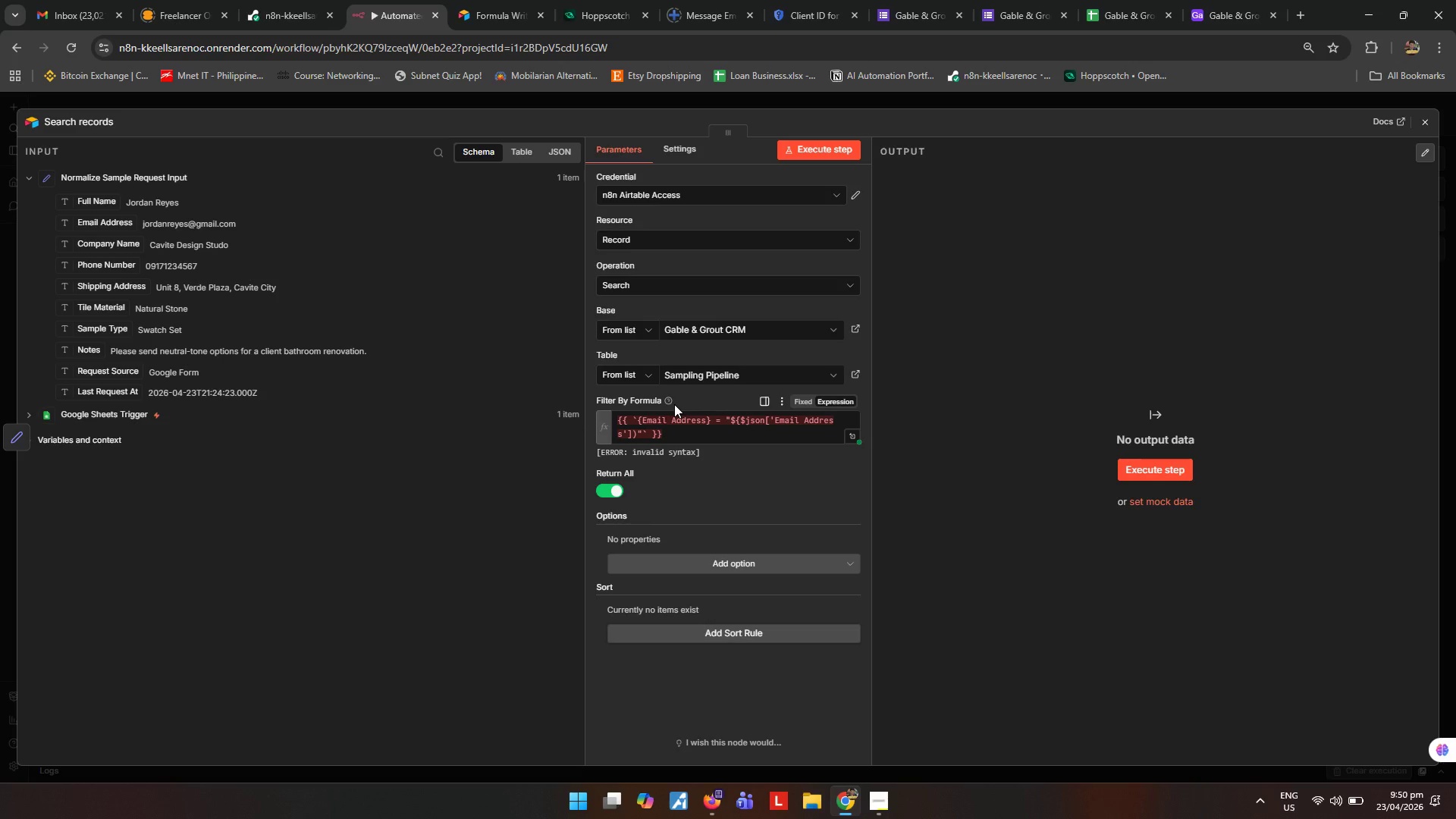 
left_click_drag(start_coordinate=[698, 445], to_coordinate=[670, 441])
 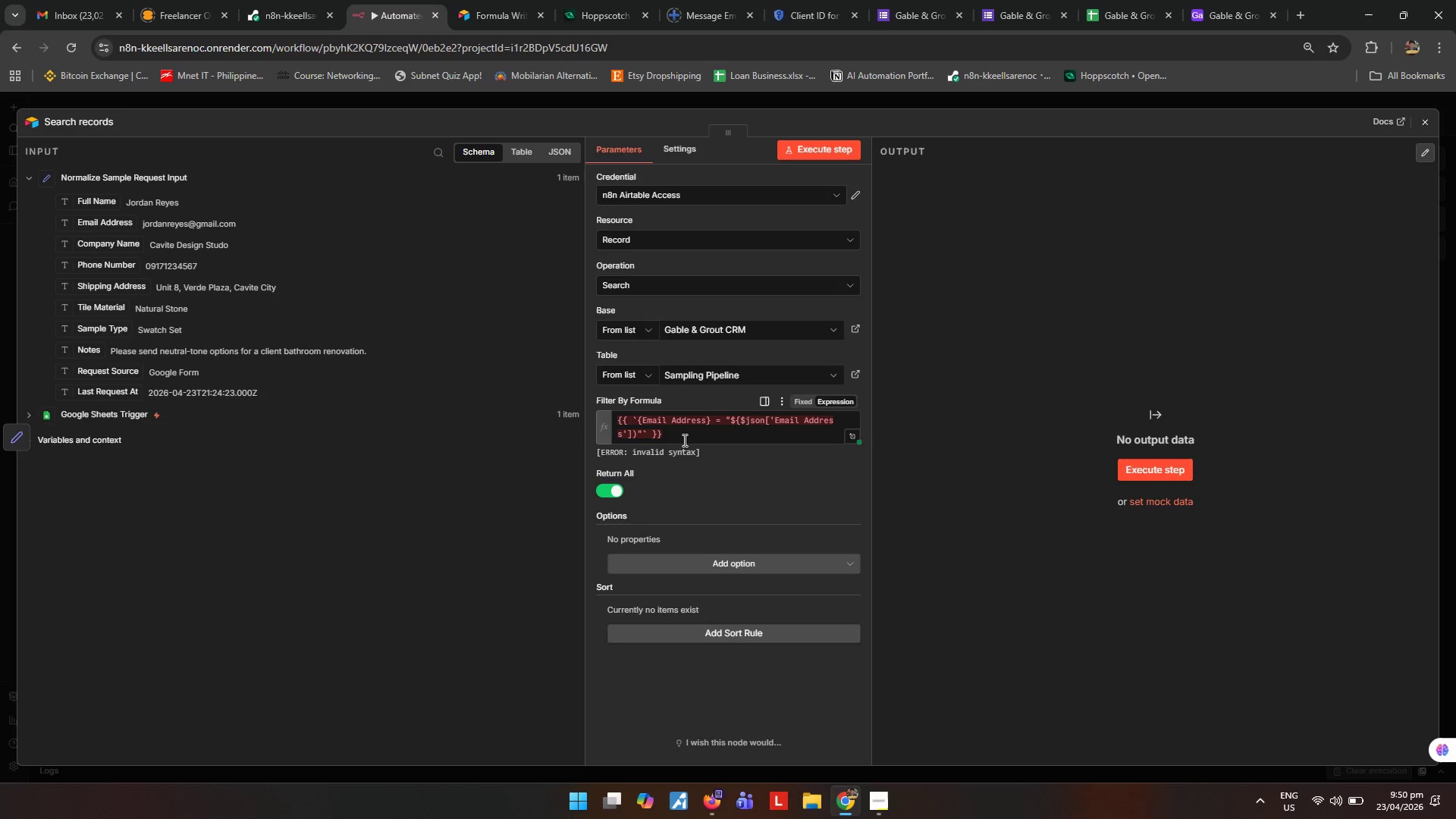 
left_click_drag(start_coordinate=[688, 438], to_coordinate=[325, 400])
 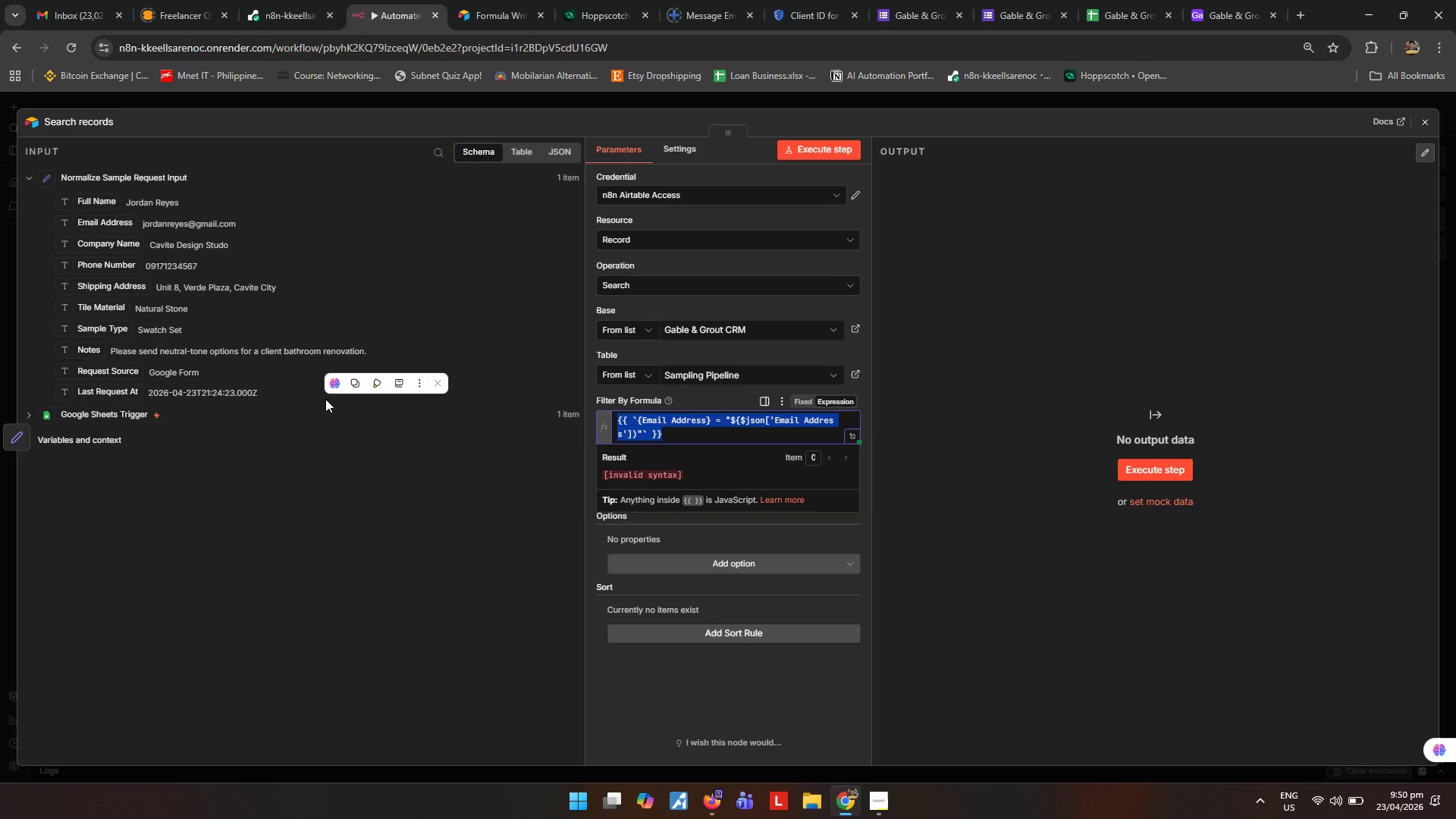 
key(Shift+ShiftRight)
 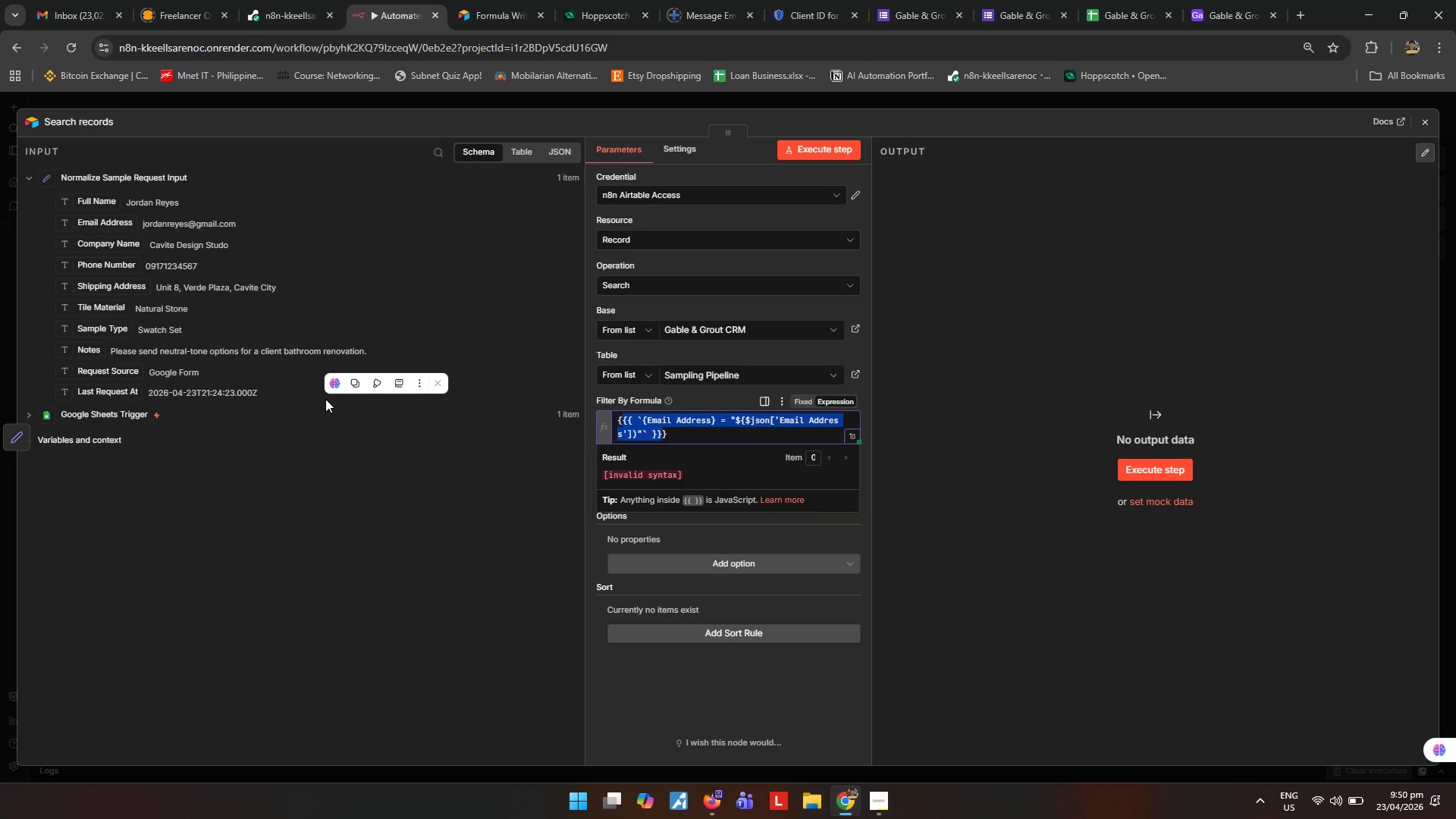 
key(Shift+BracketLeft)
 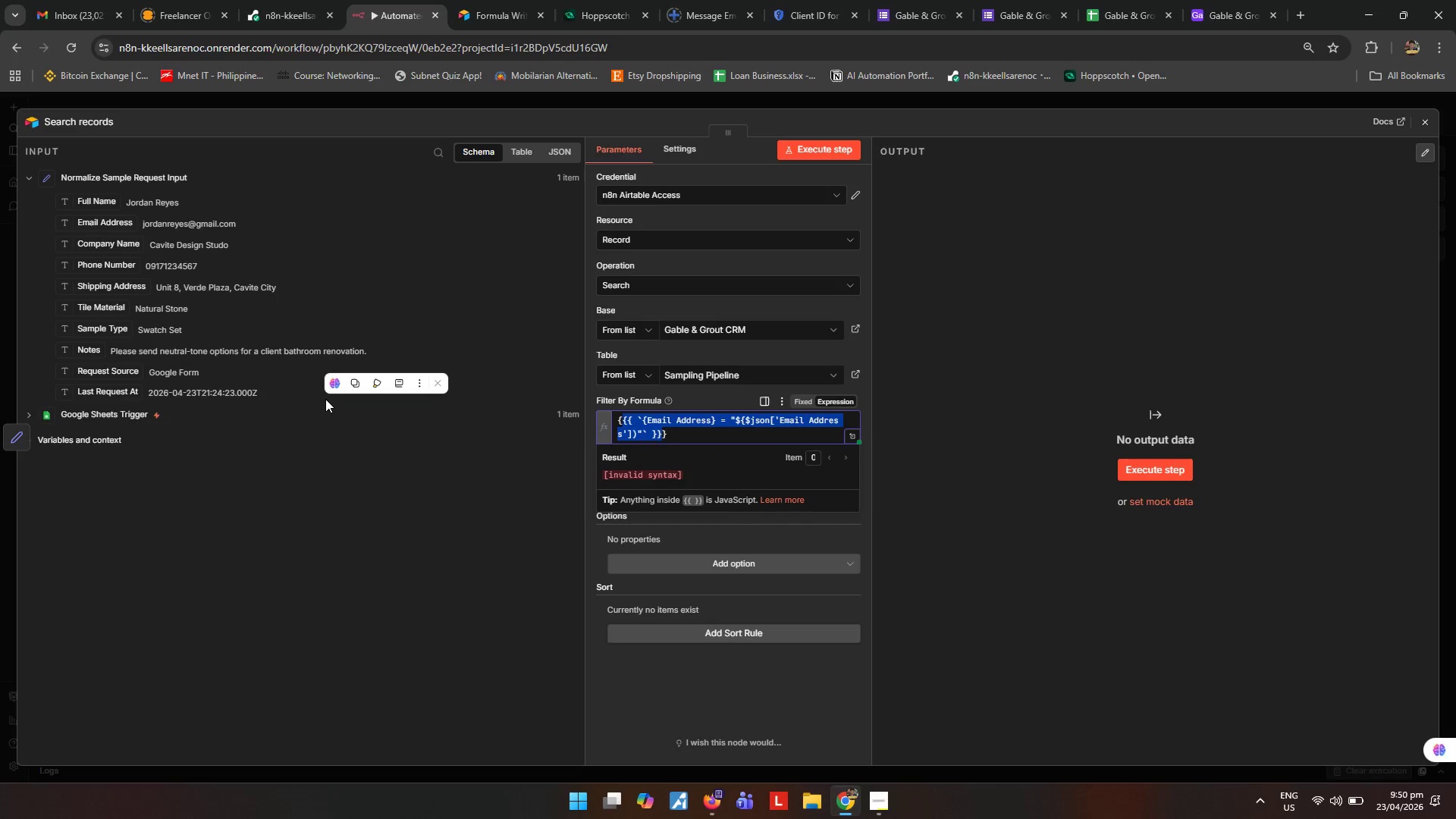 
key(Shift+BracketLeft)
 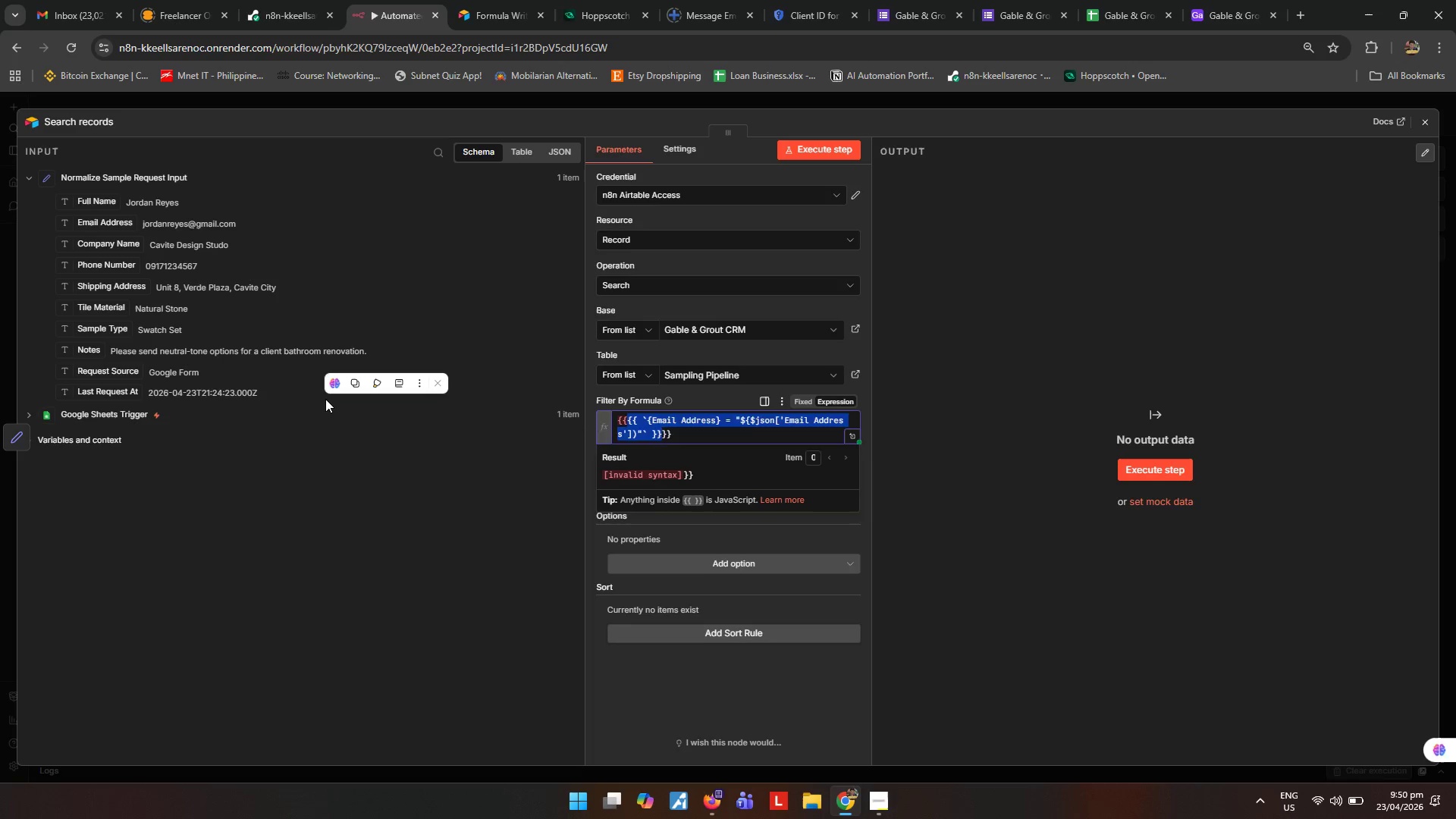 
key(Backspace)
 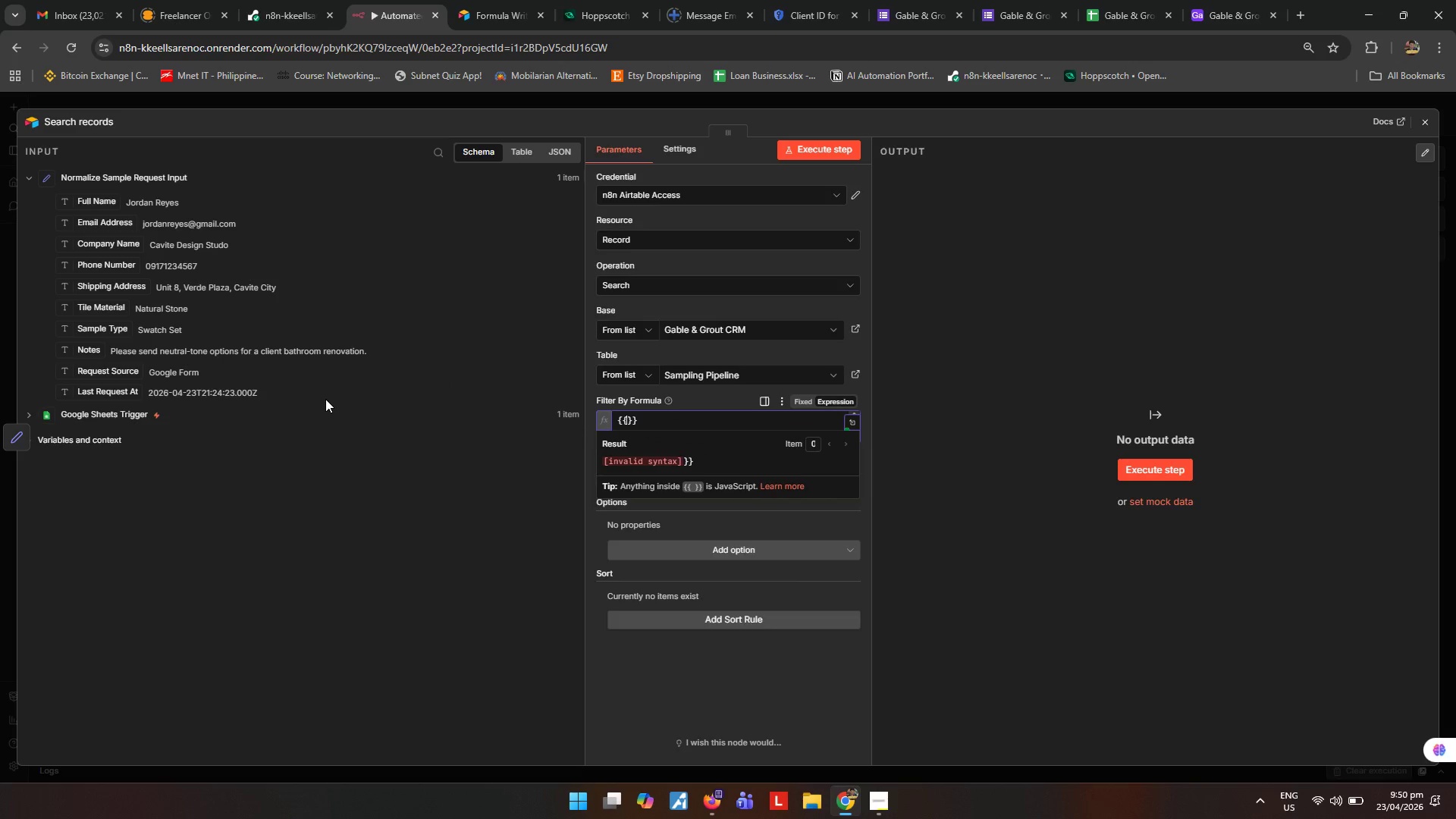 
key(Backspace)
 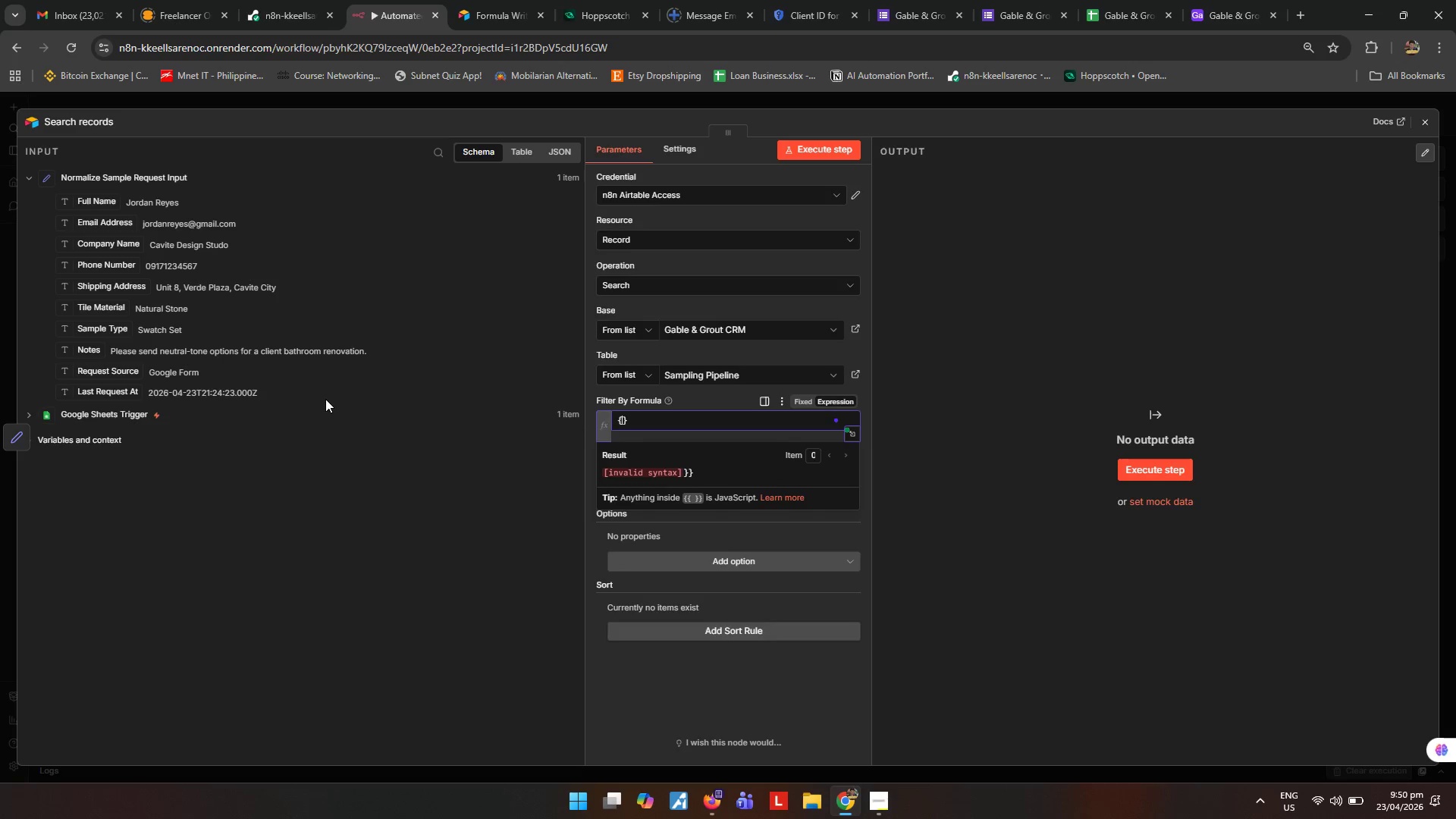 
key(Backspace)
 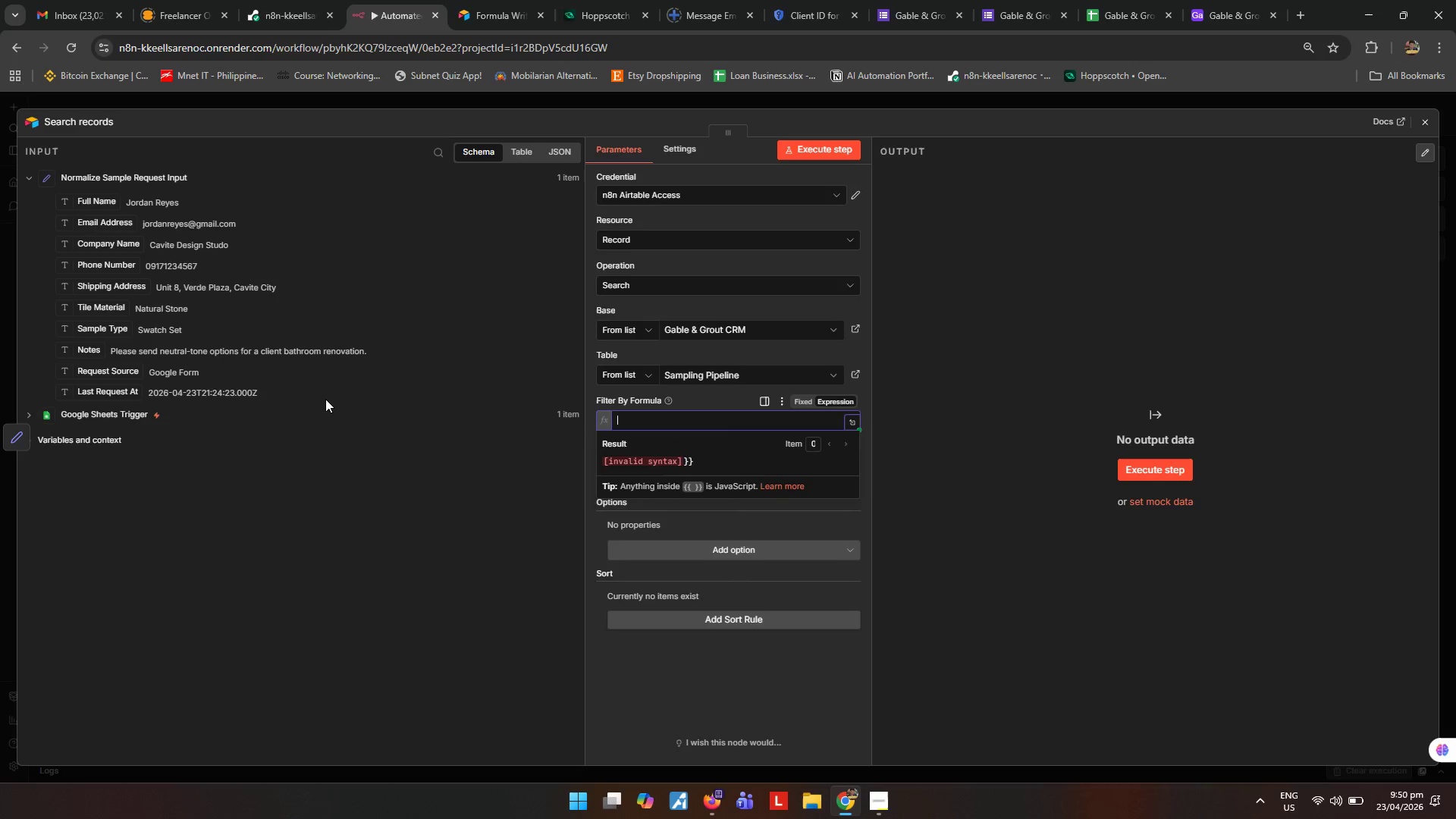 
key(Backspace)
 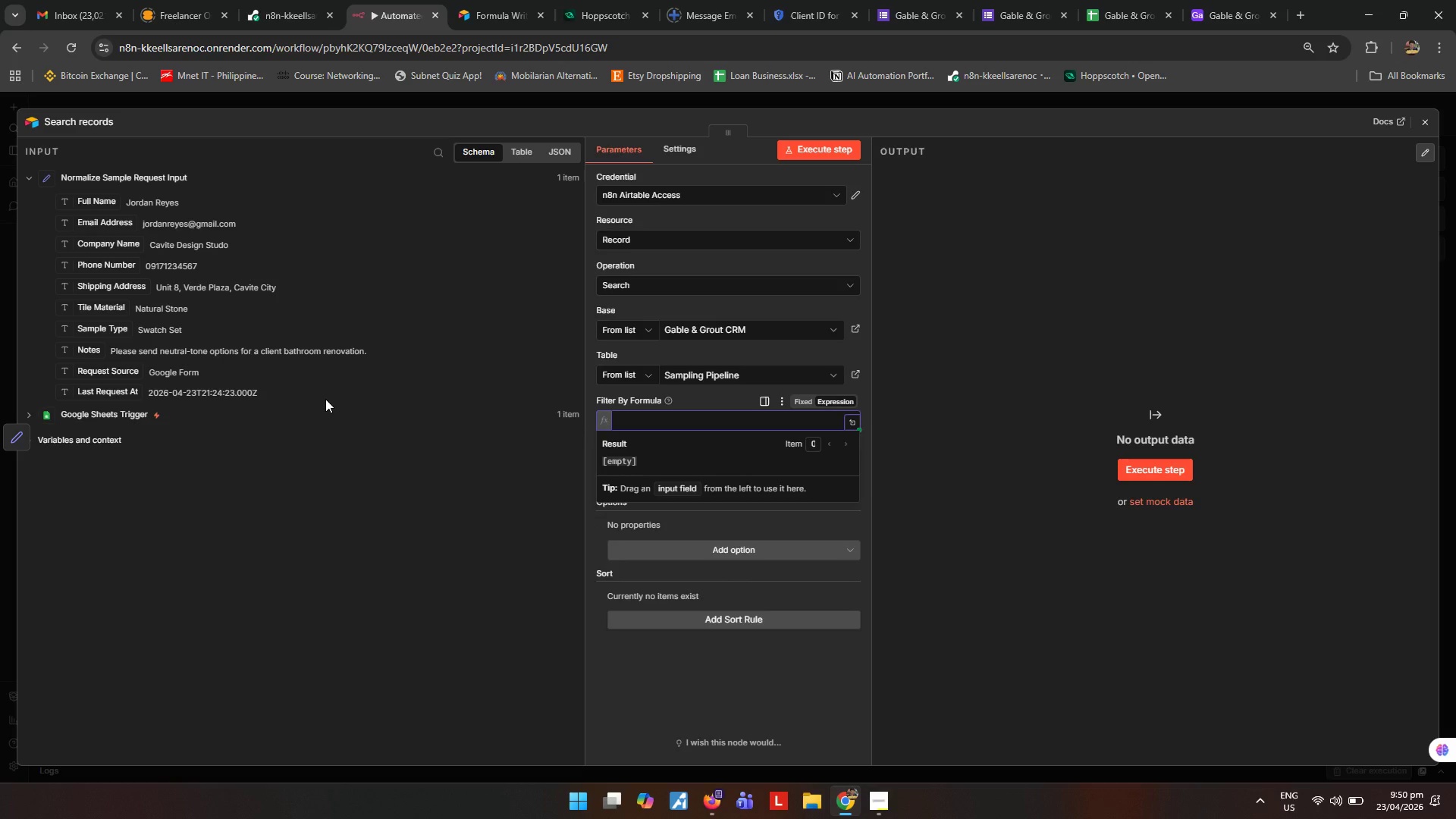 
key(Shift+BracketLeft)
 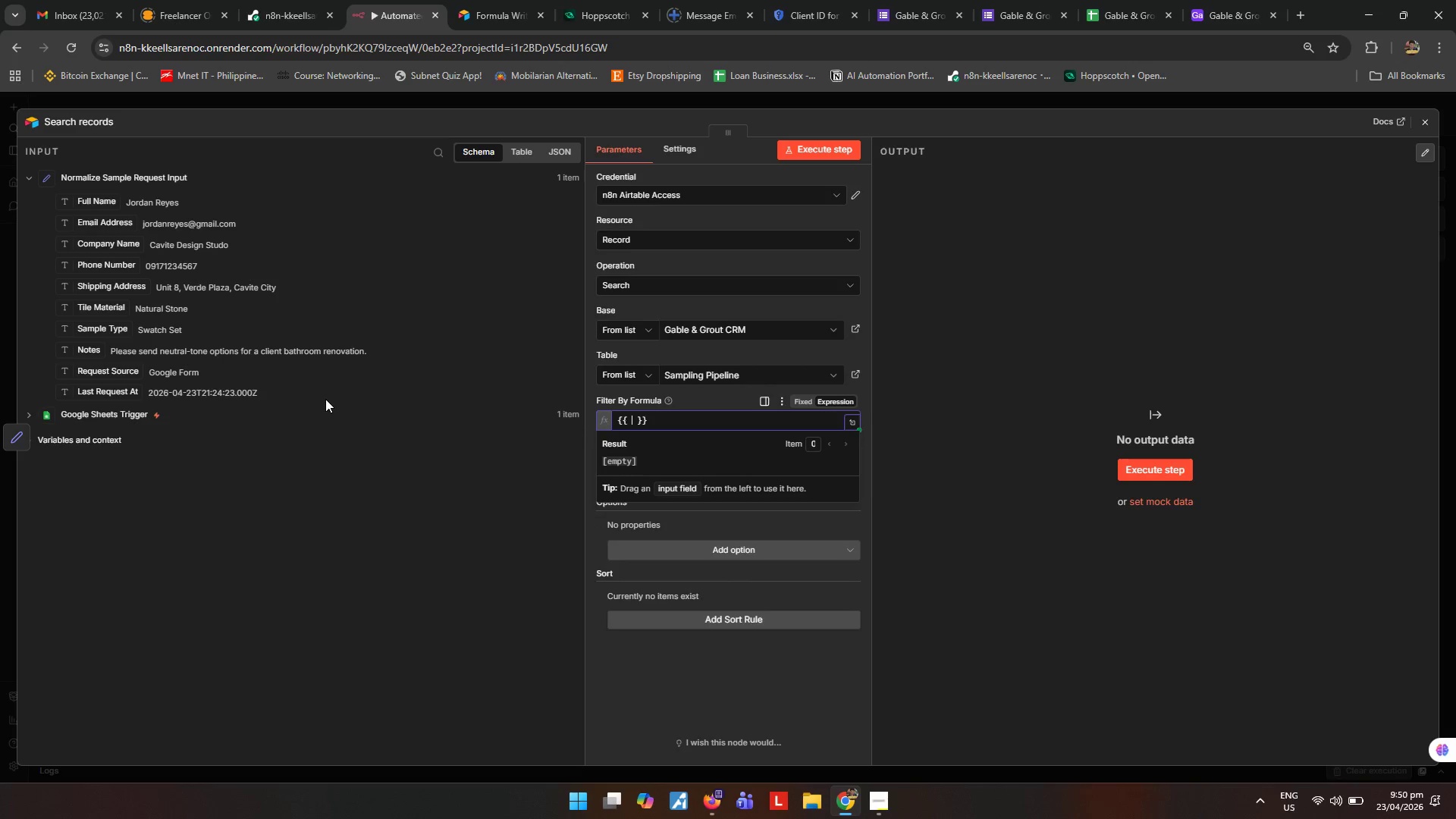 
key(Shift+BracketLeft)
 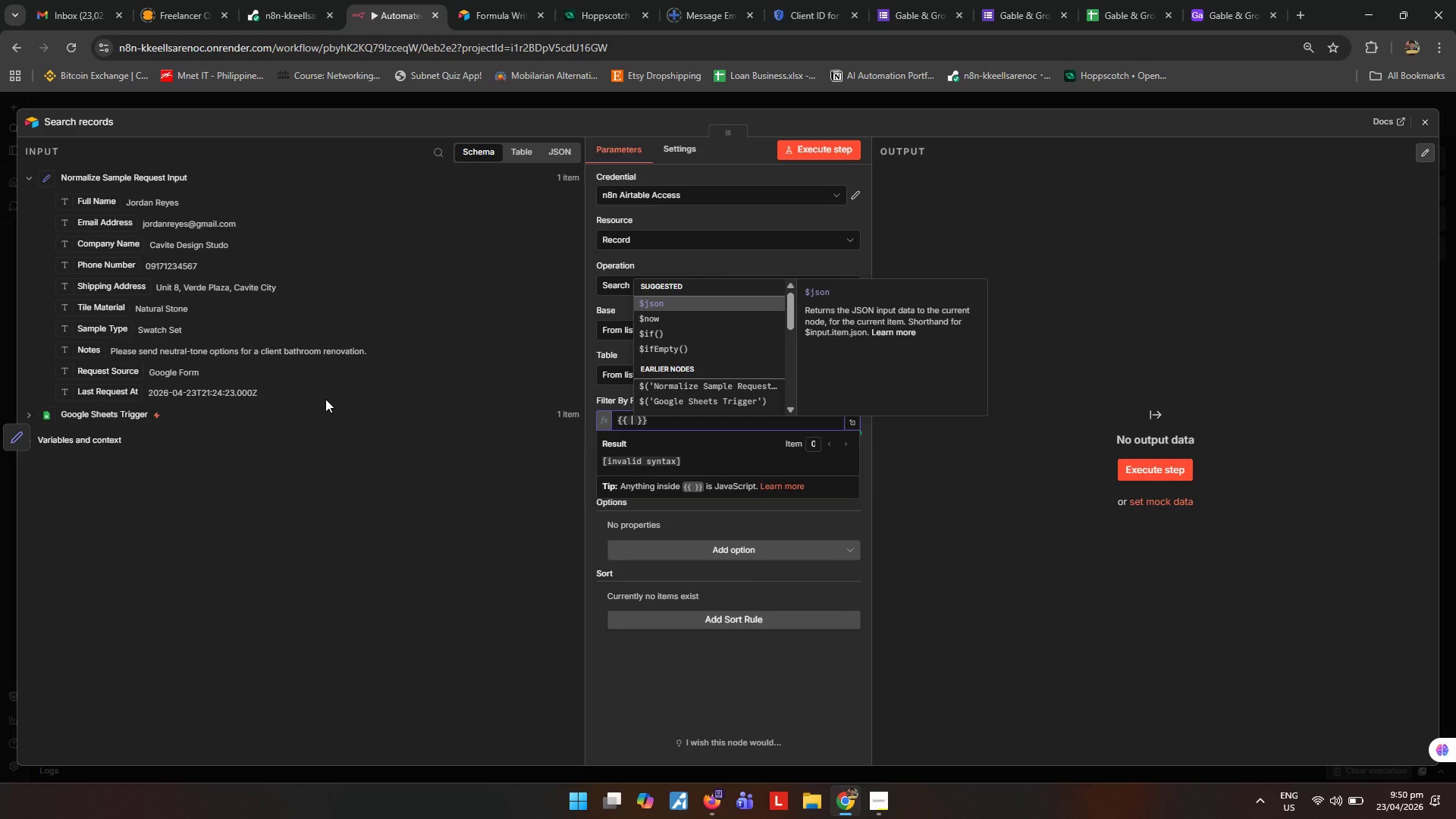 
key(Shift+ShiftRight)
 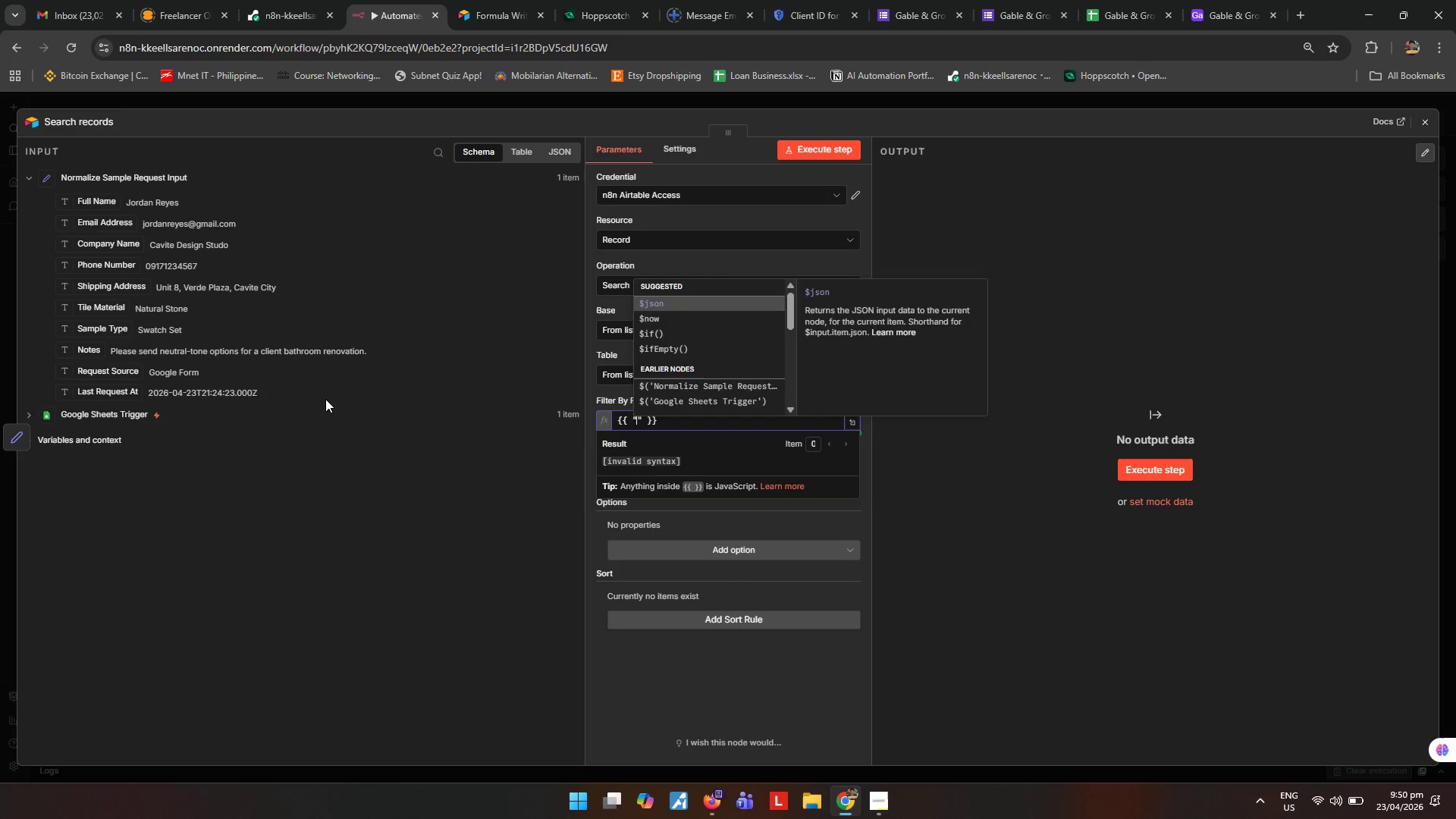 
key(Shift+Quote)
 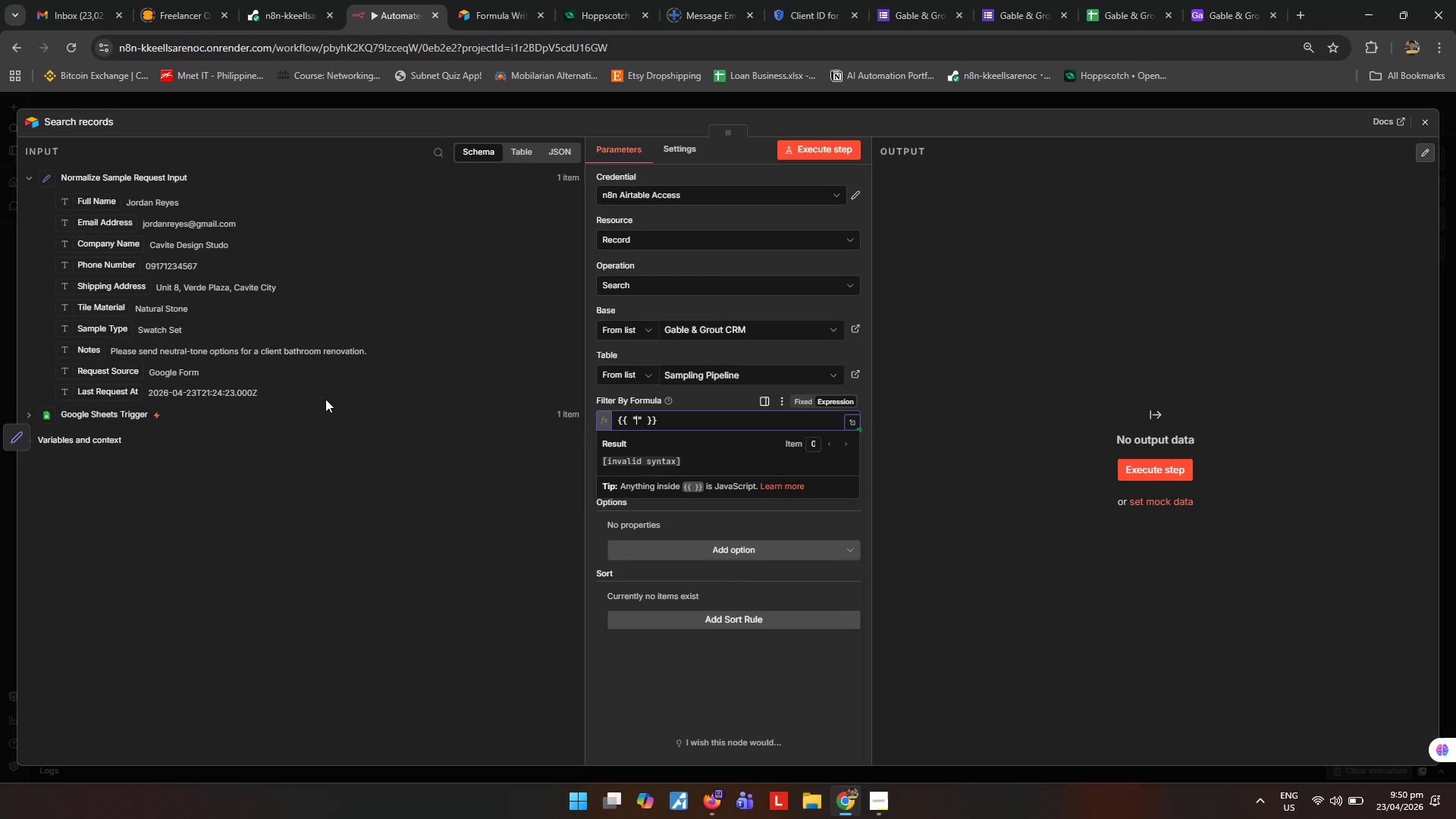 
key(Shift+ShiftRight)
 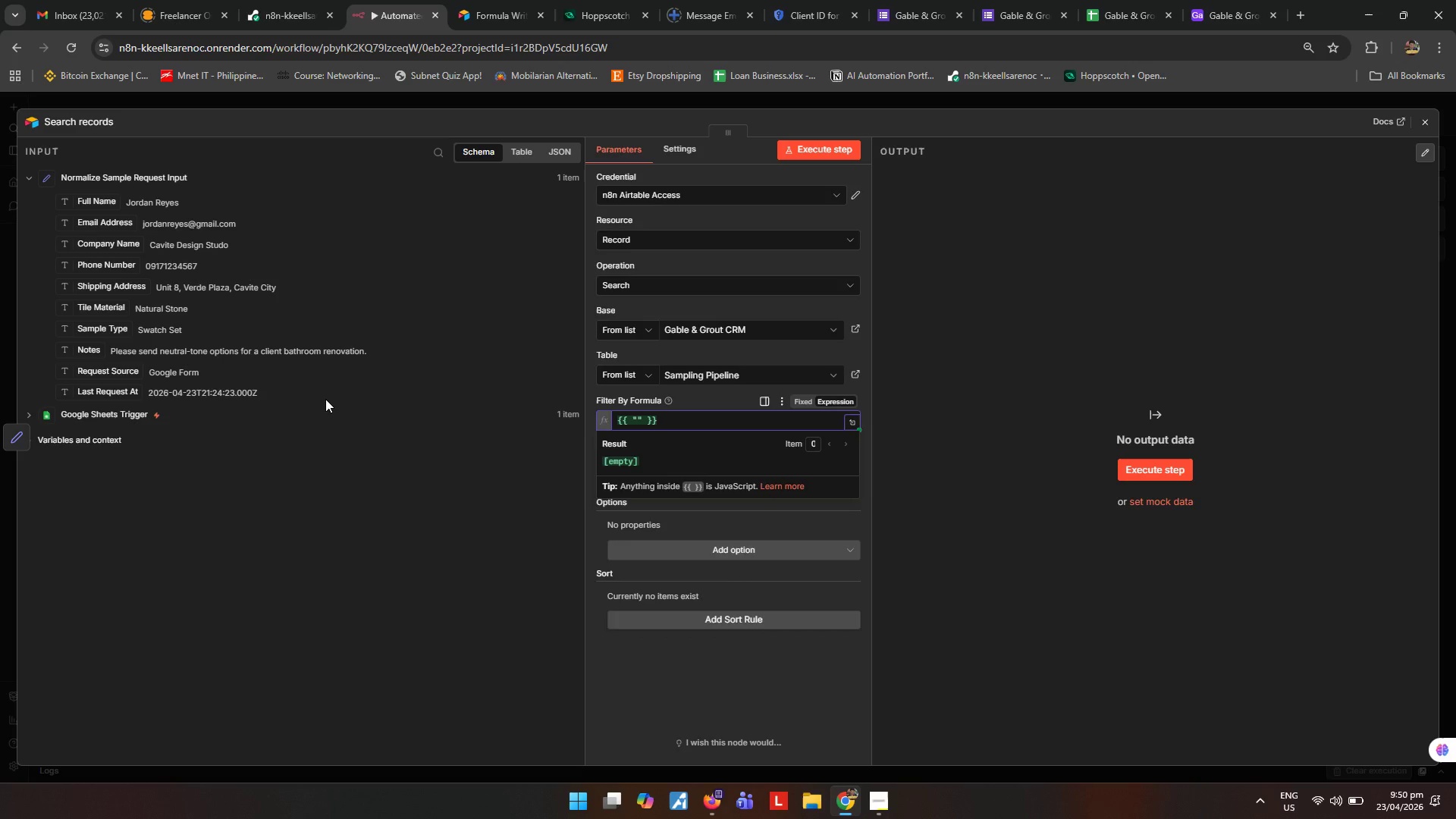 
key(Shift+ShiftRight)
 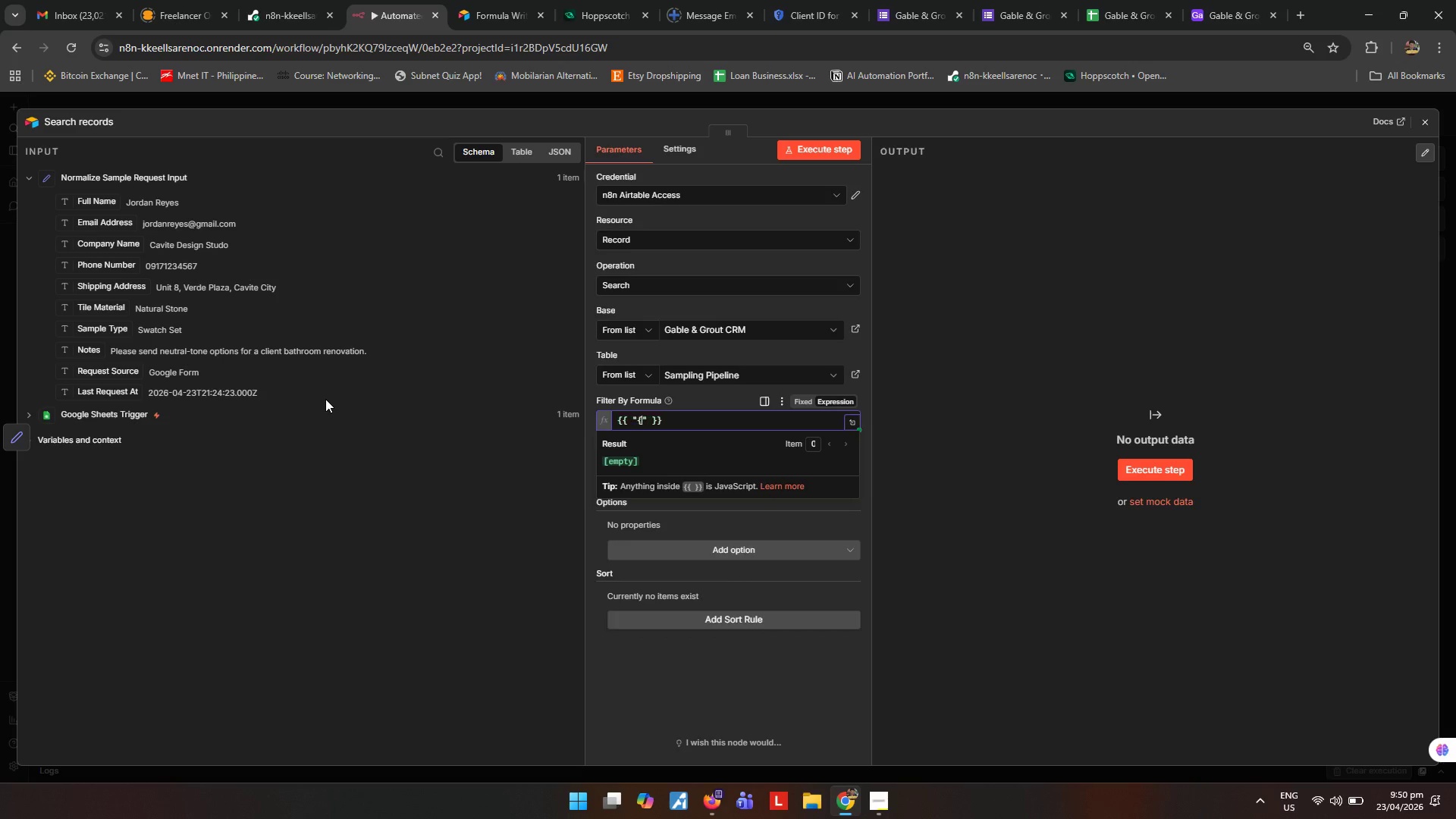 
key(Shift+BracketLeft)
 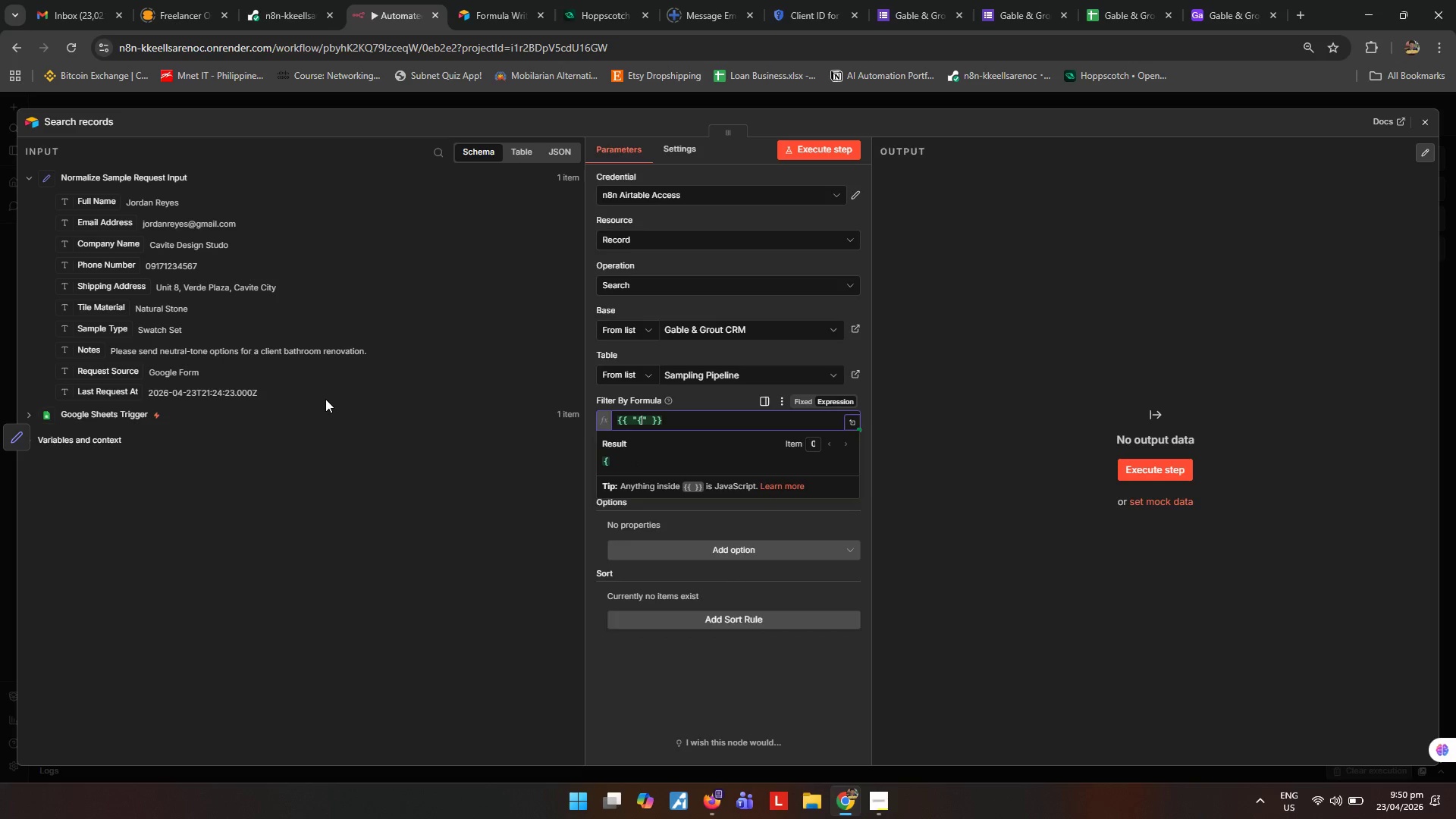 
key(Shift+ShiftRight)
 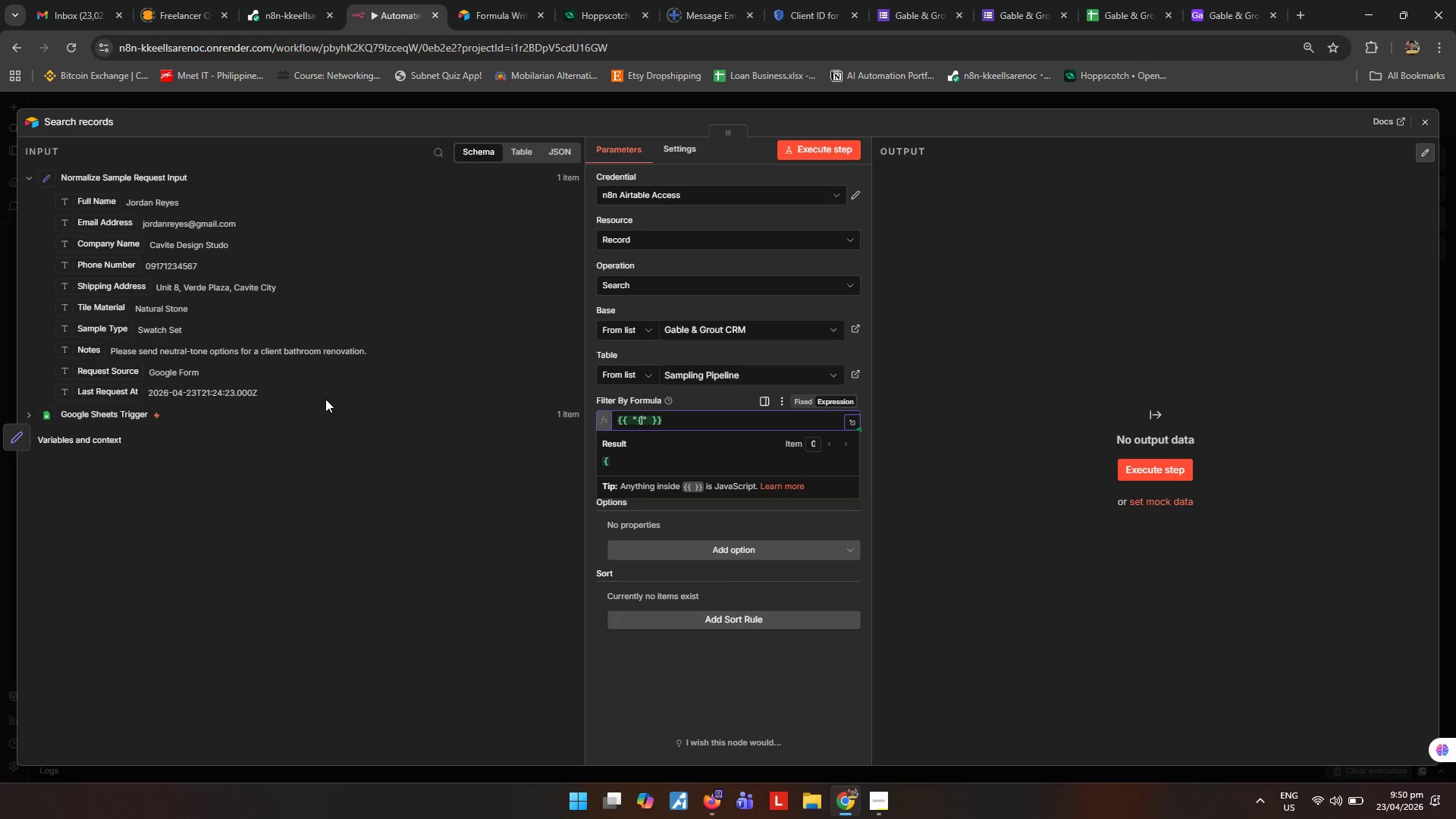 
key(Shift+BracketRight)
 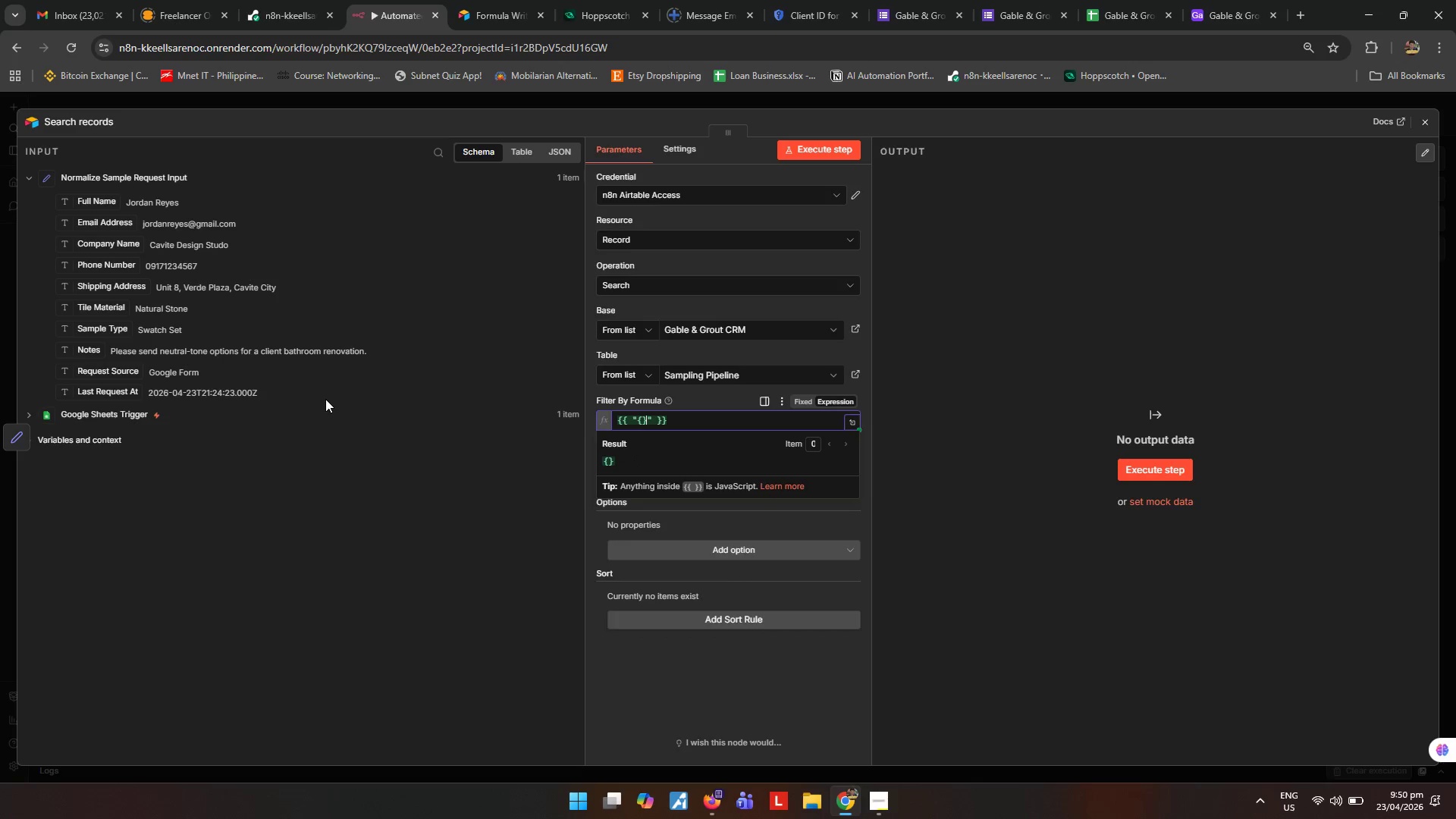 
key(ArrowLeft)
 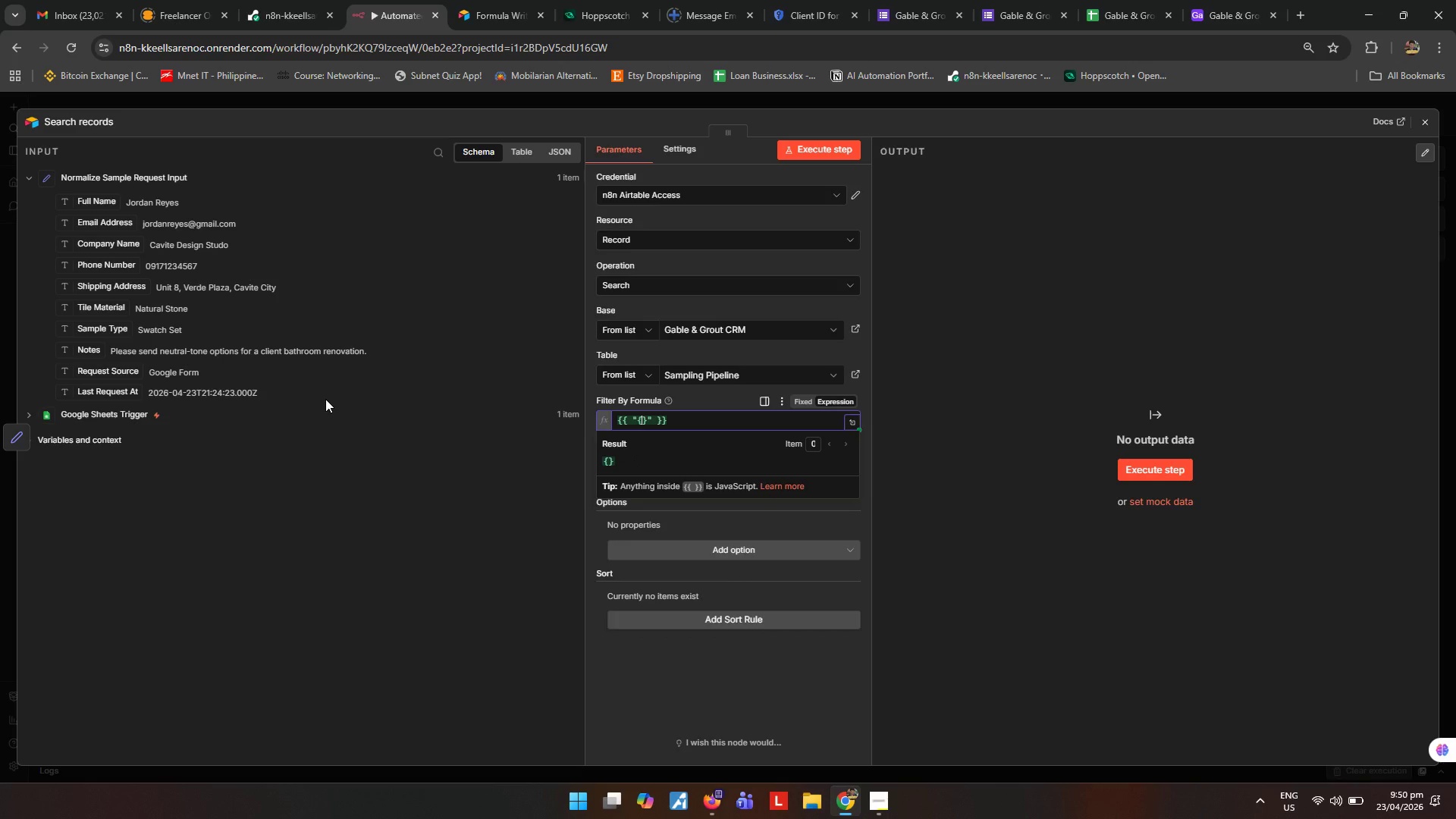 
type(Email Adrress)
 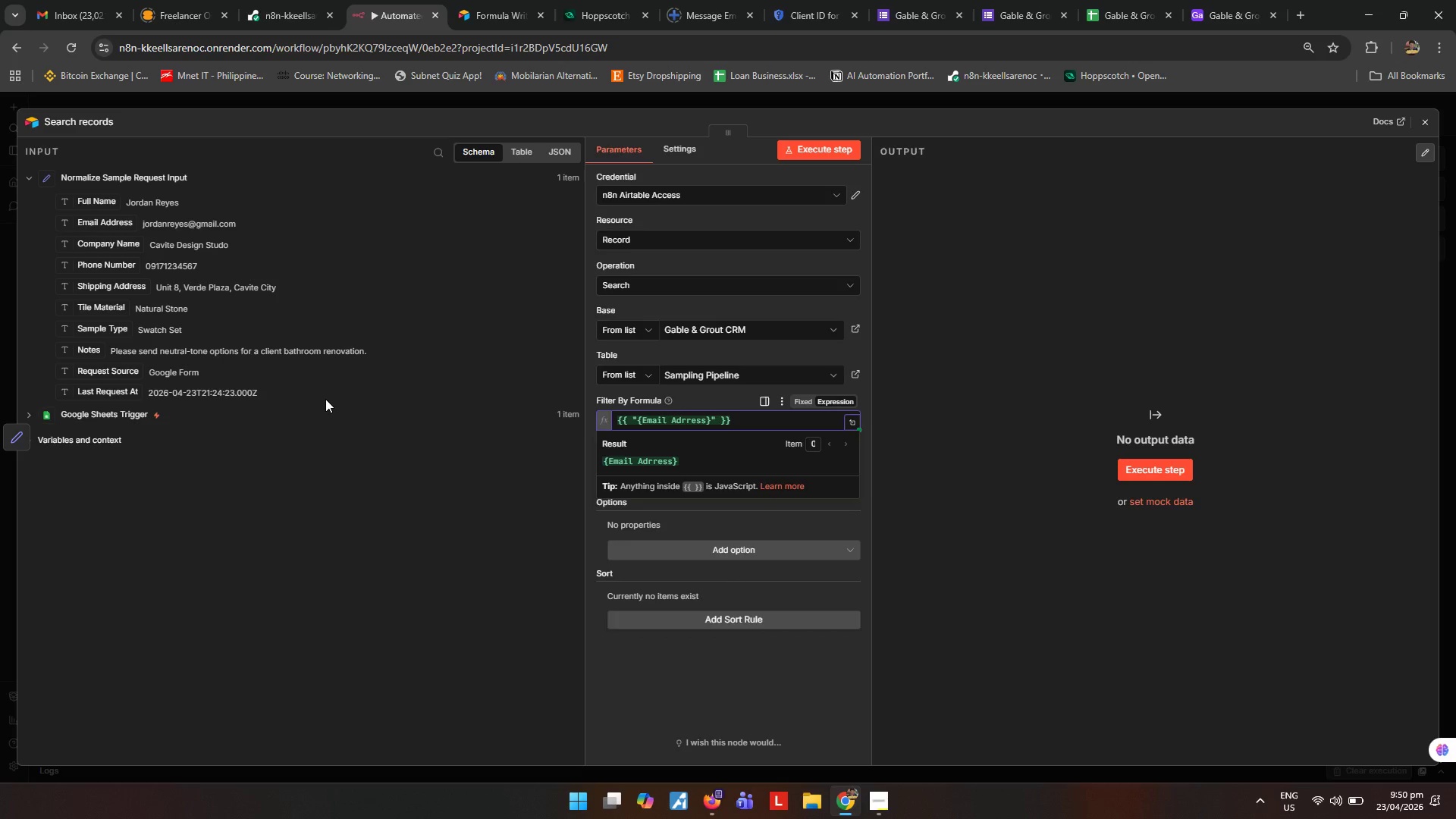 
wait(5.88)
 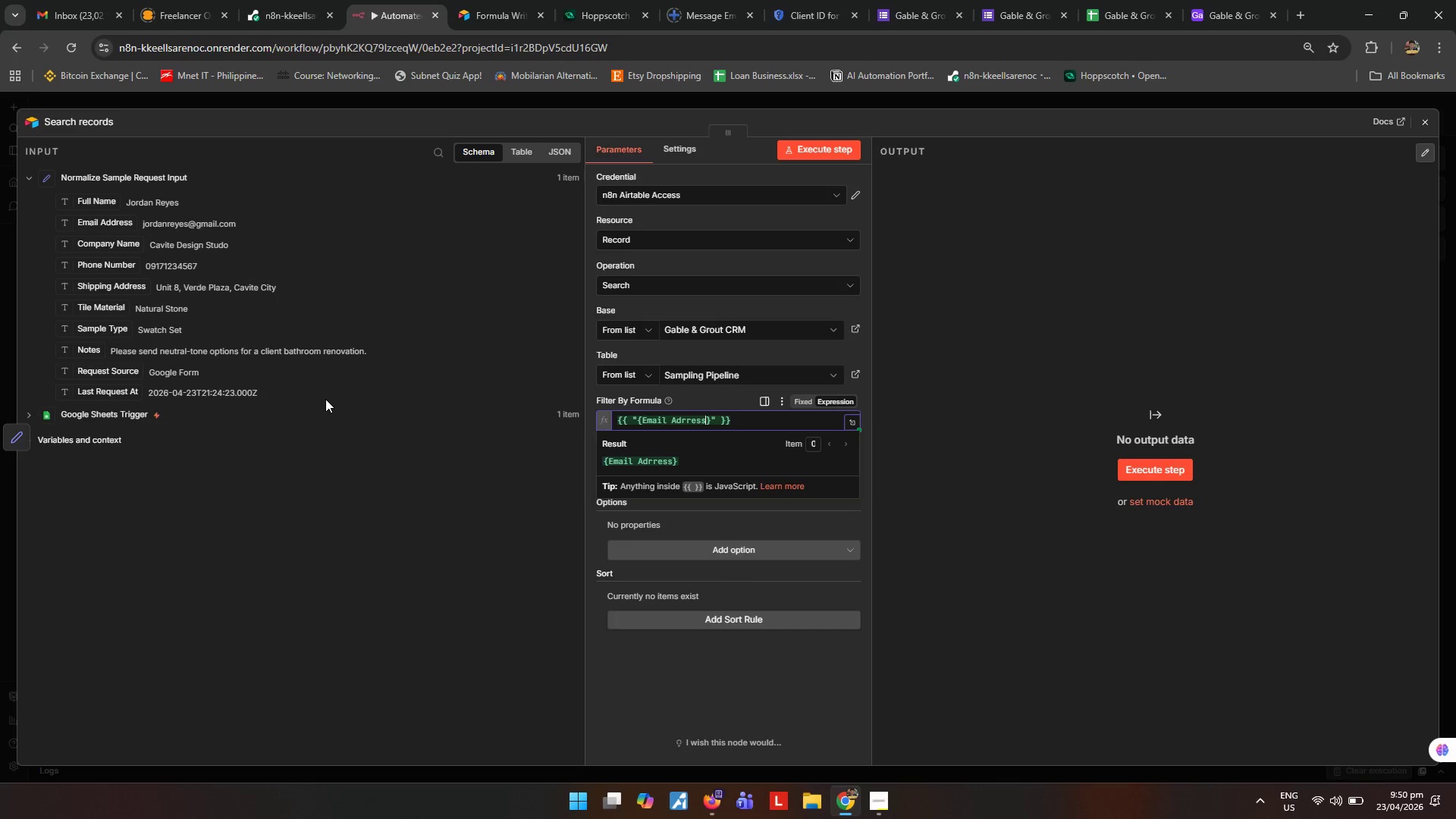 
key(ArrowRight)
 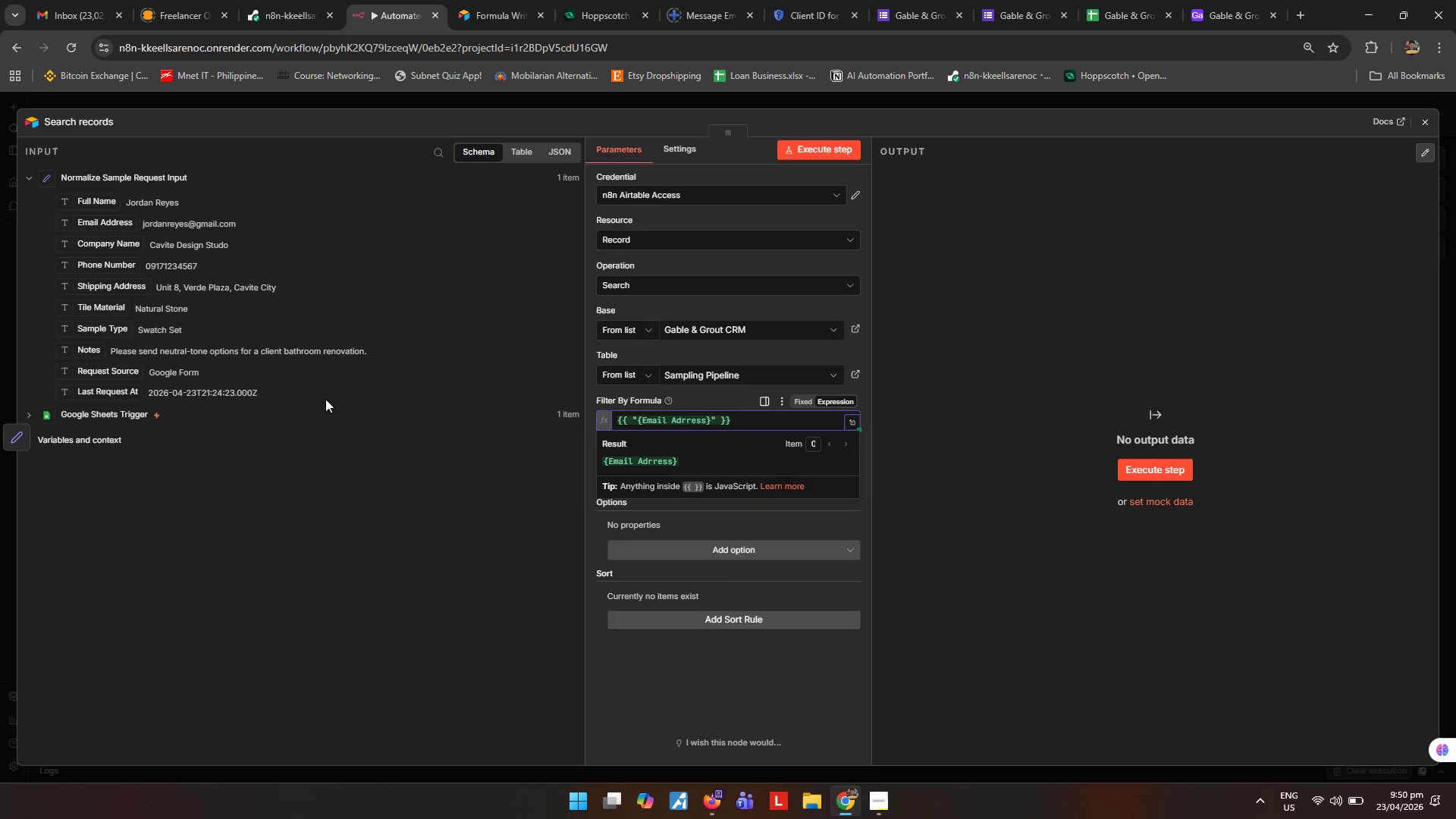 
key(Space)
 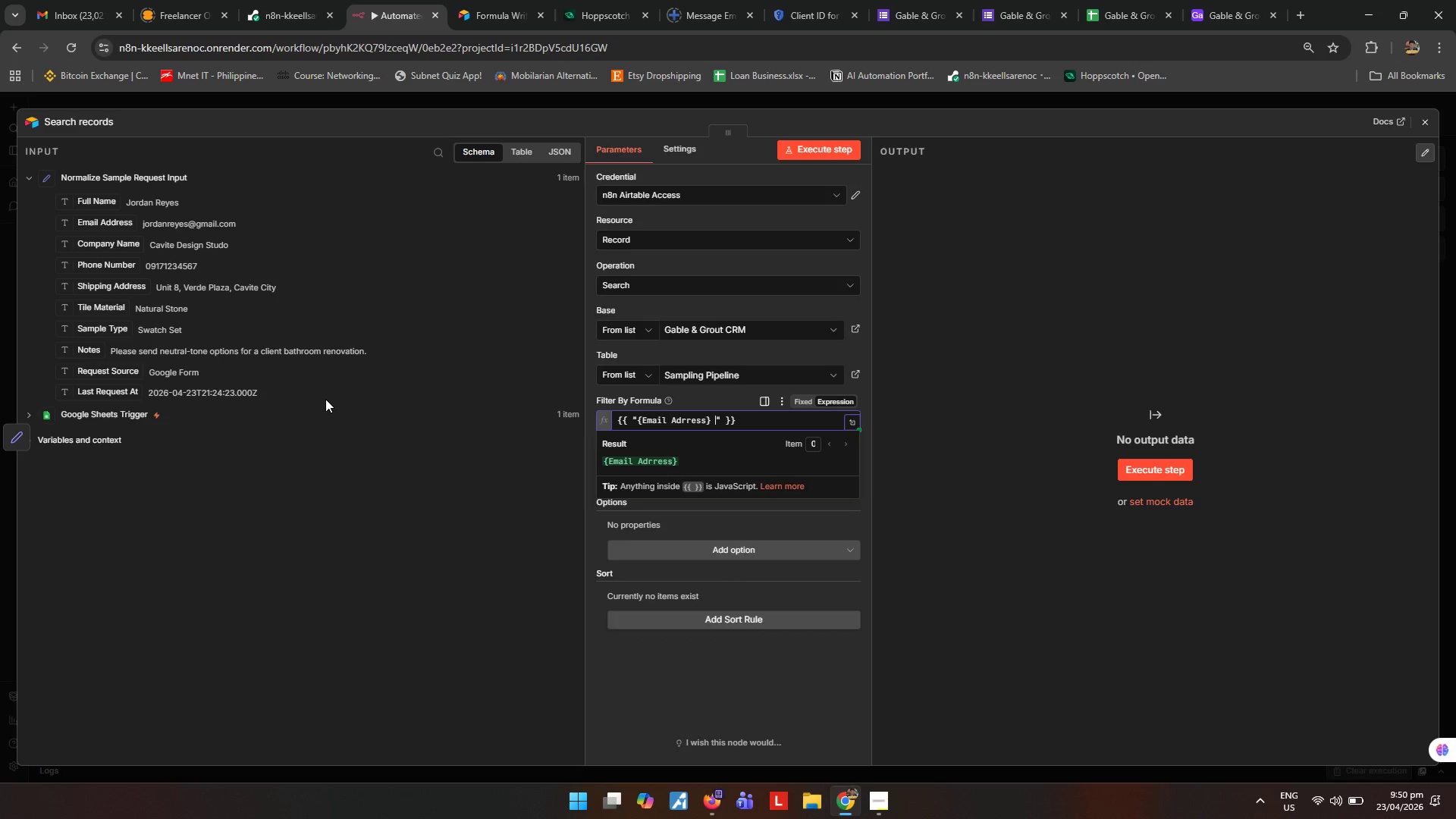 
key(Equal)
 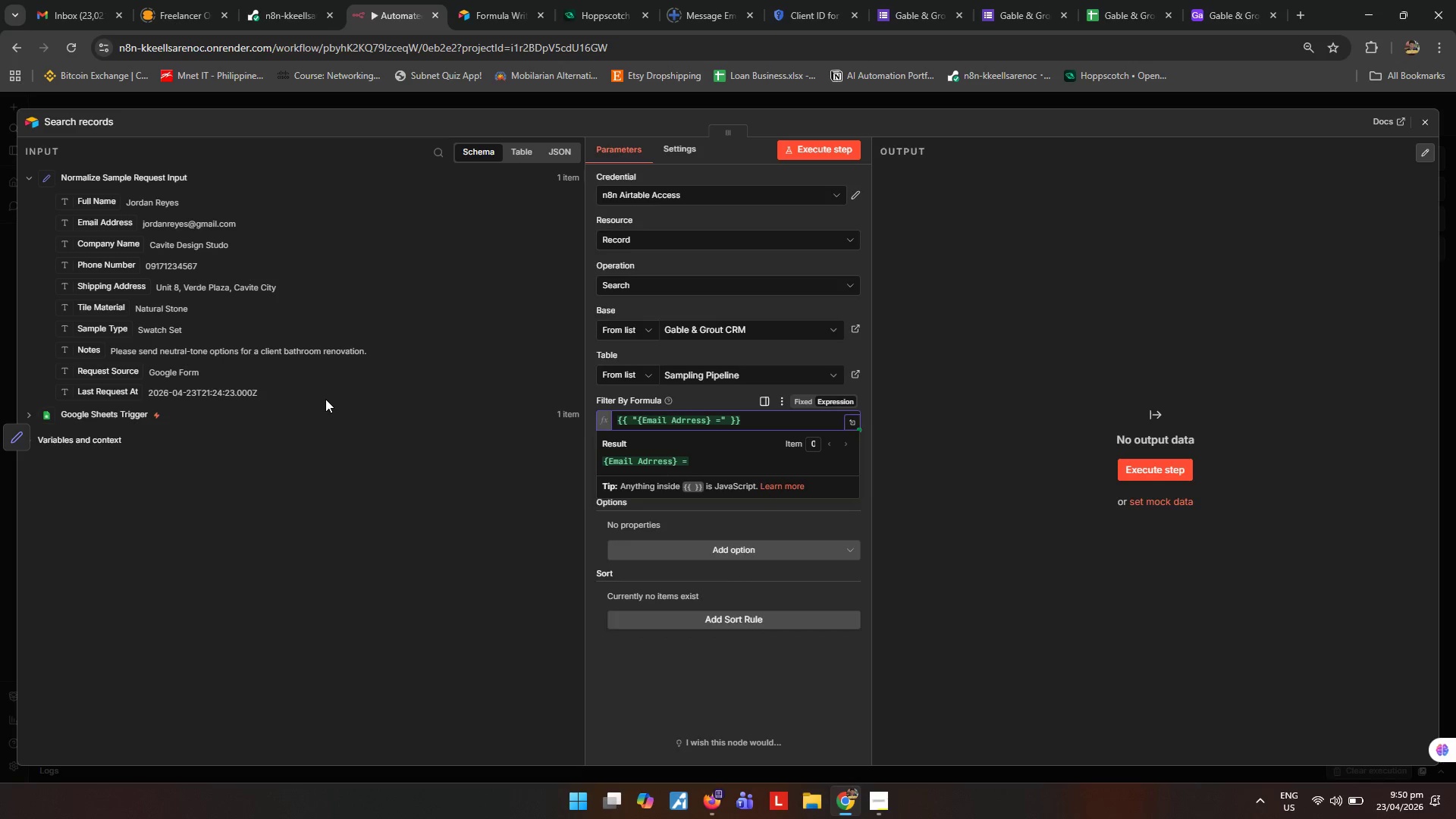 
key(Space)
 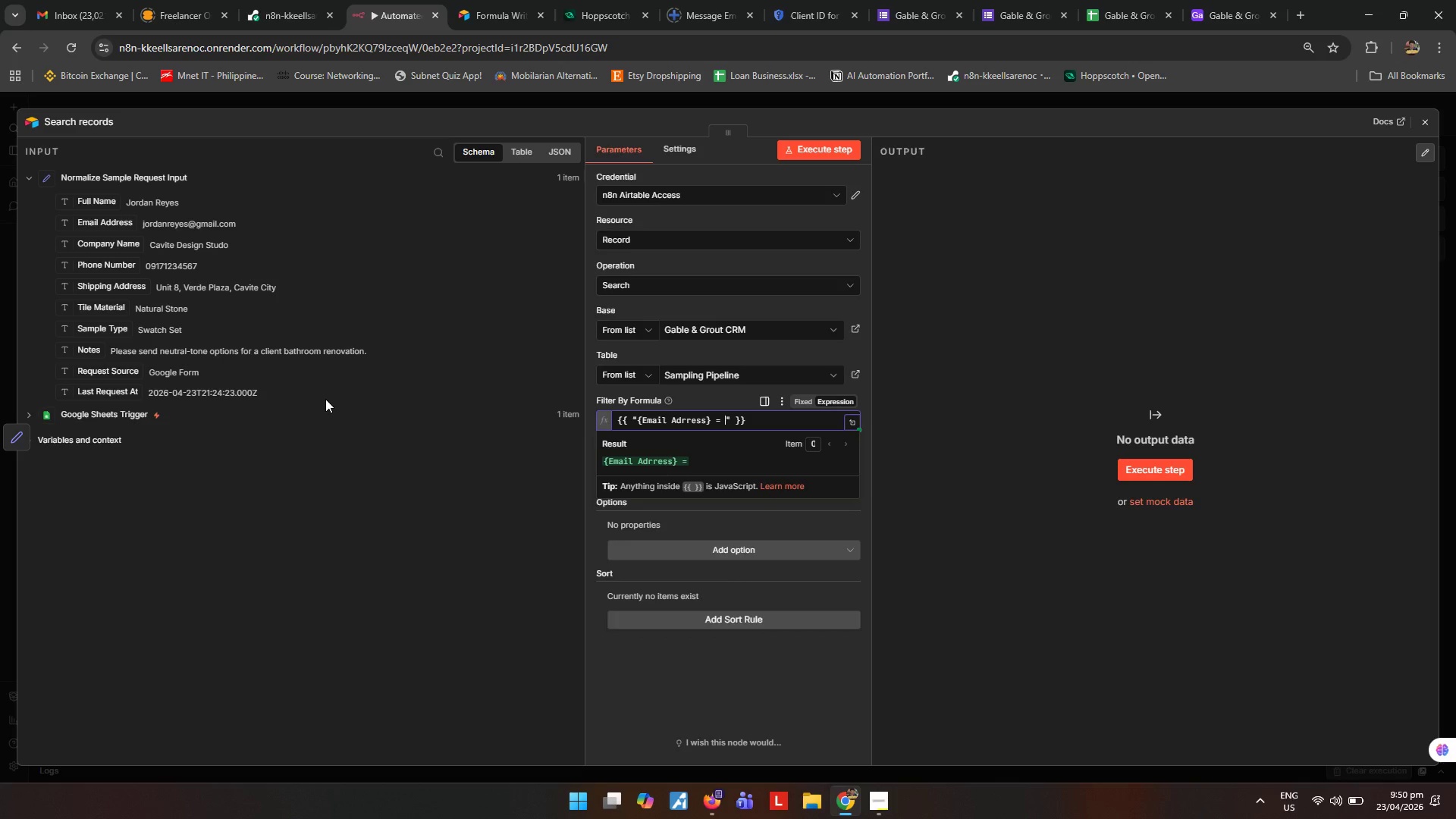 
key(Quote)
 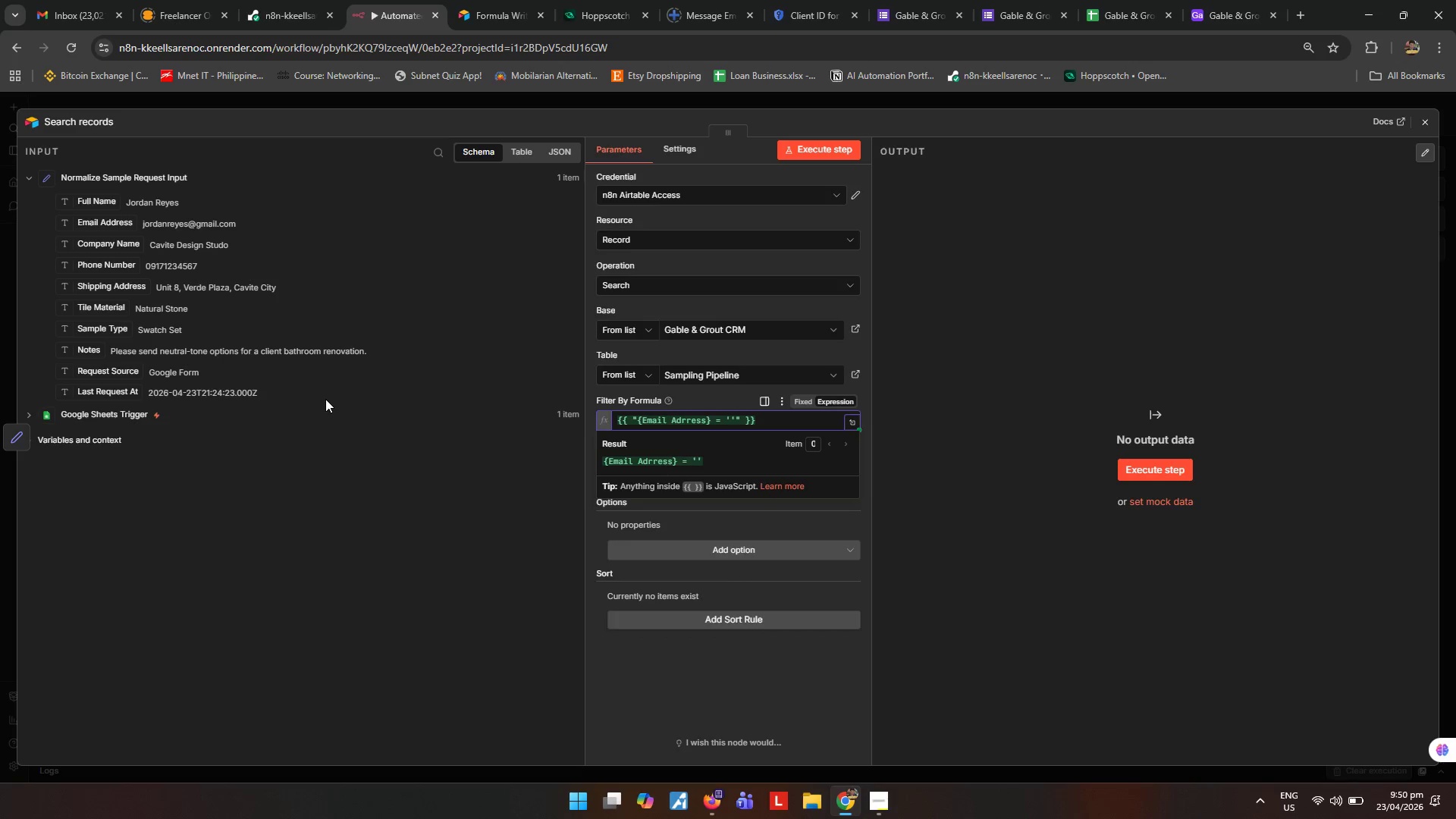 
wait(6.89)
 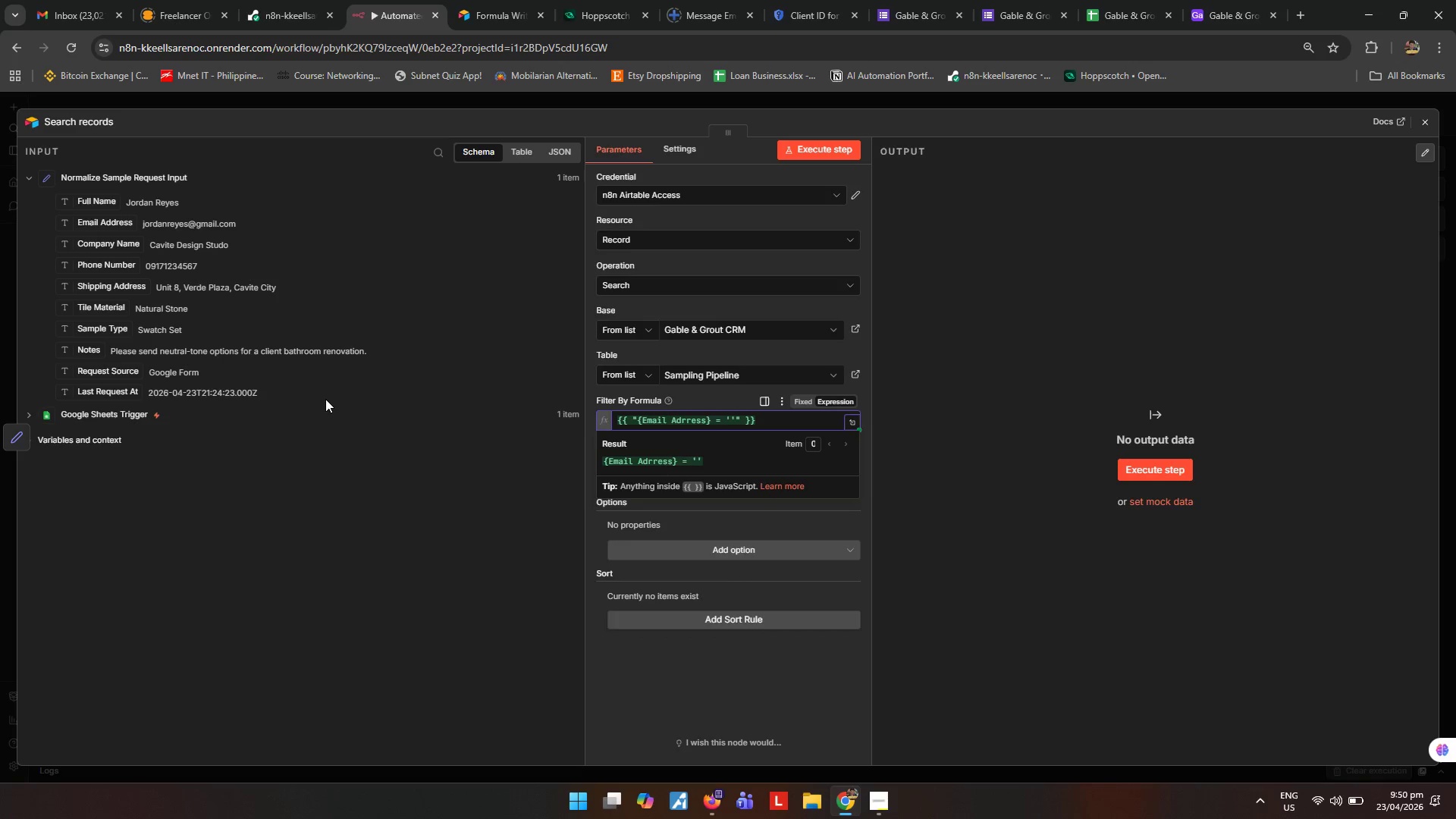 
key(ArrowRight)
 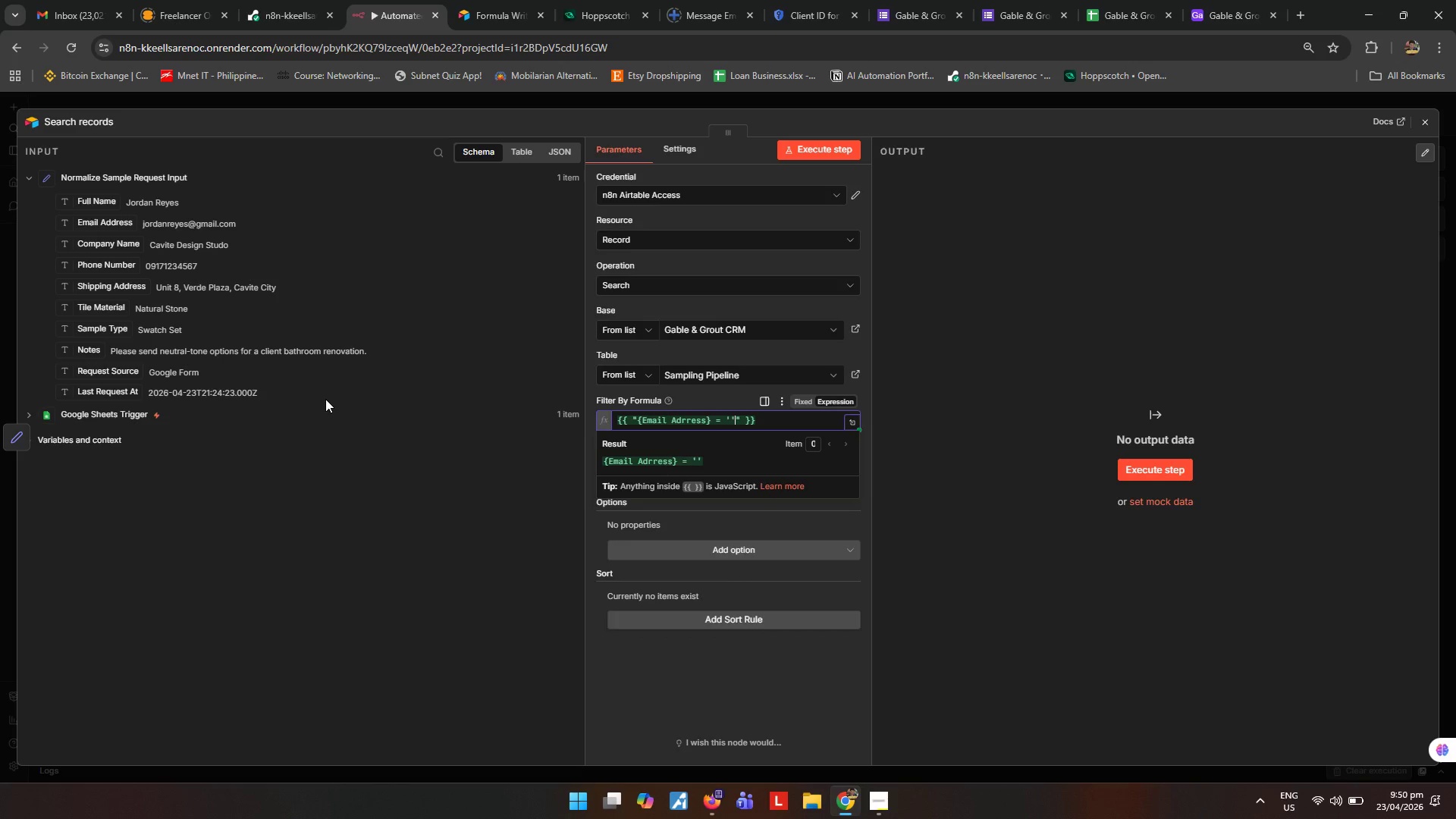 
key(ArrowRight)
 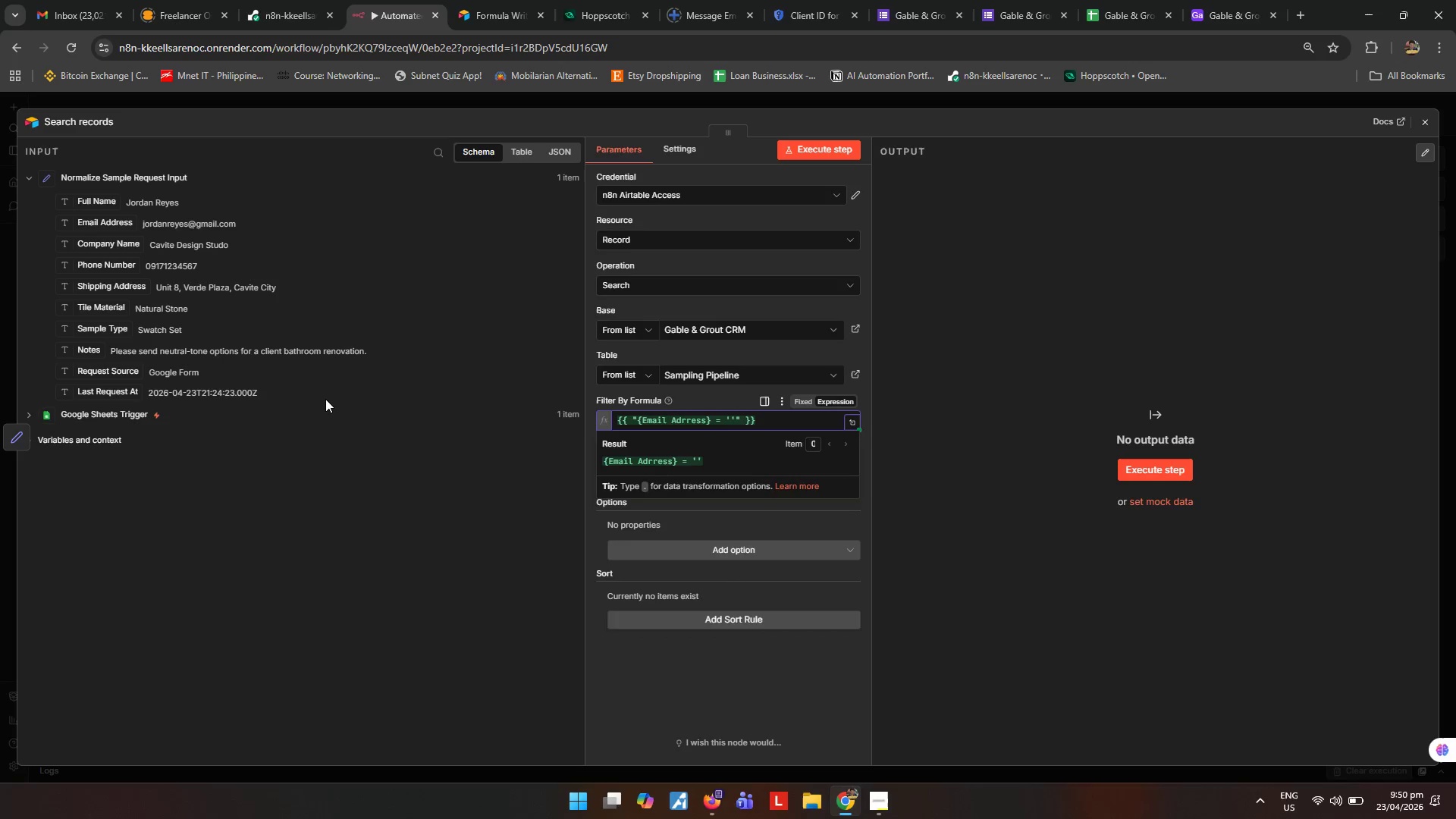 
key(ArrowLeft)
 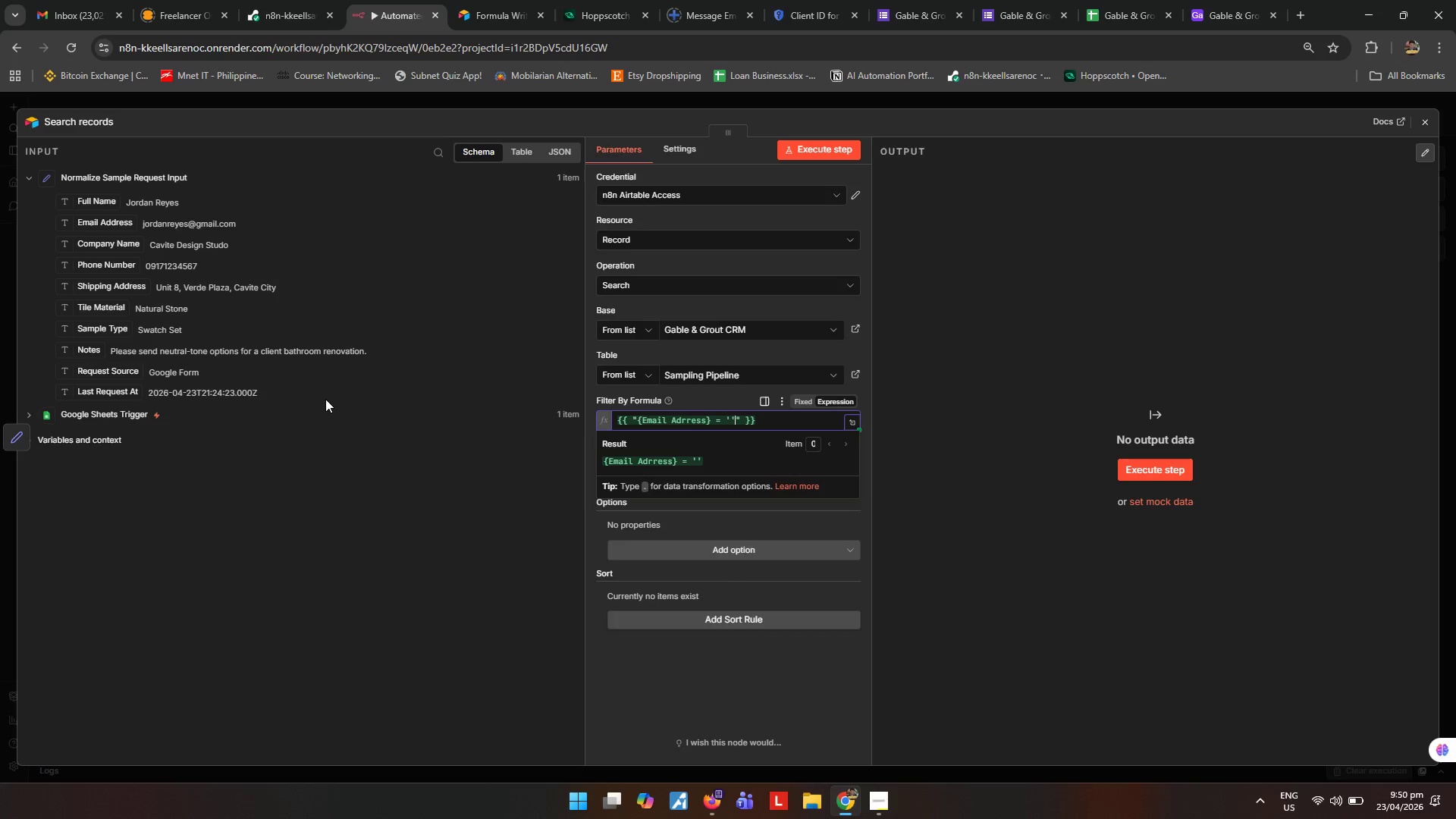 
key(ArrowLeft)
 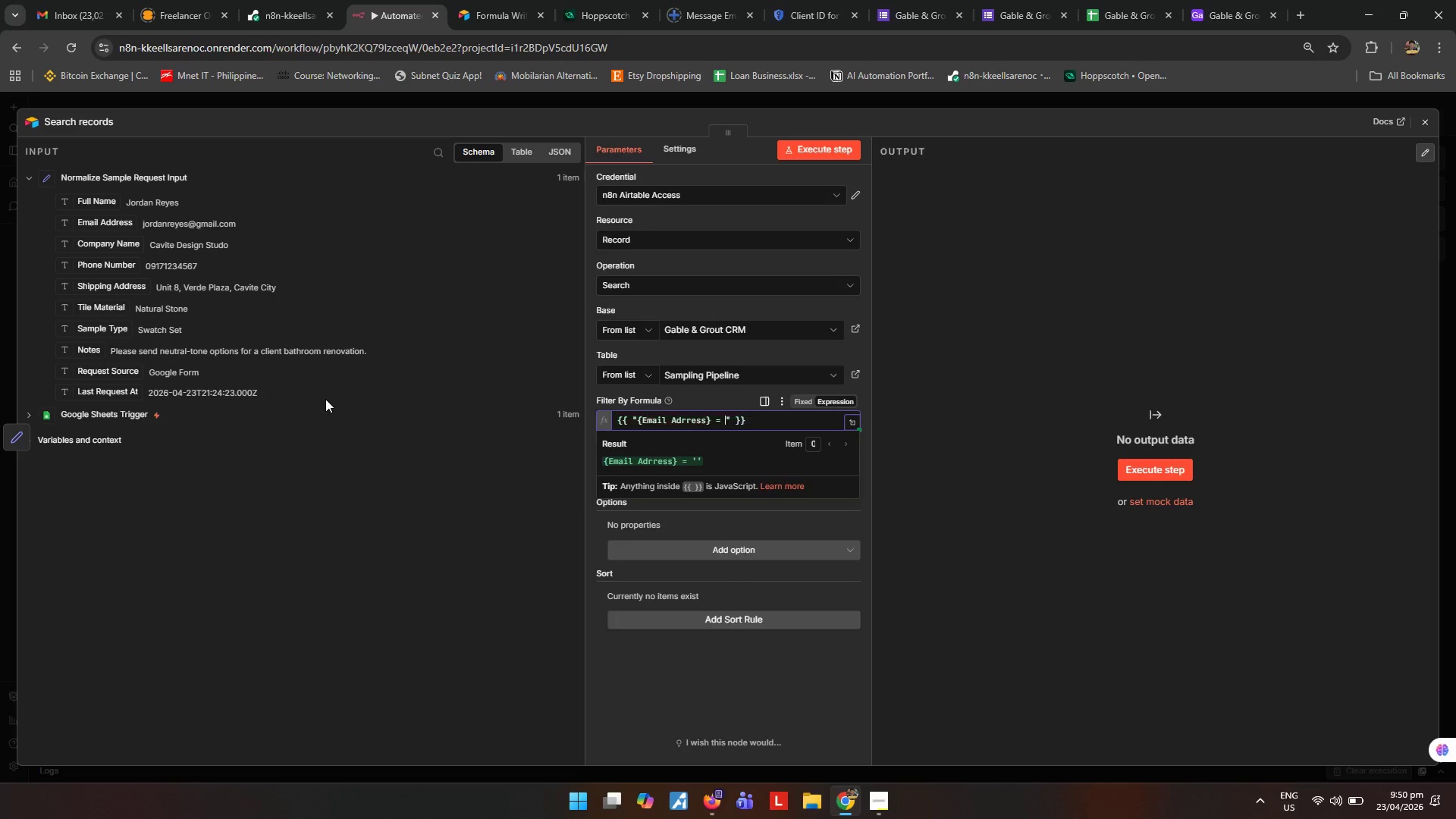 
key(Backspace)
 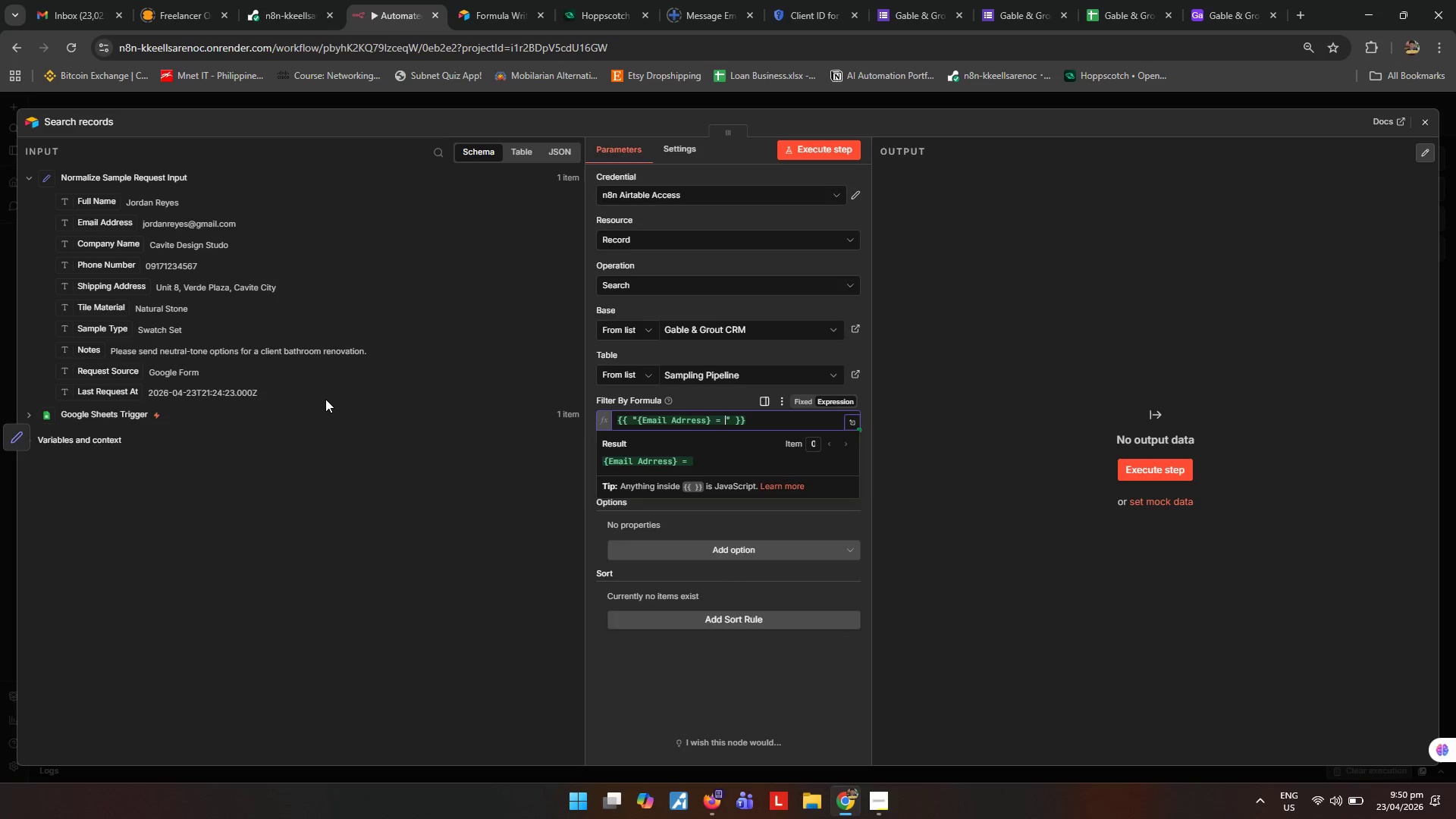 
key(ArrowRight)
 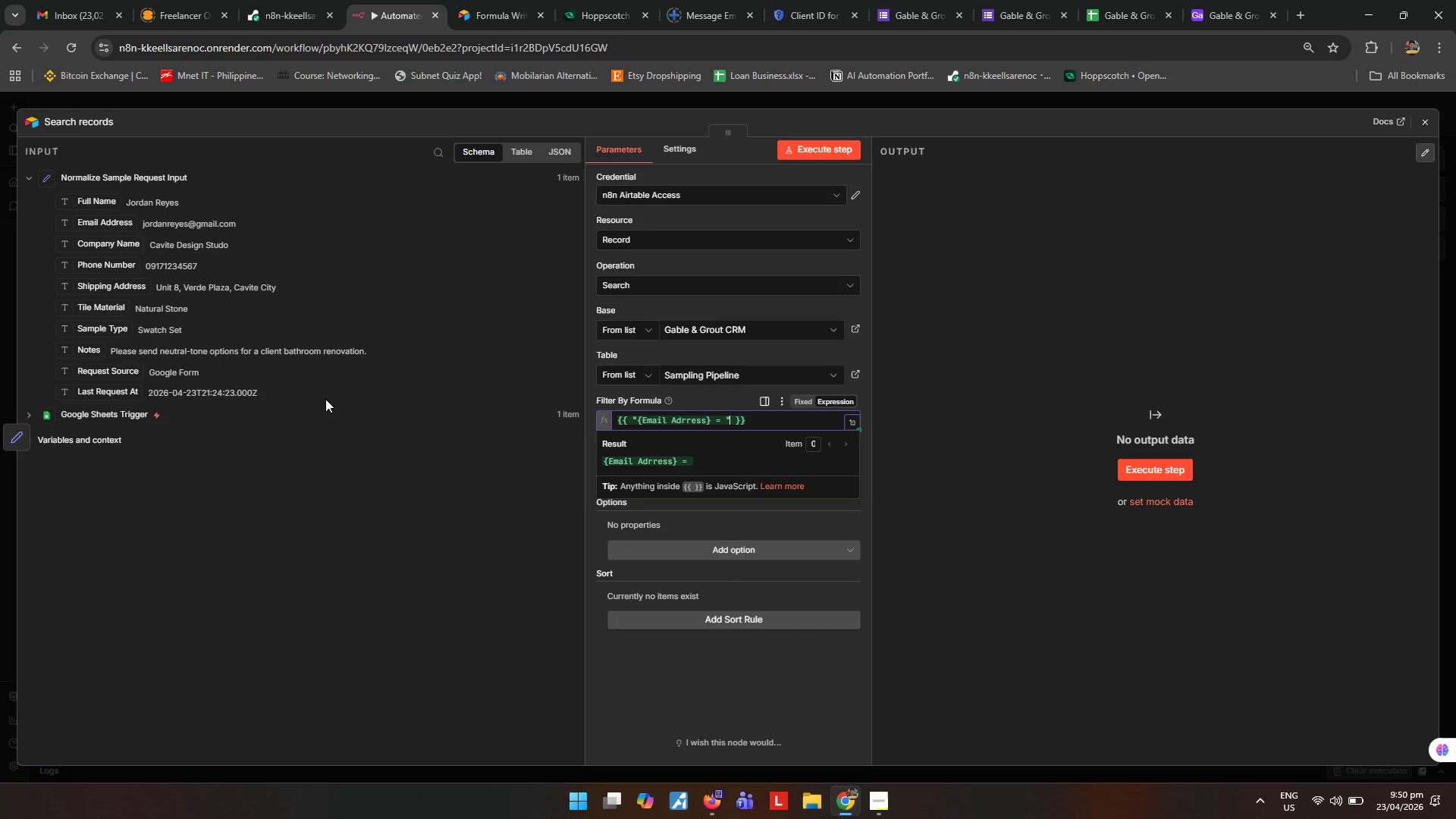 
key(ArrowRight)
 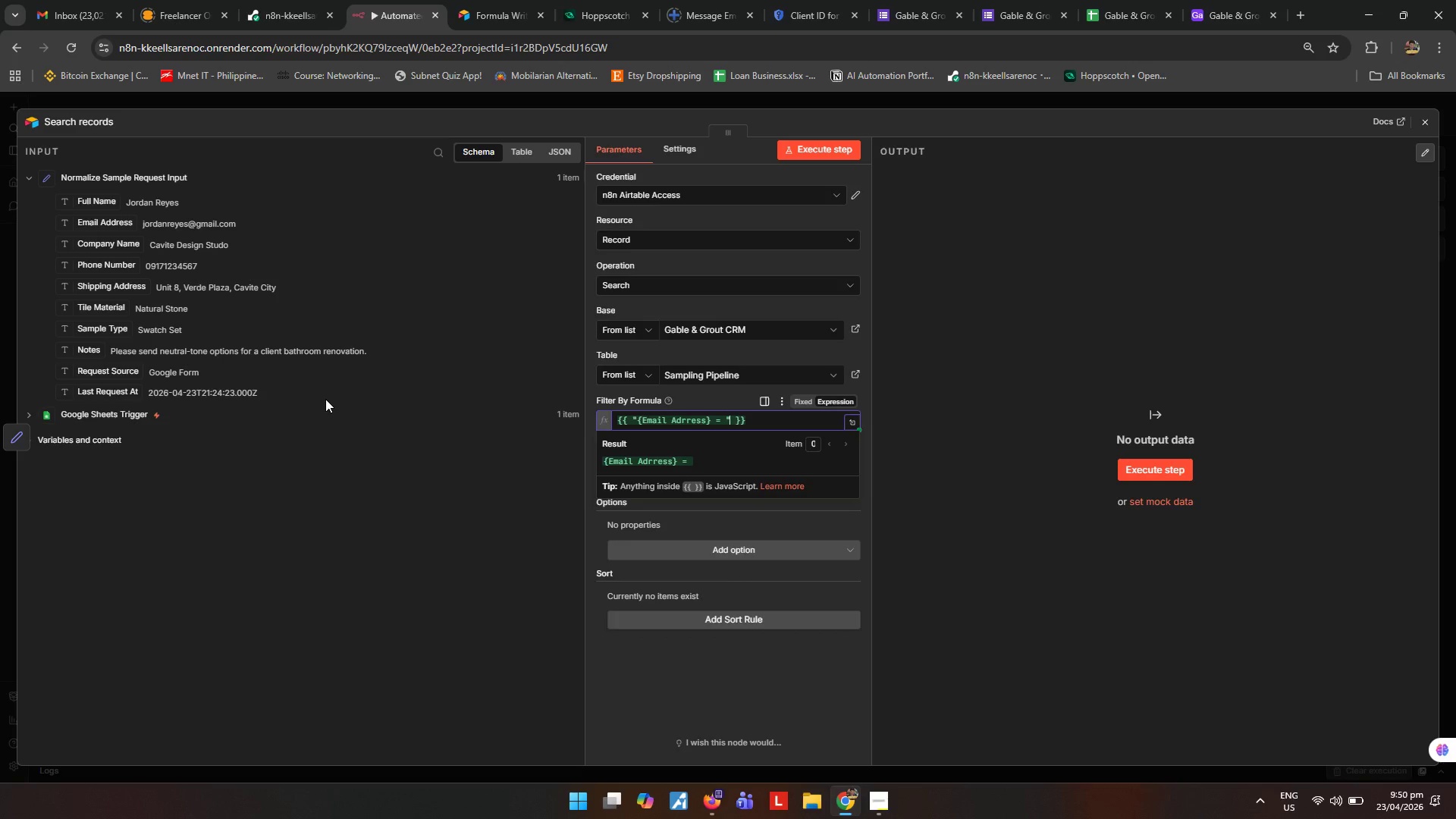 
key(ArrowLeft)
 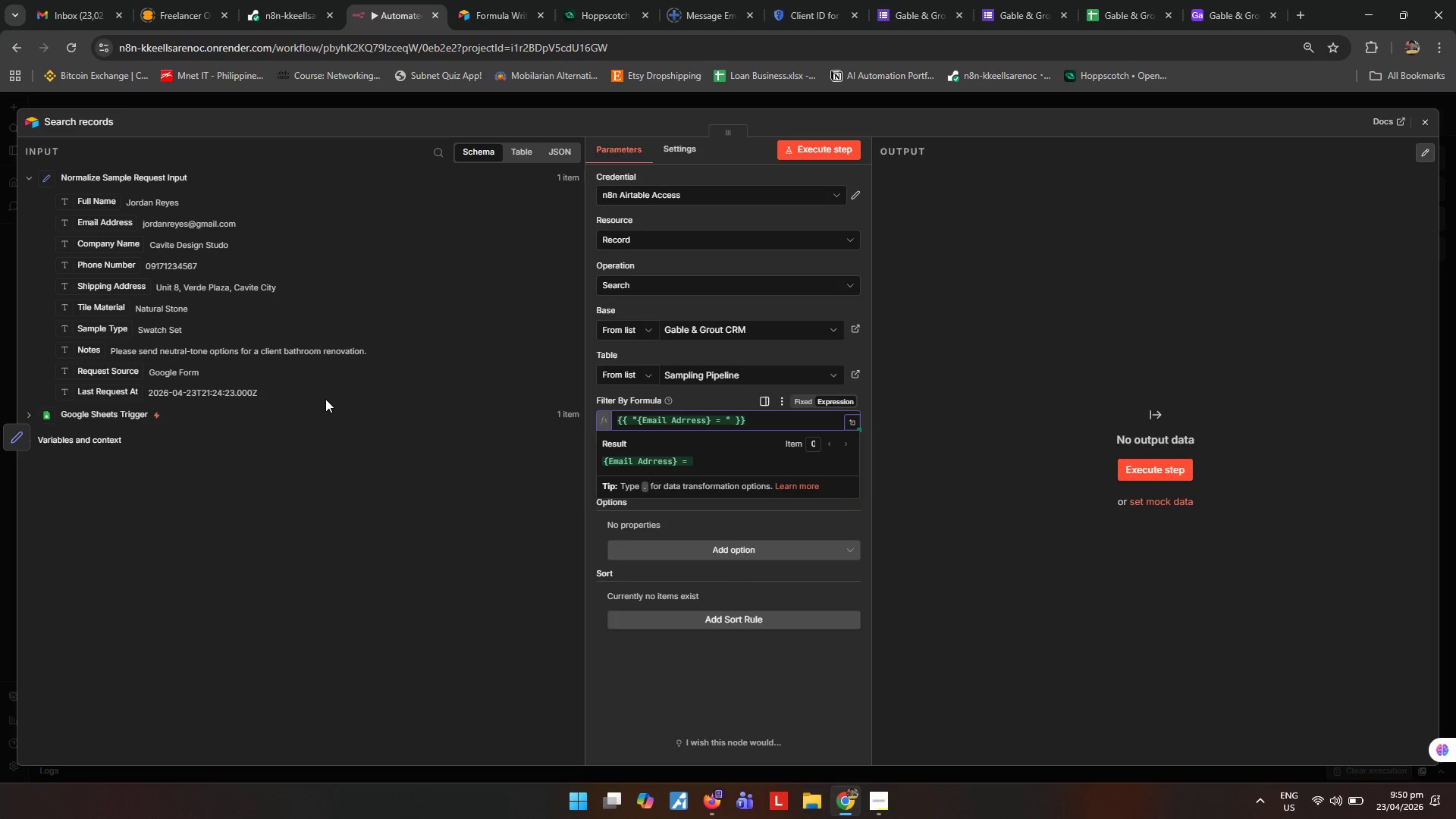 
key(ArrowLeft)
 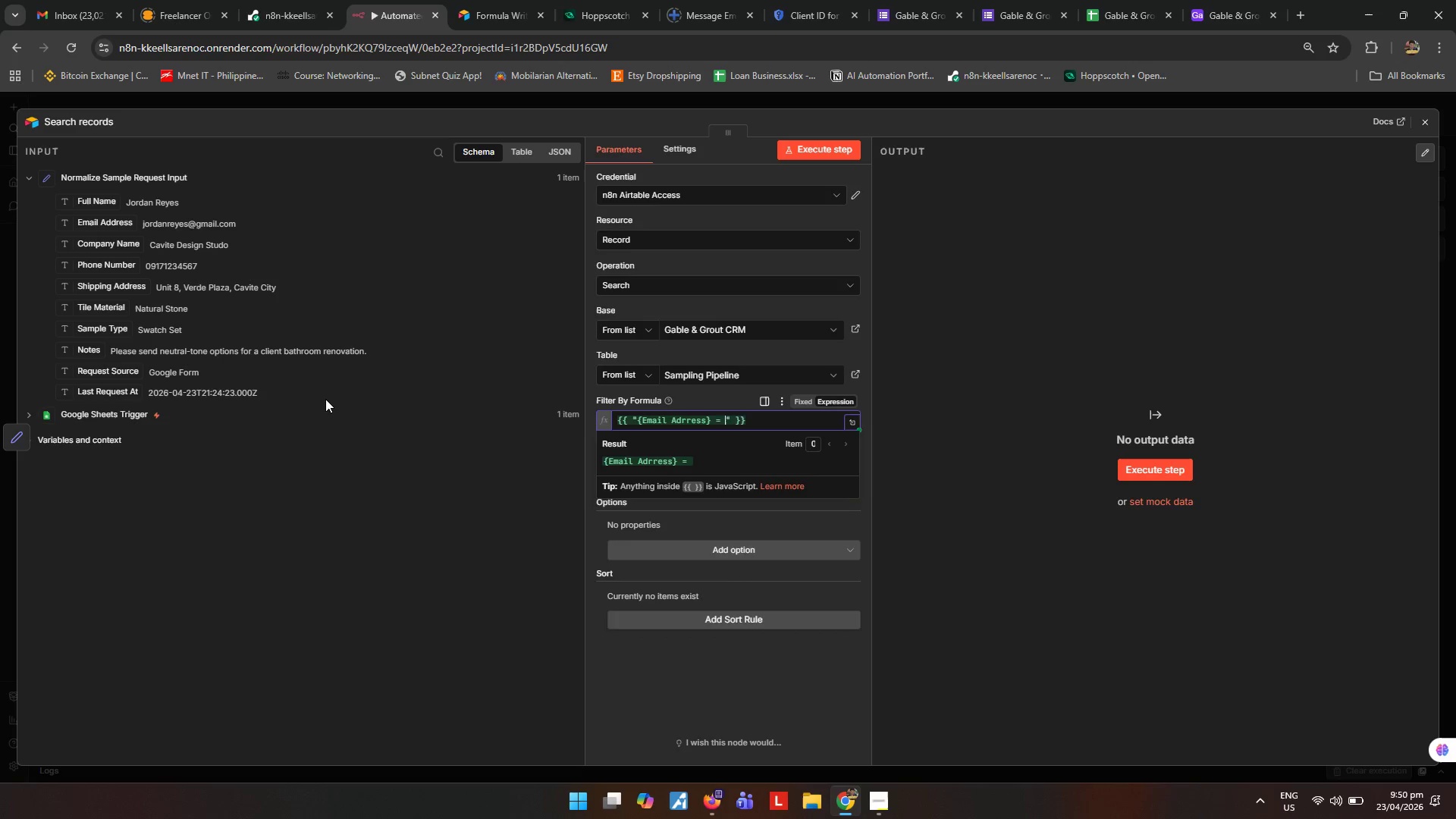 
key(Quote)
 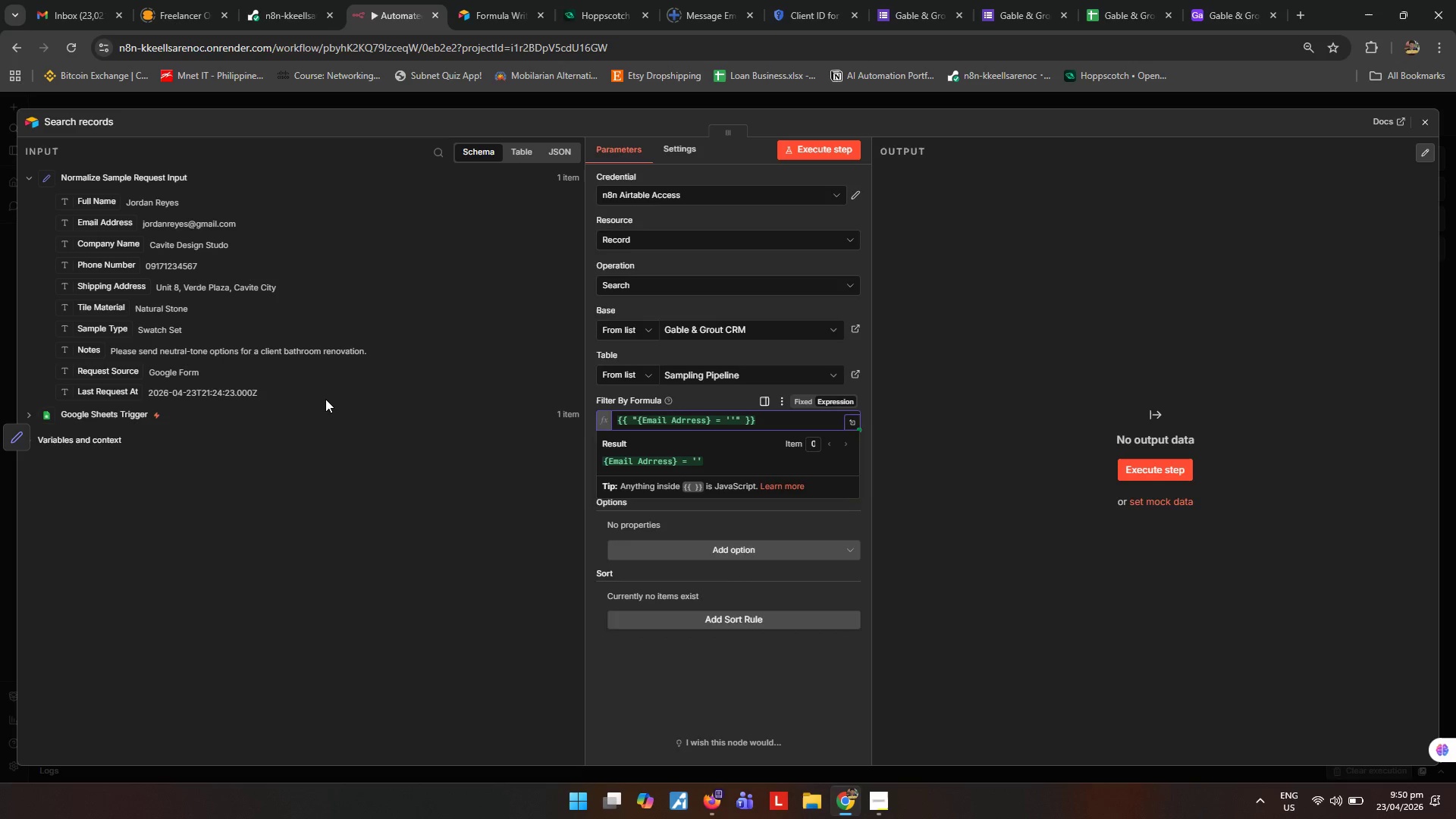 
key(ArrowRight)
 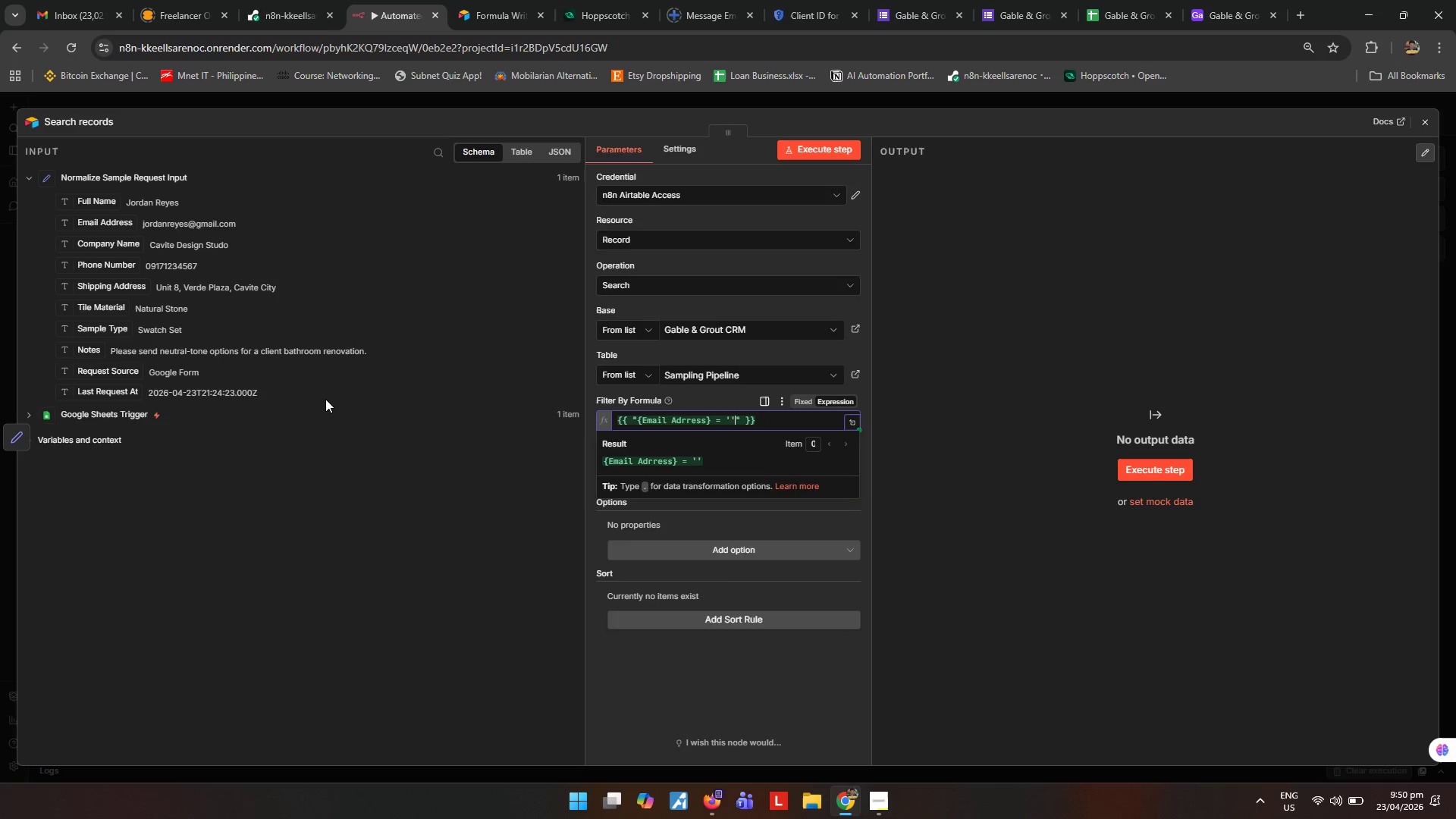 
key(Backspace)
 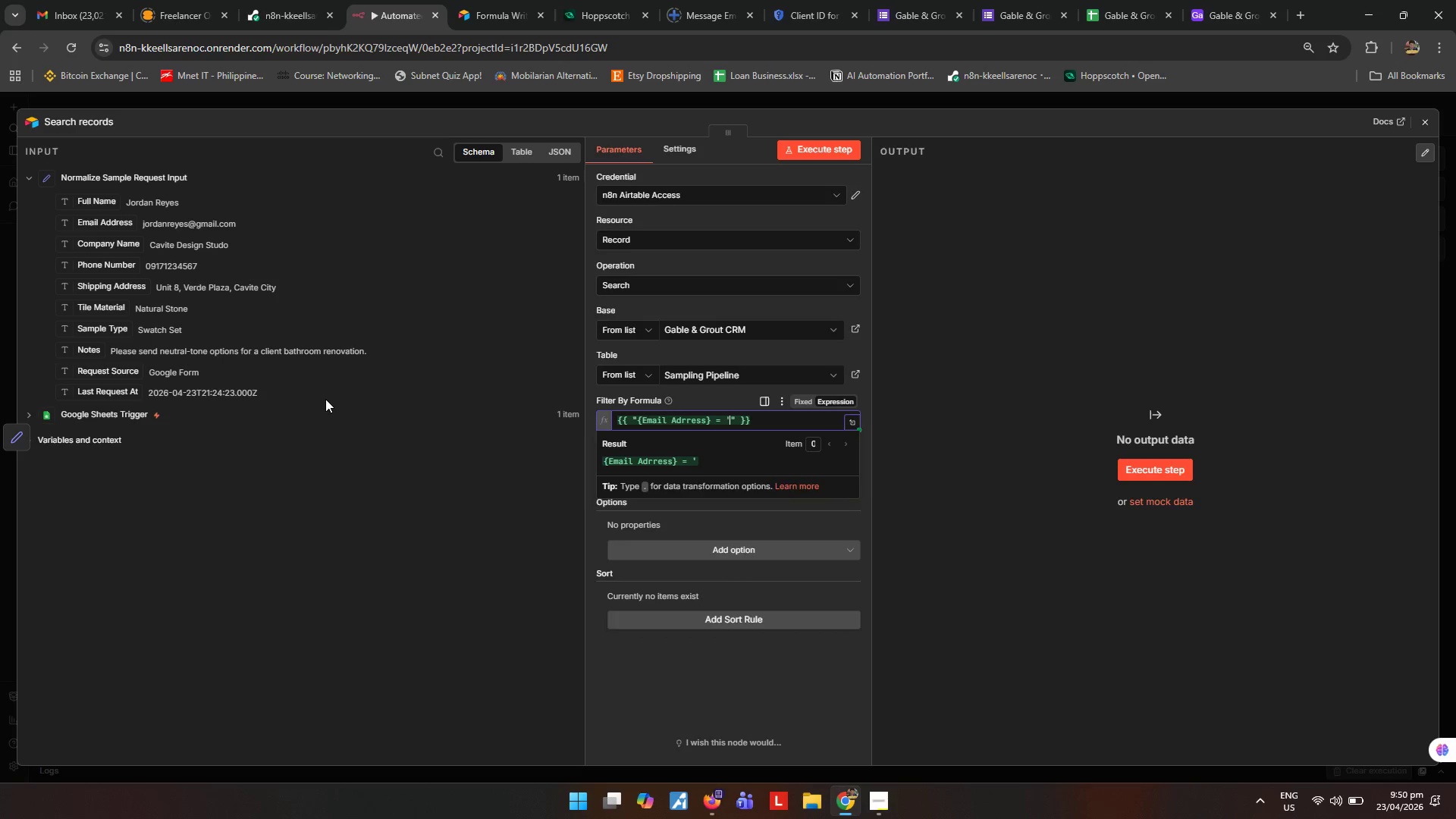 
key(ArrowRight)
 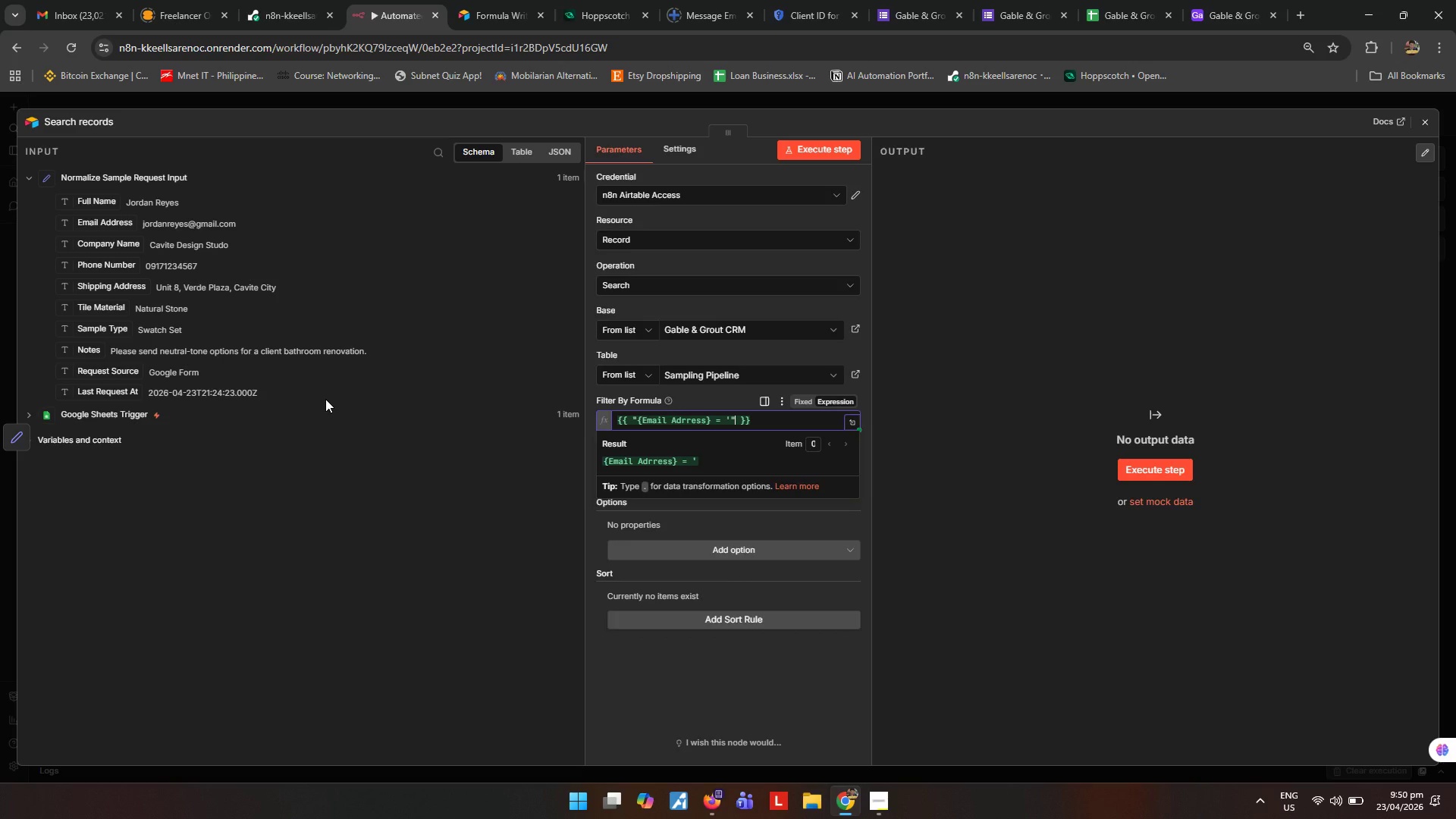 
key(Space)
 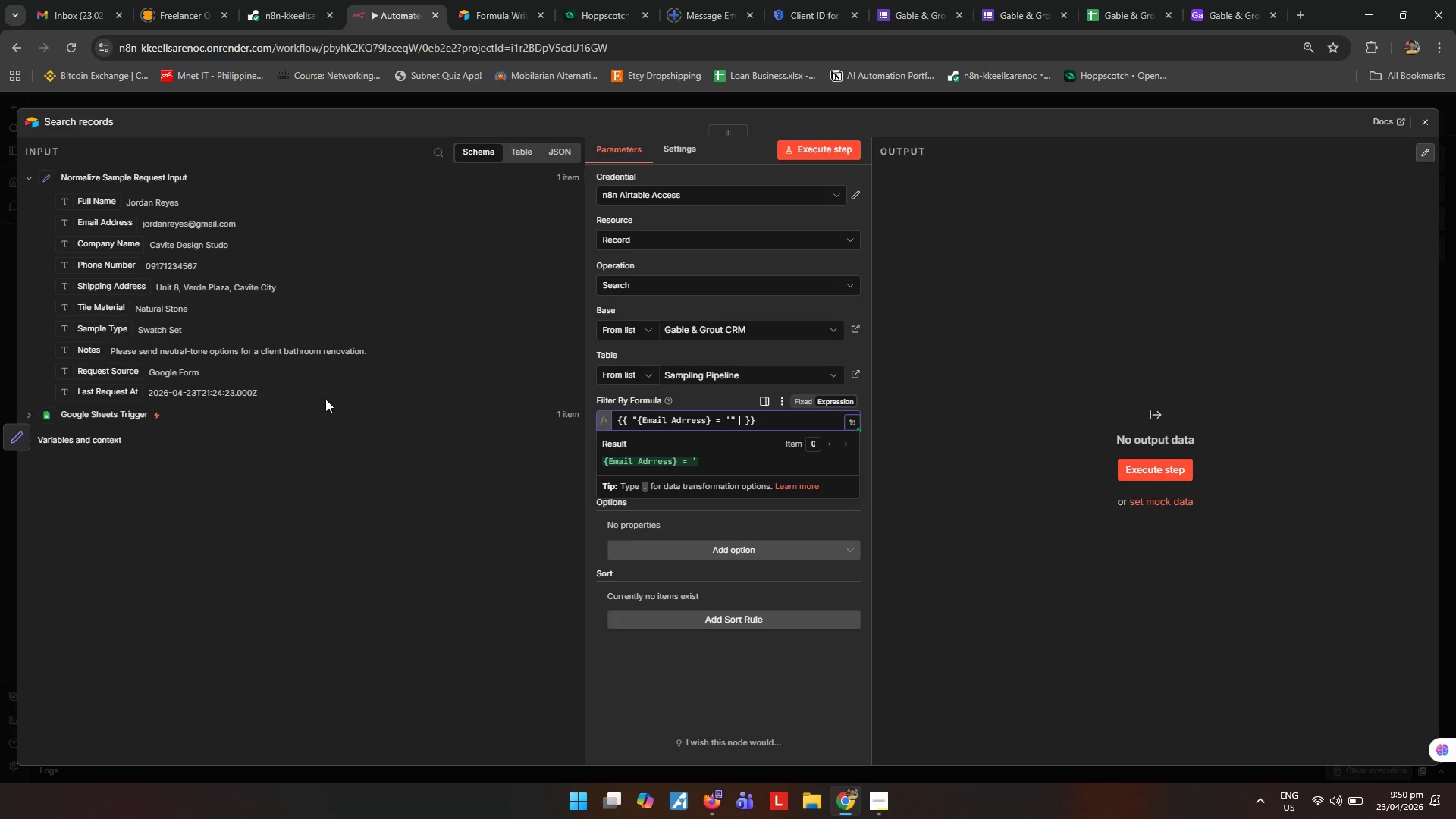 
key(Shift+ShiftRight)
 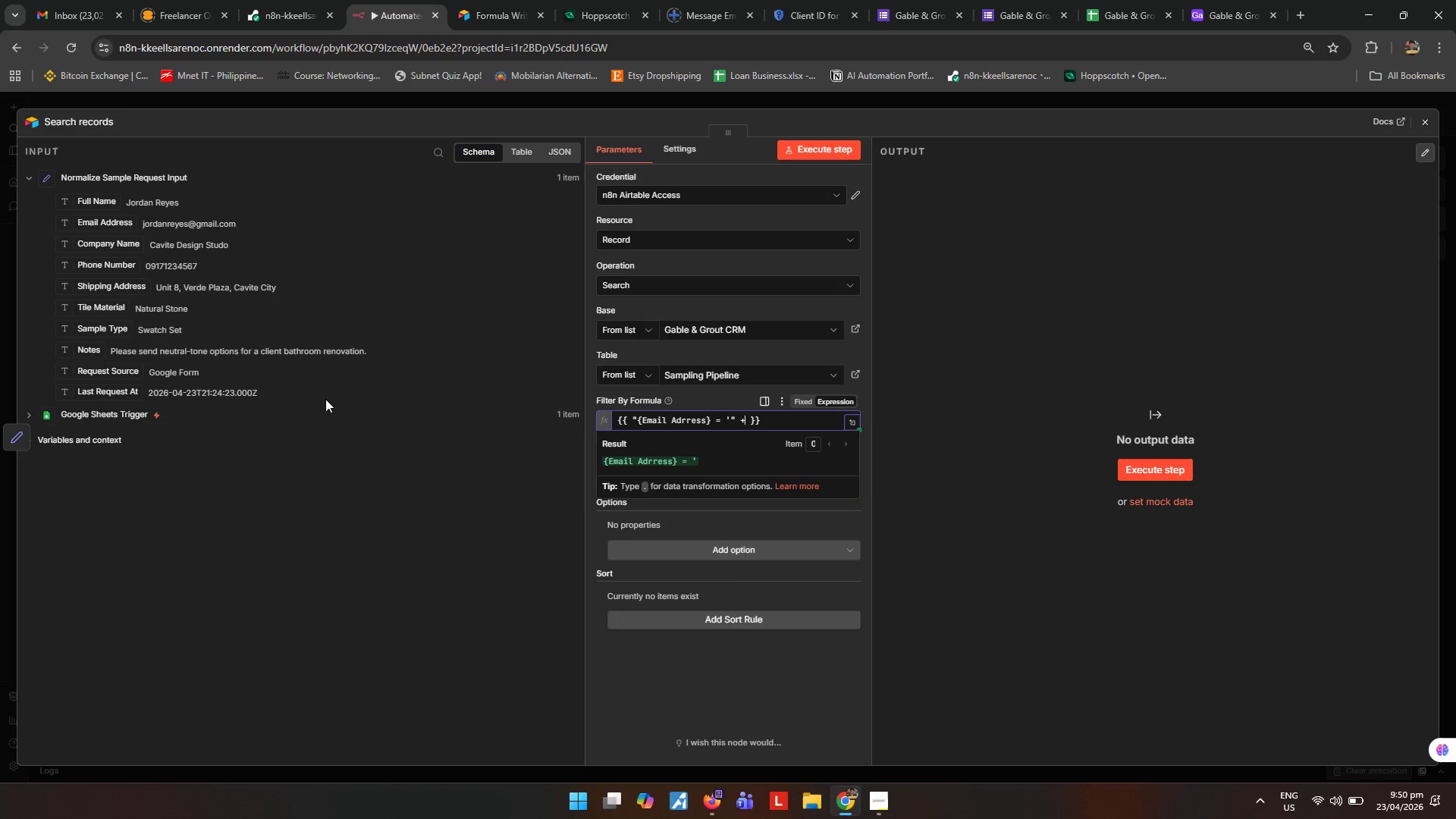 
key(Shift+Equal)
 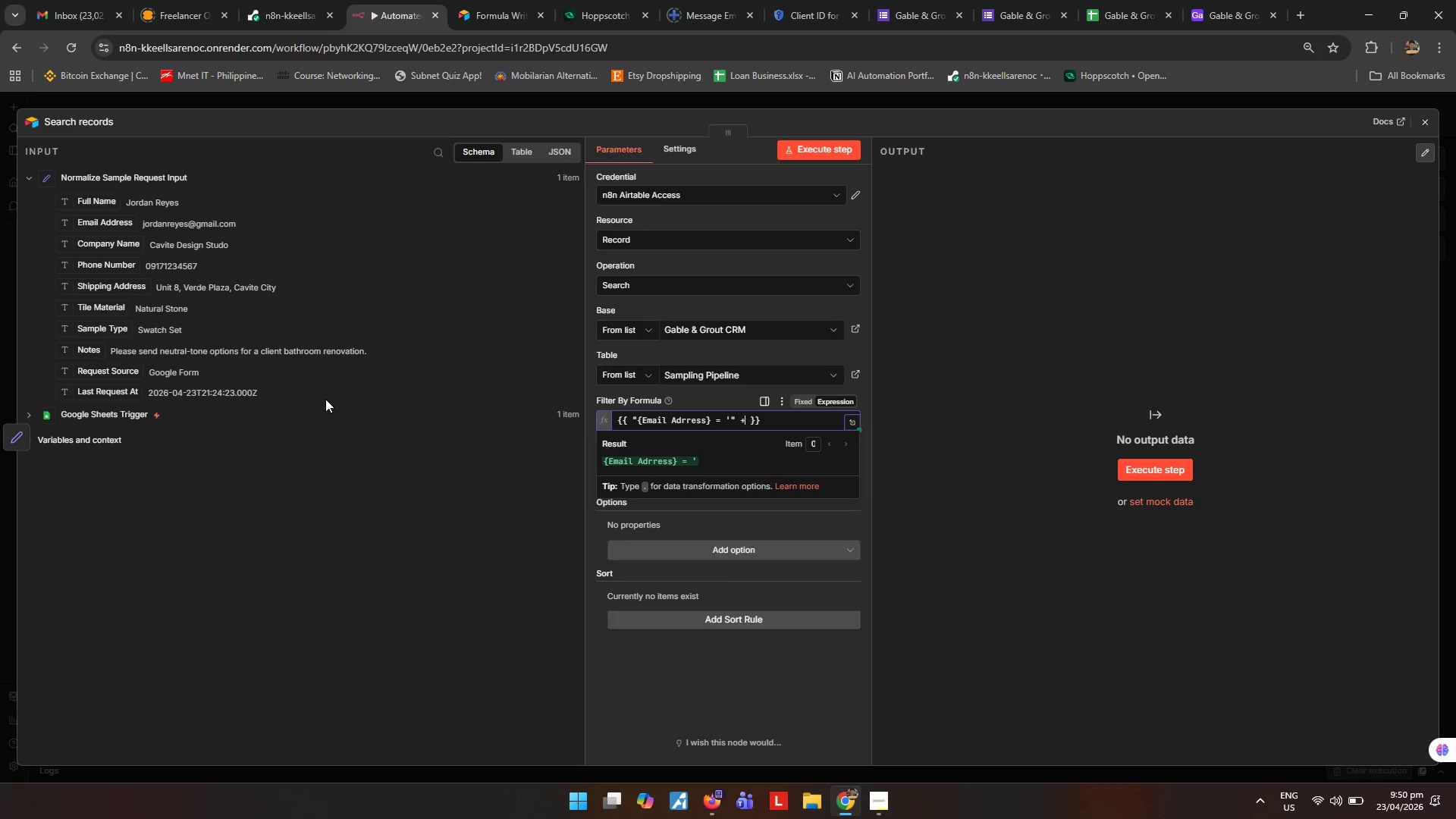 
key(Space)
 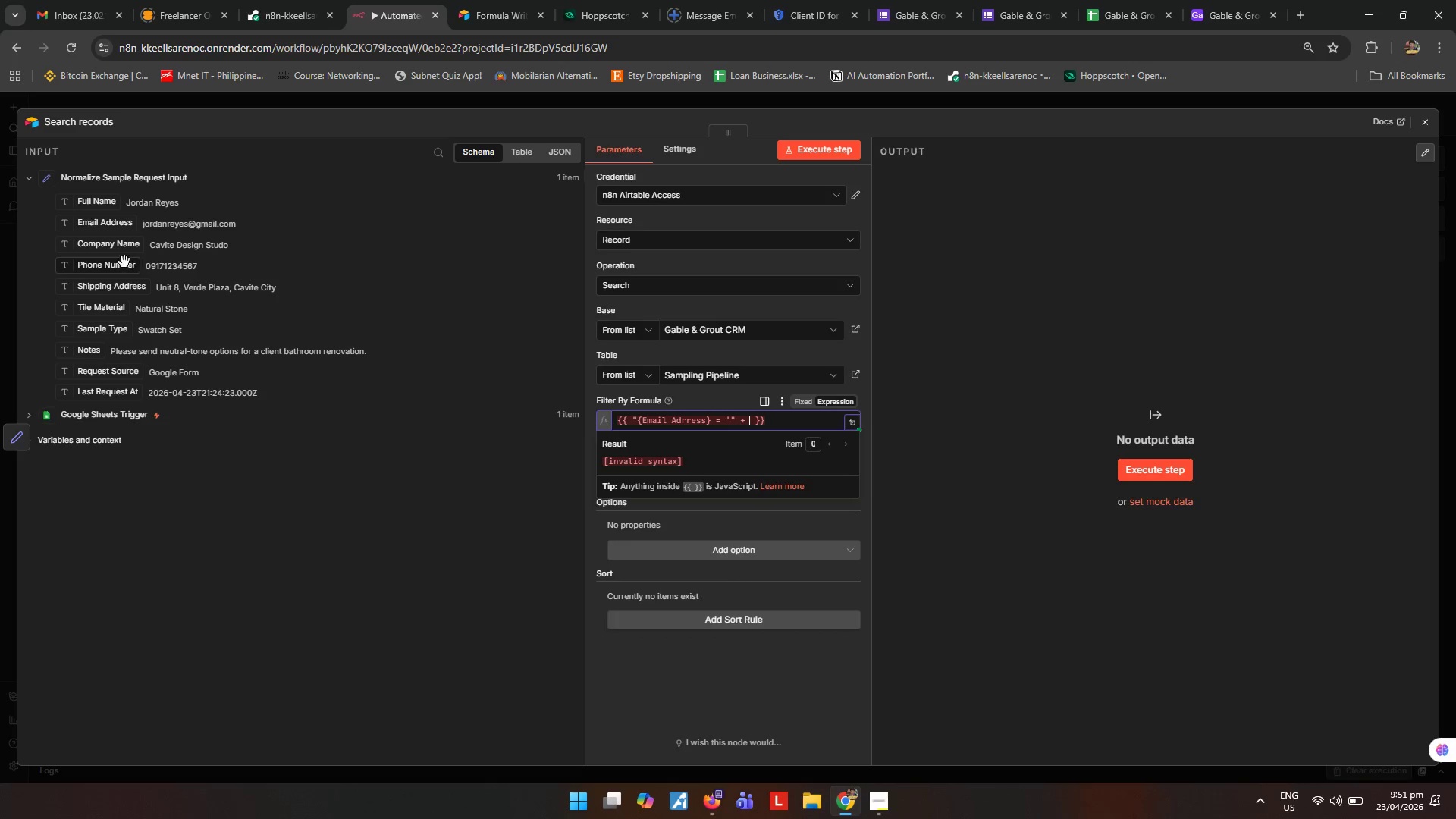 
left_click_drag(start_coordinate=[117, 226], to_coordinate=[752, 425])
 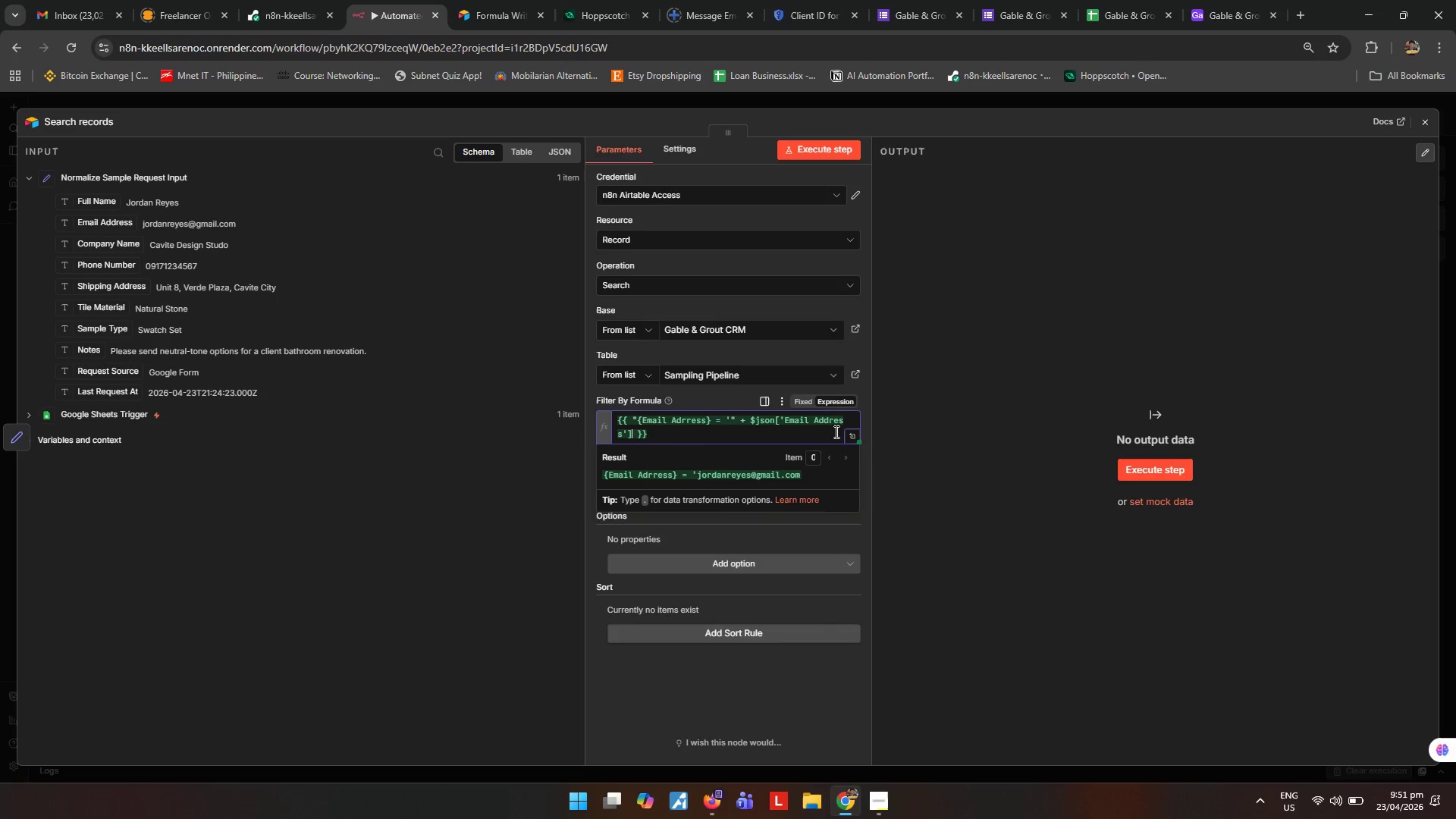 
wait(8.14)
 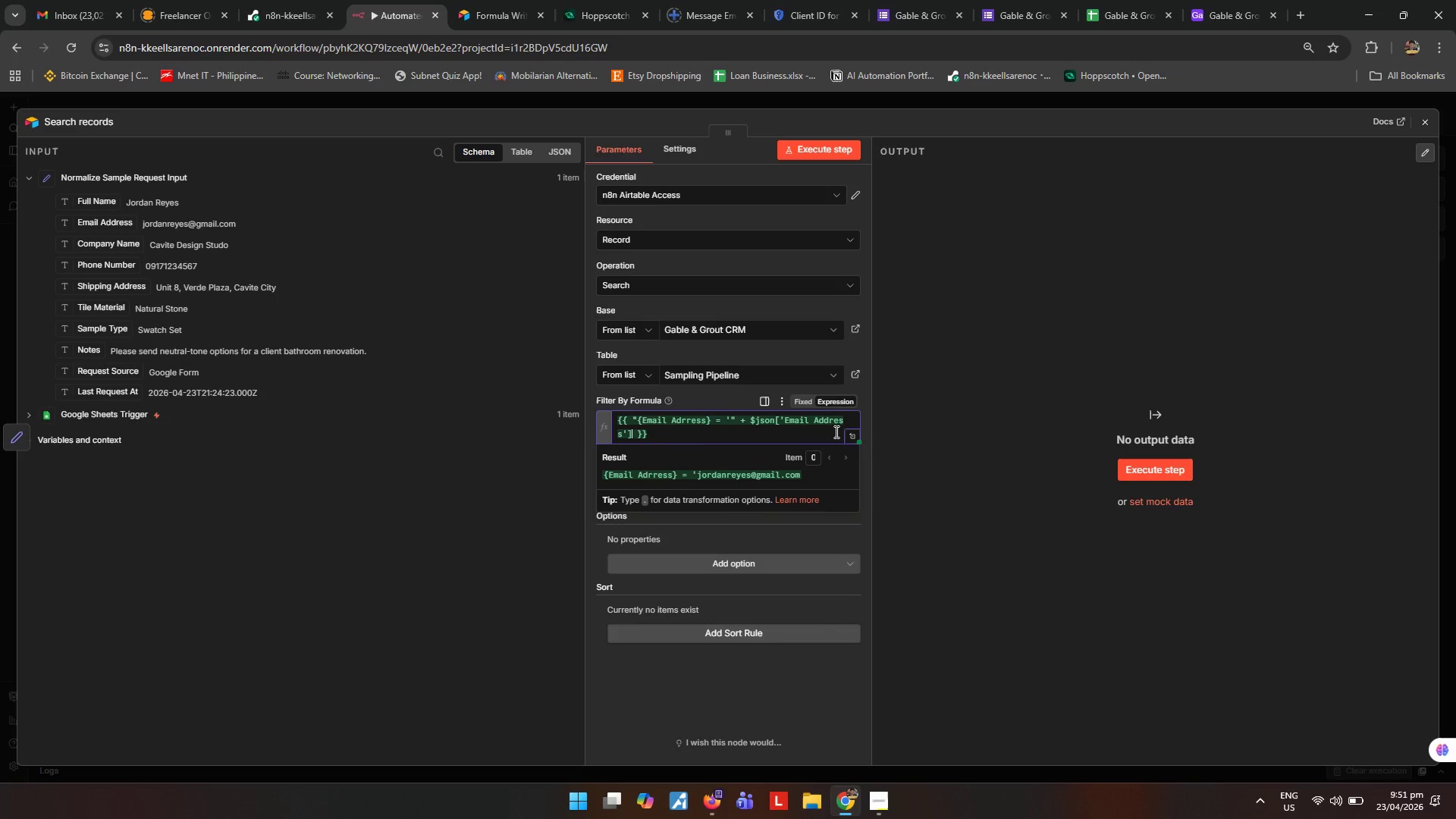 
key(Space)
 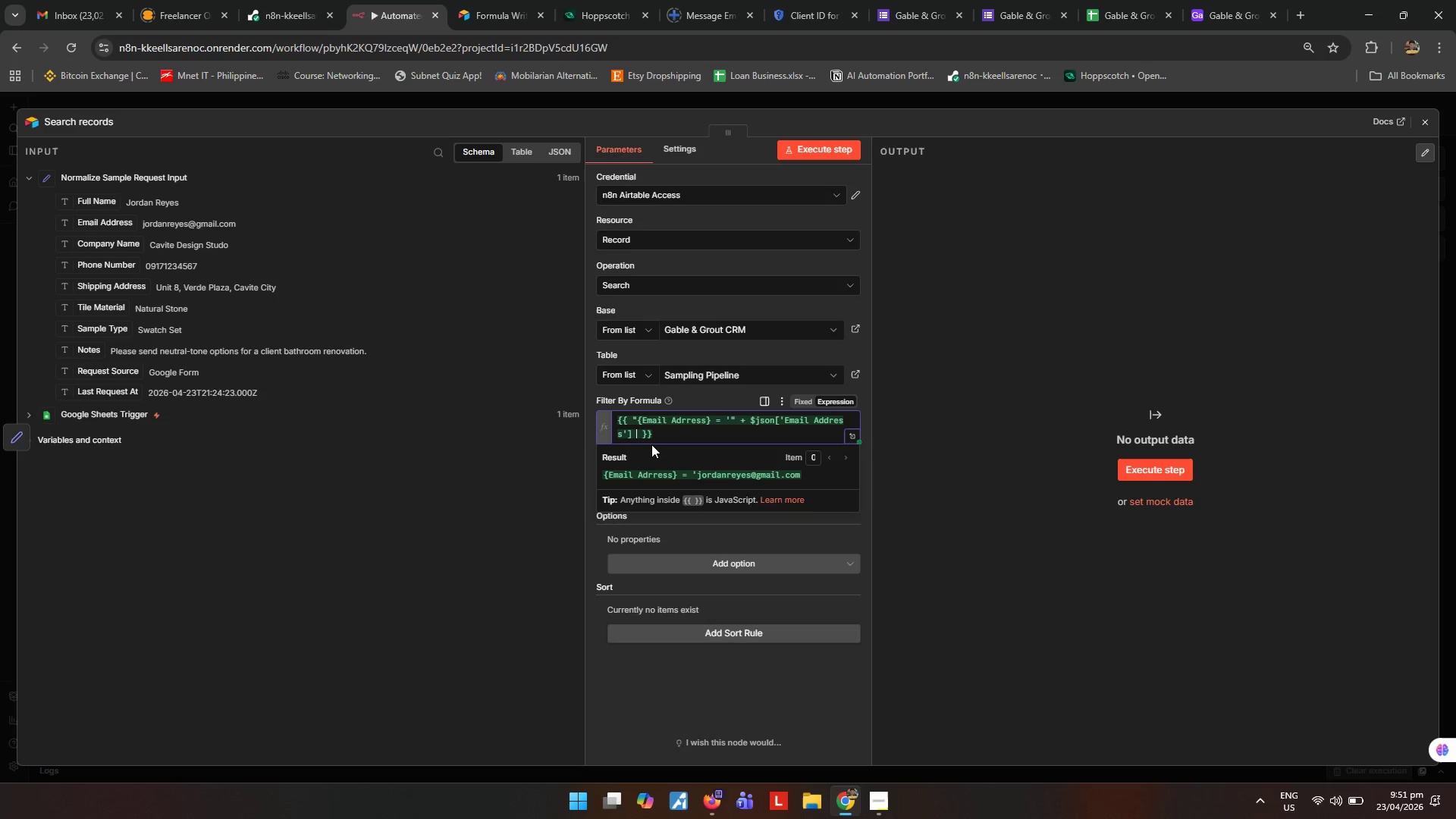 
key(Shift+ShiftRight)
 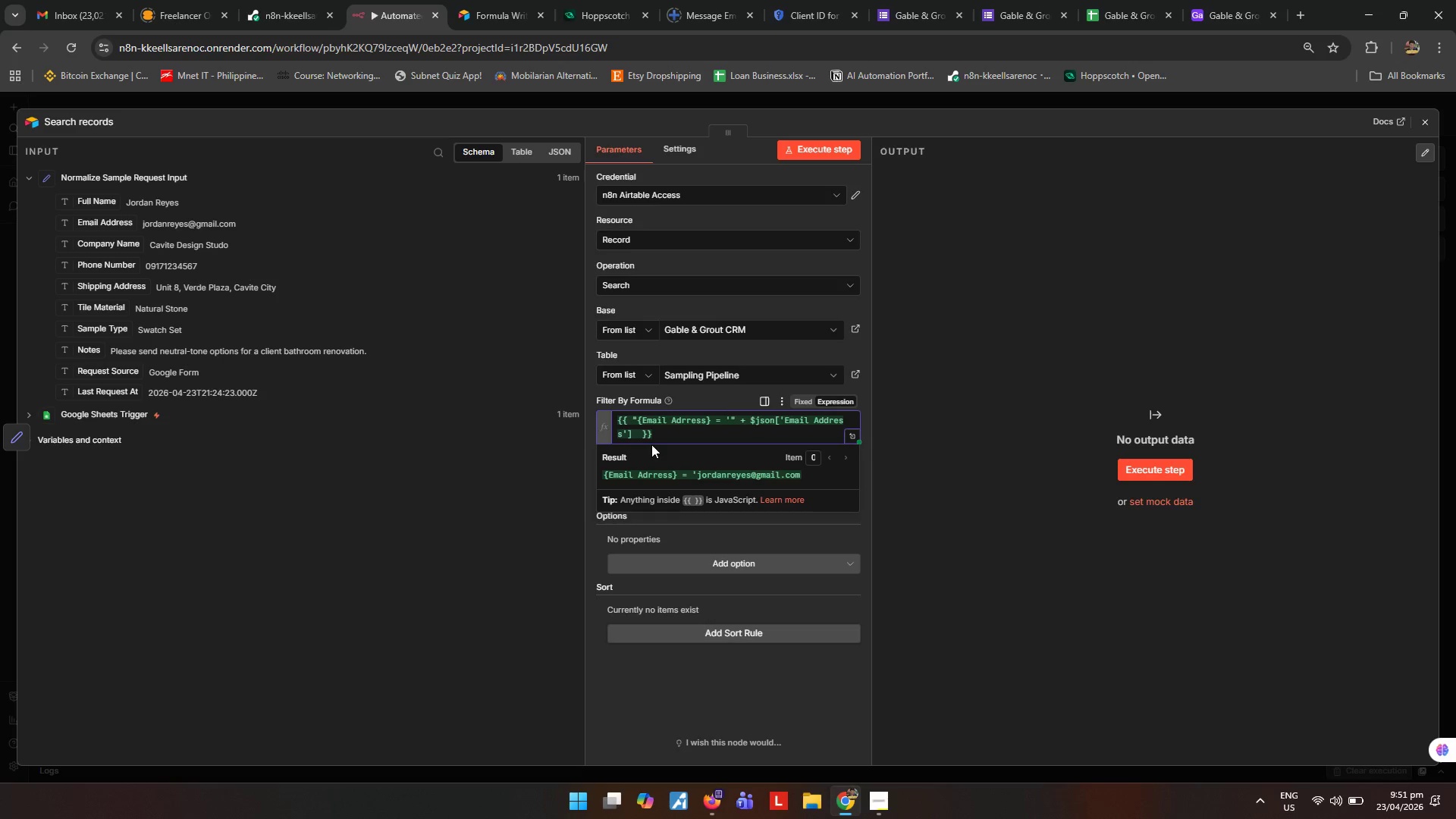 
key(Shift+Equal)
 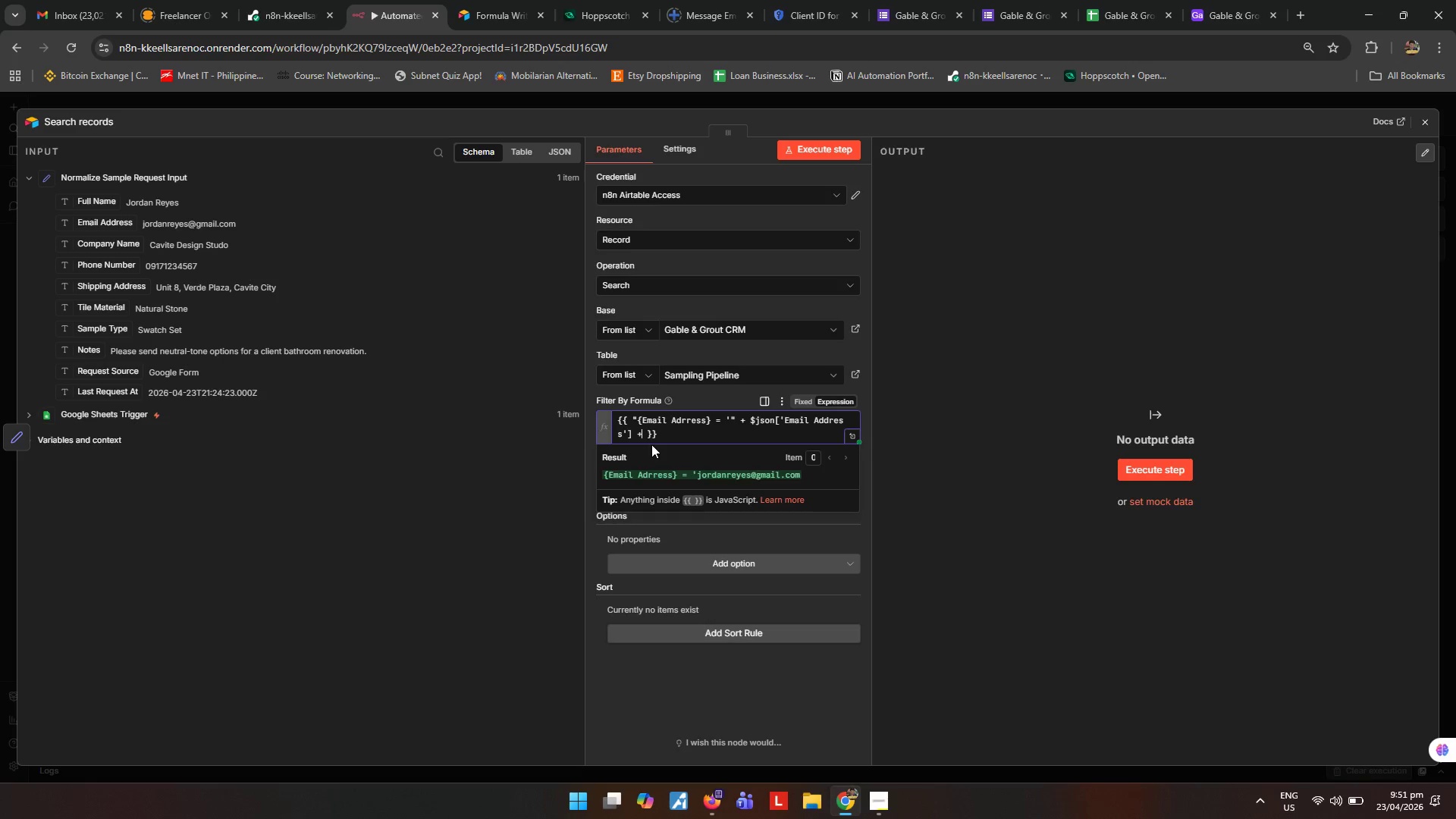 
key(Space)
 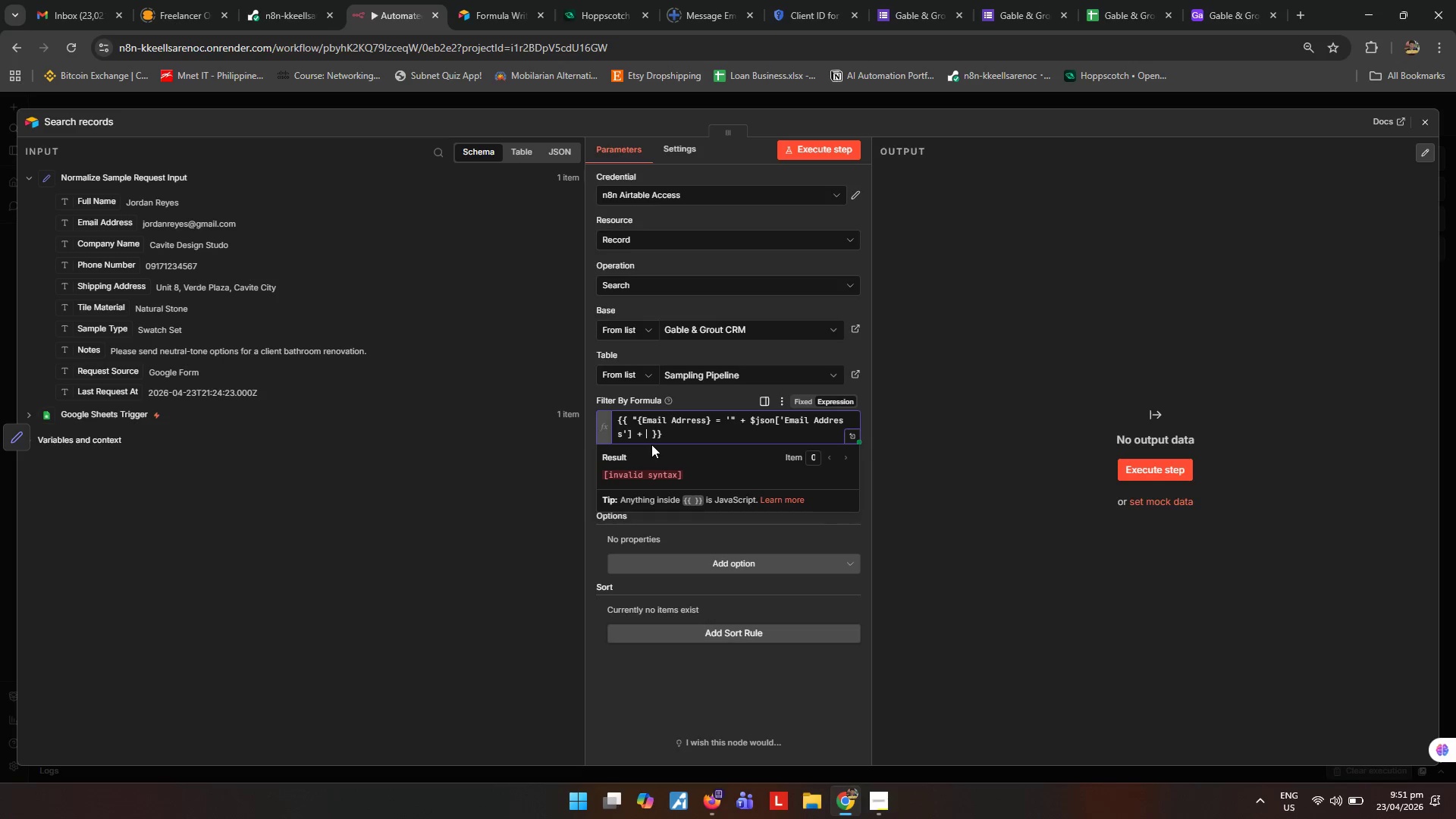 
key(Shift+ShiftRight)
 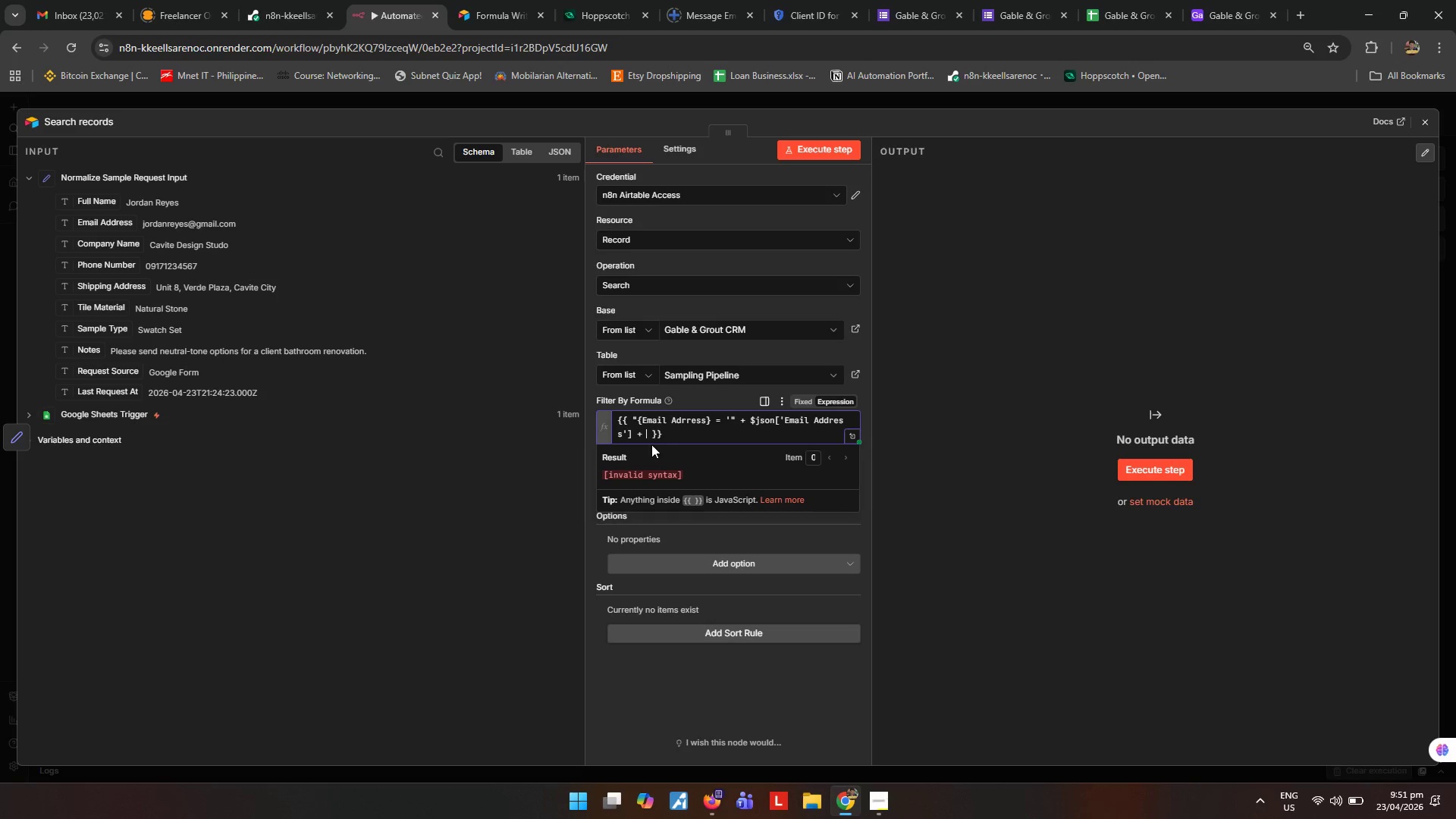 
key(Shift+Quote)
 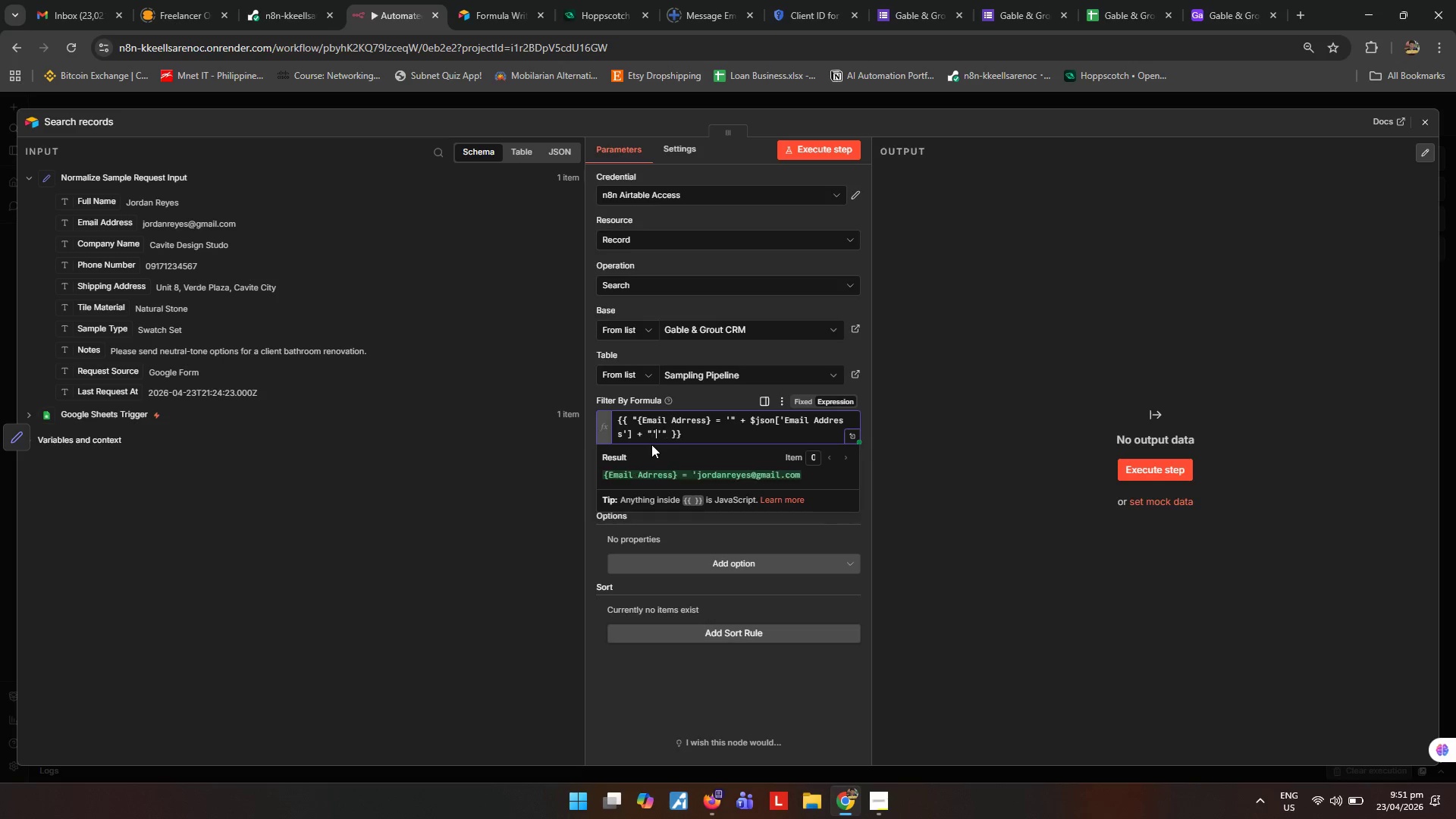 
key(Quote)
 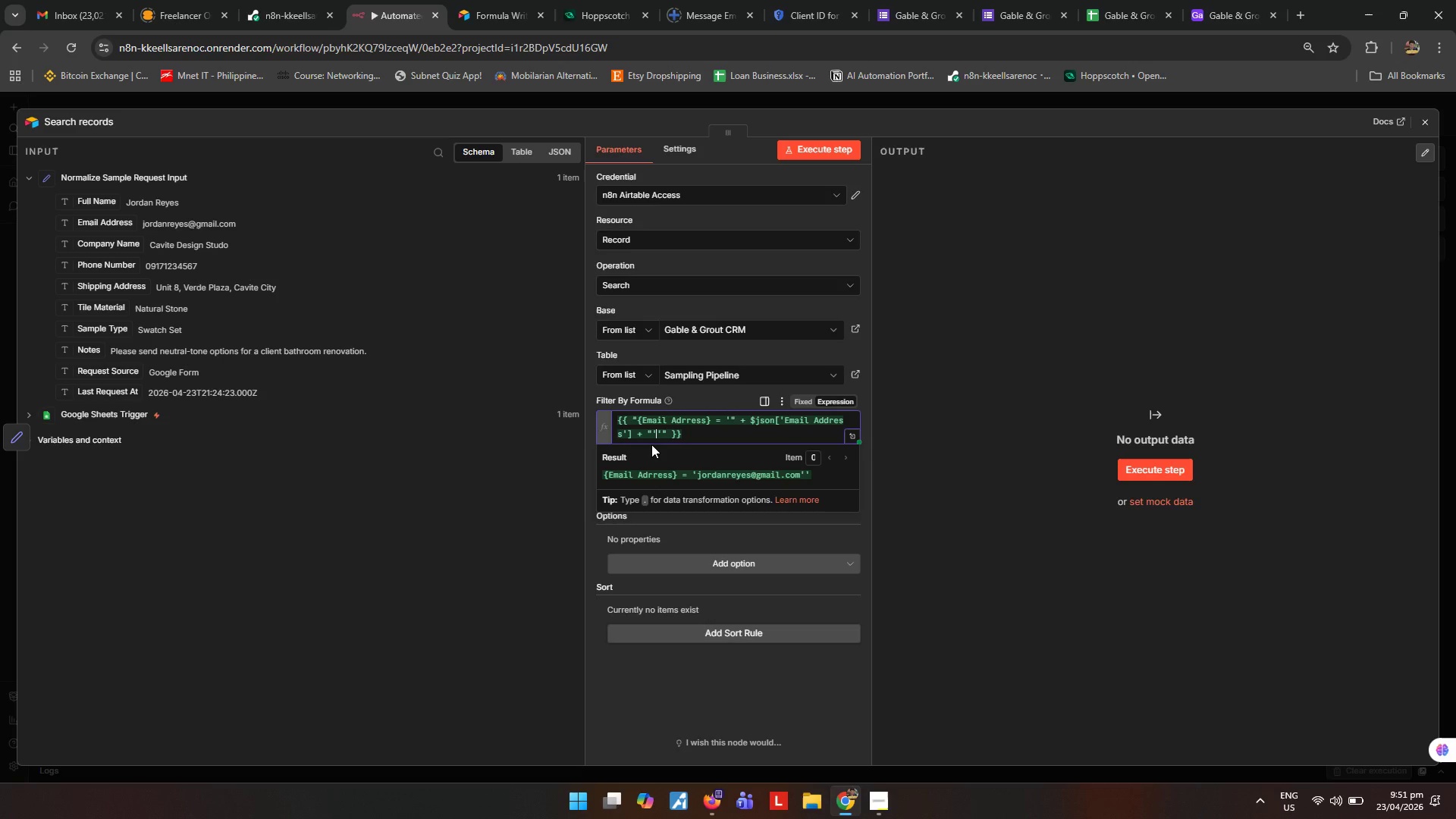 
key(Backspace)
 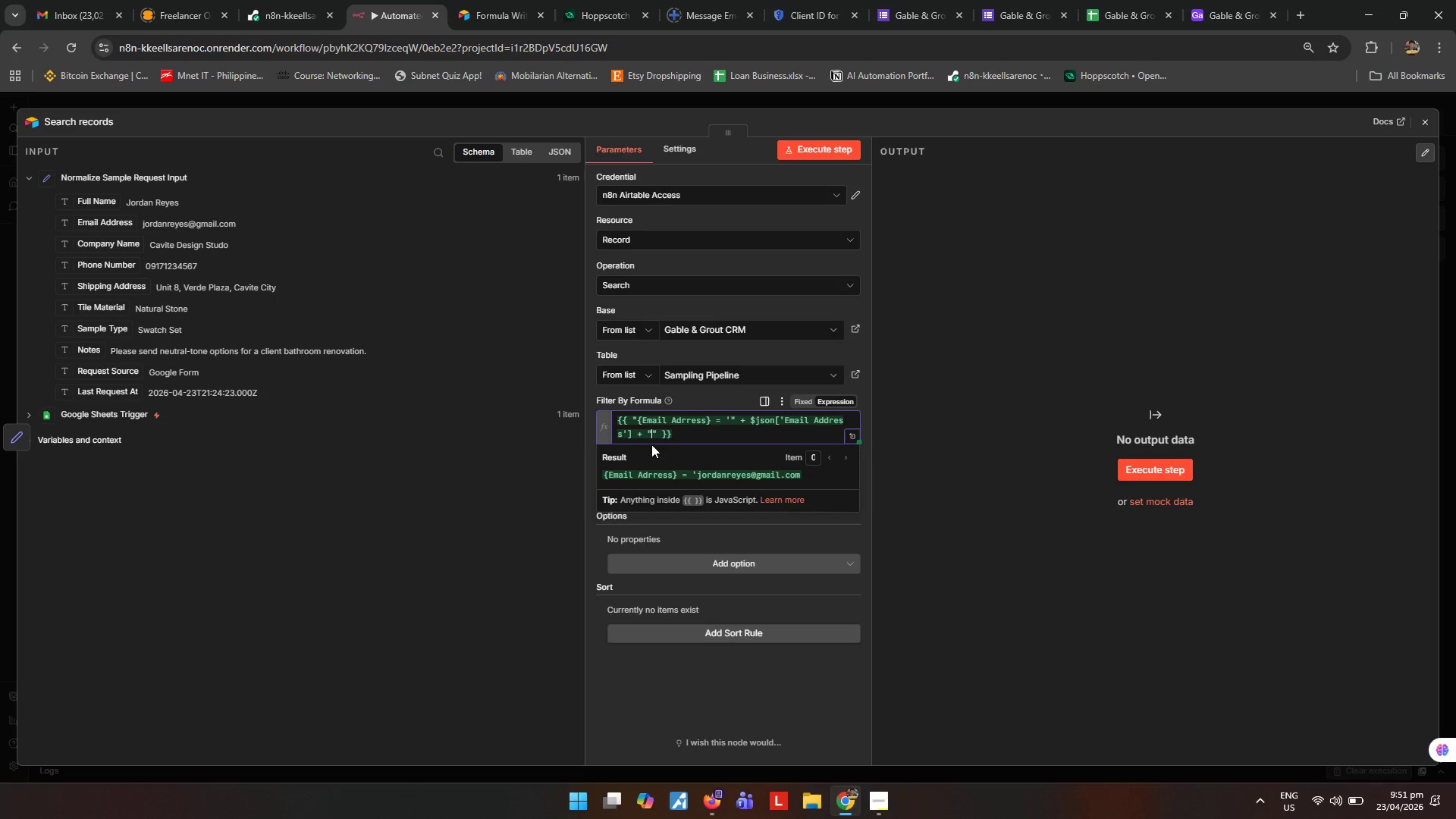 
key(Shift+ShiftRight)
 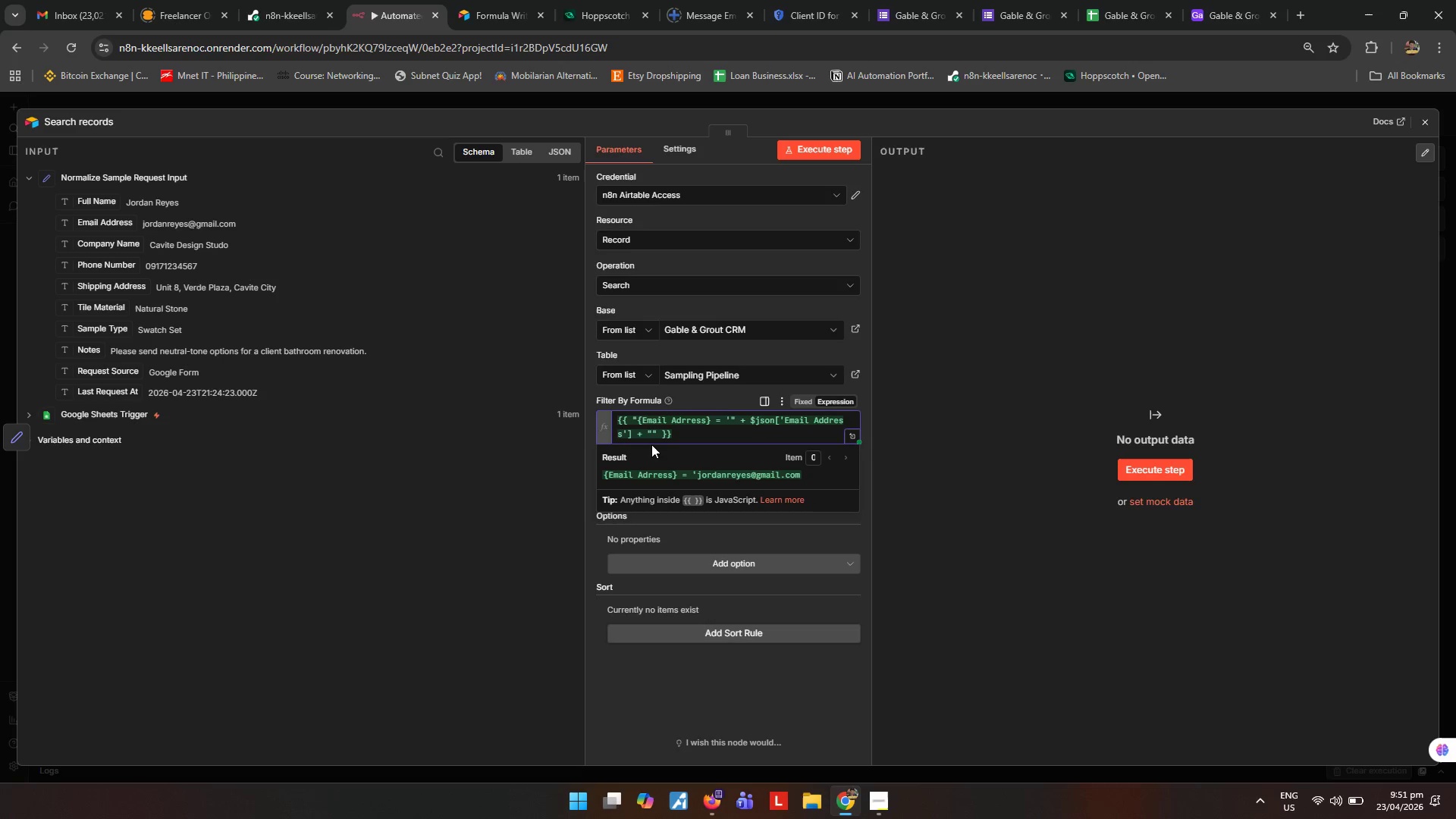 
key(Shift+Quote)
 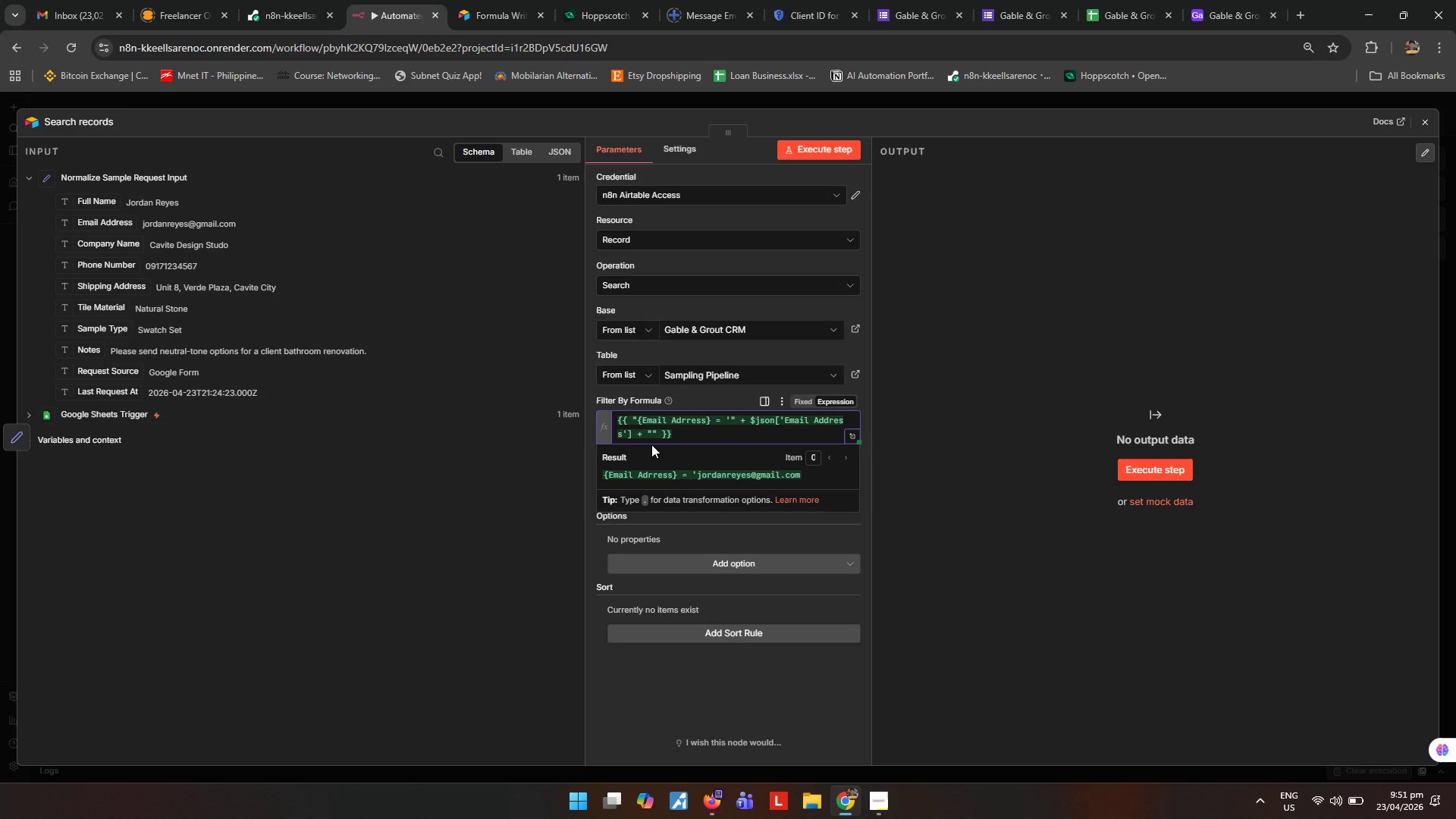 
key(ArrowLeft)
 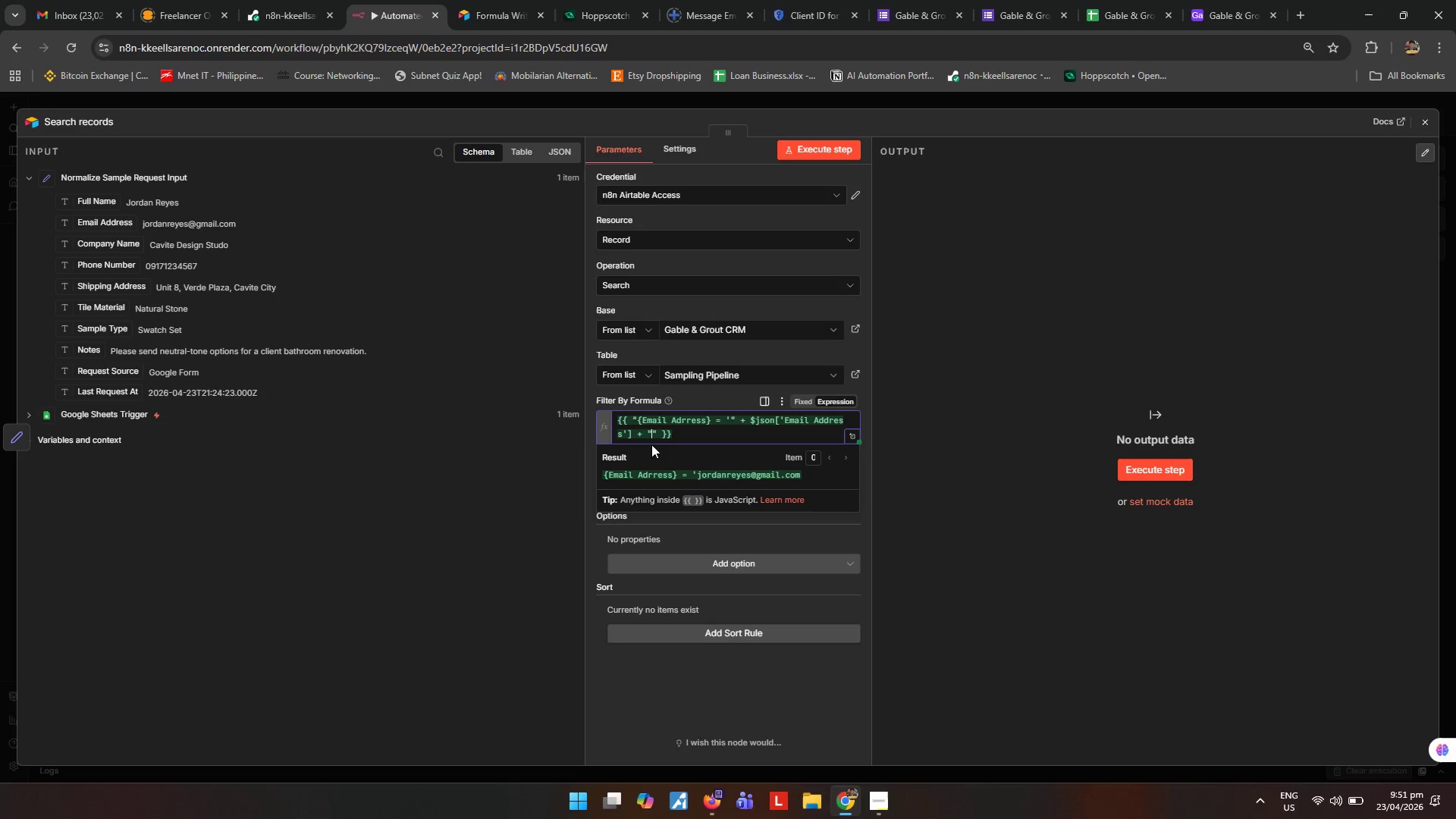 
key(Quote)
 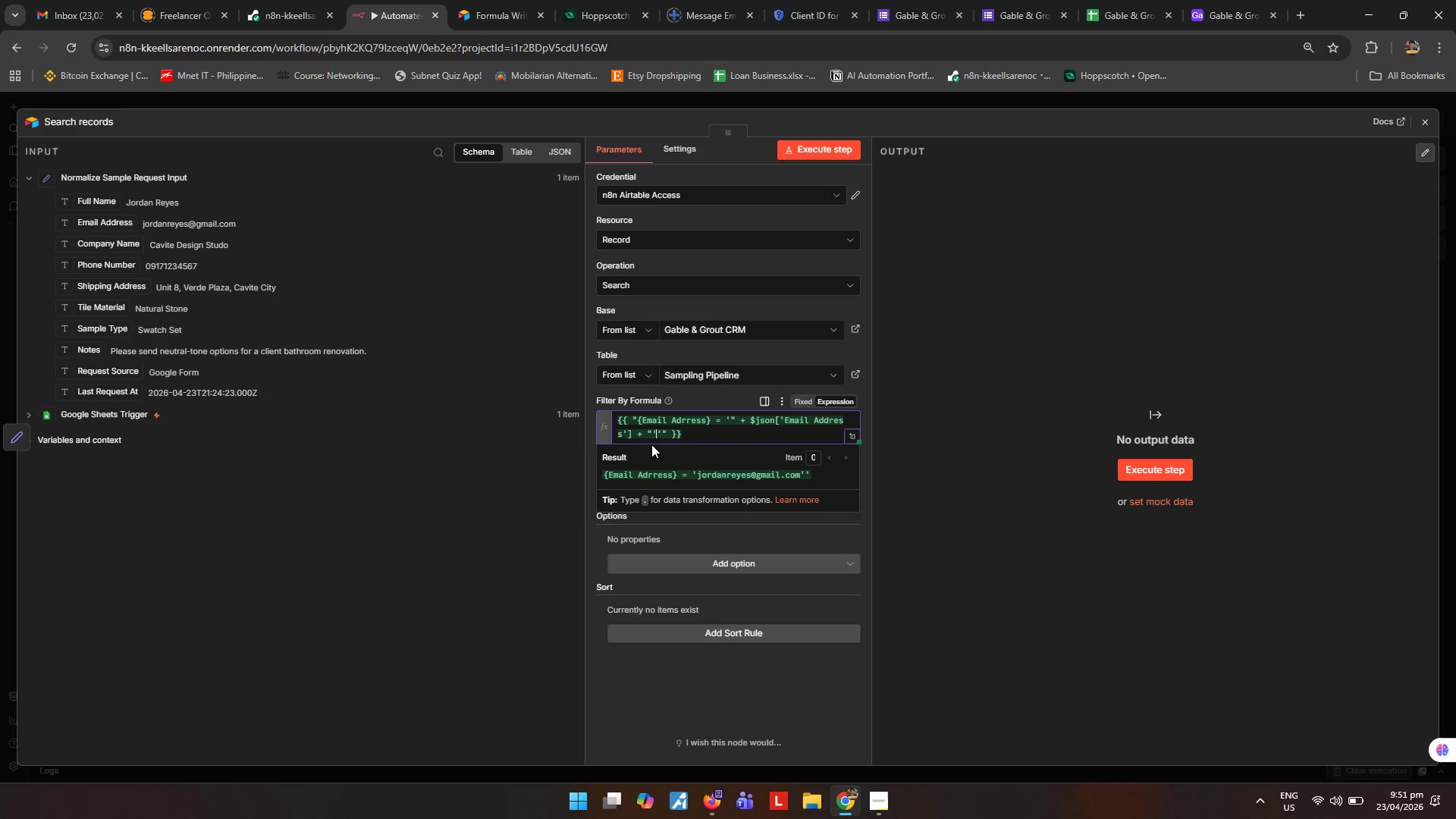 
key(ArrowRight)
 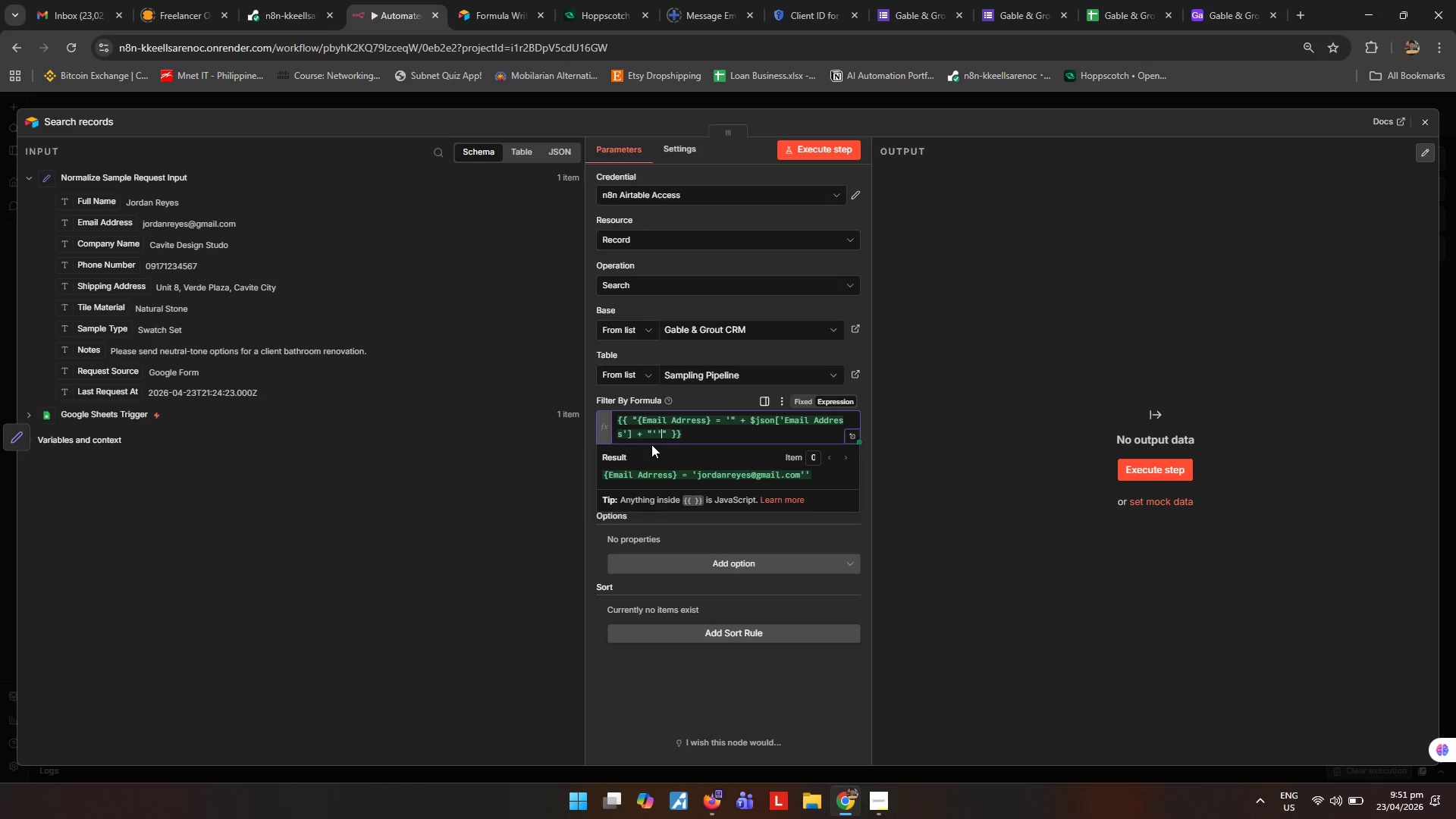 
key(Backspace)
 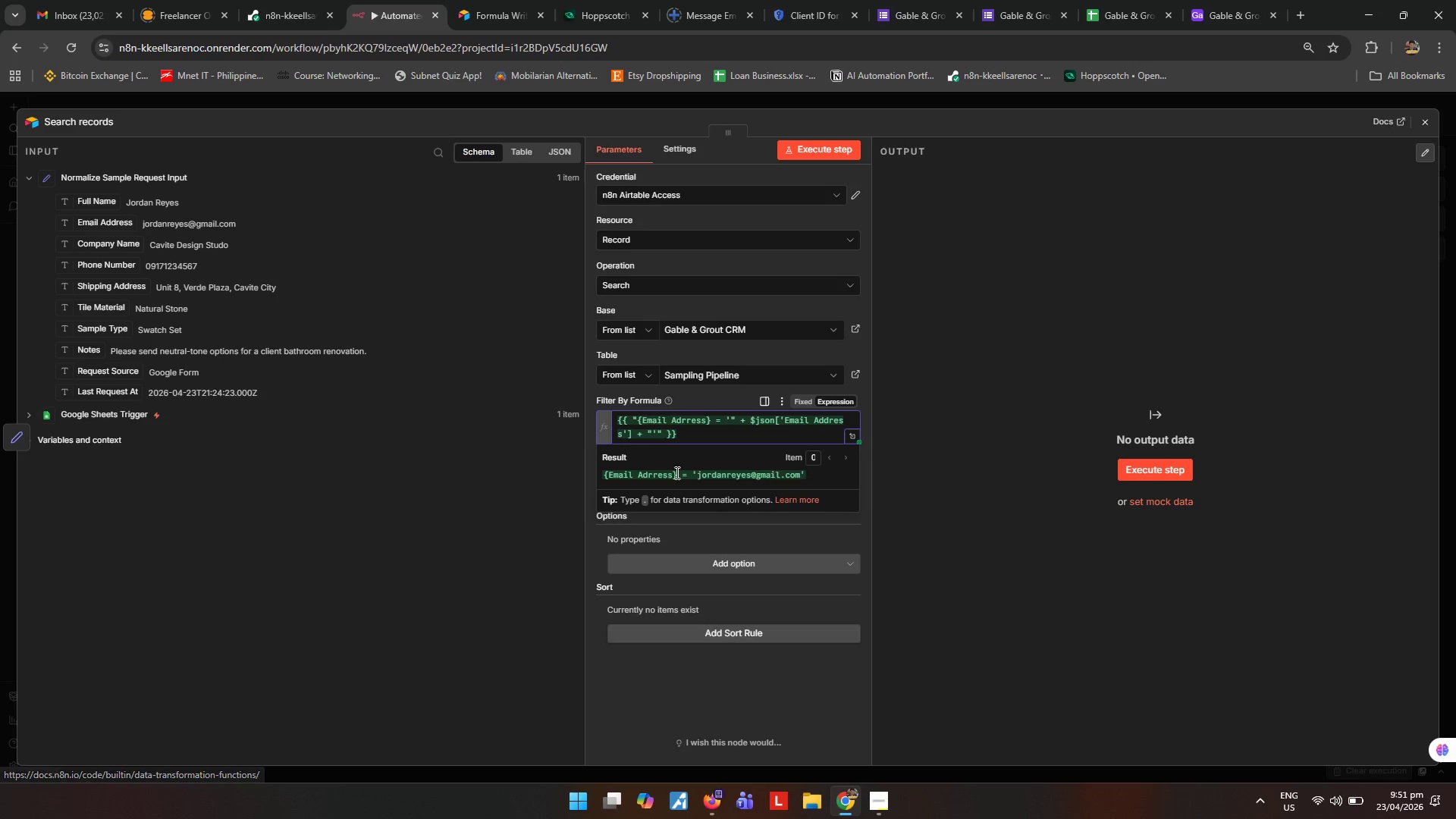 
wait(5.62)
 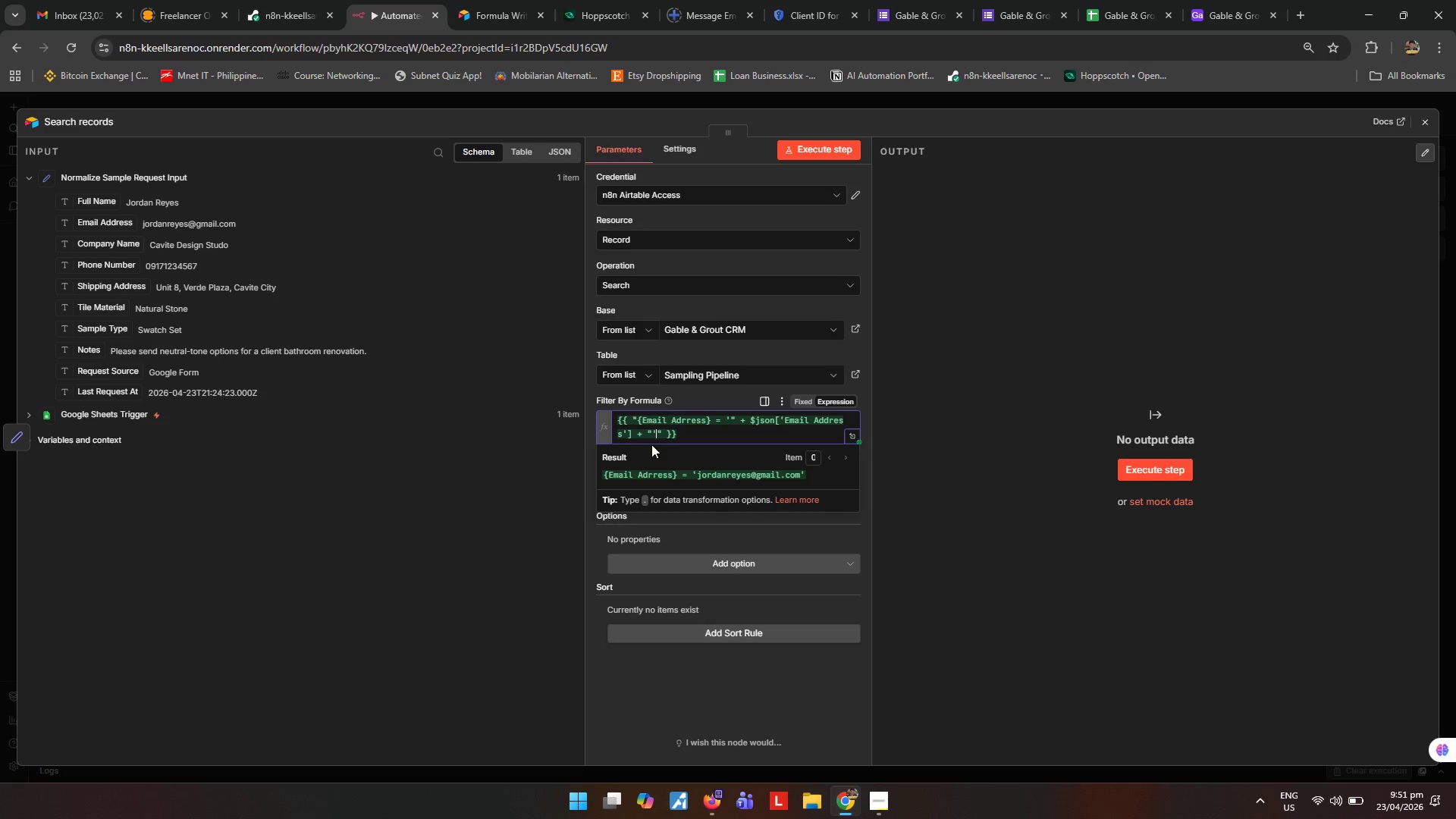 
left_click([437, 510])
 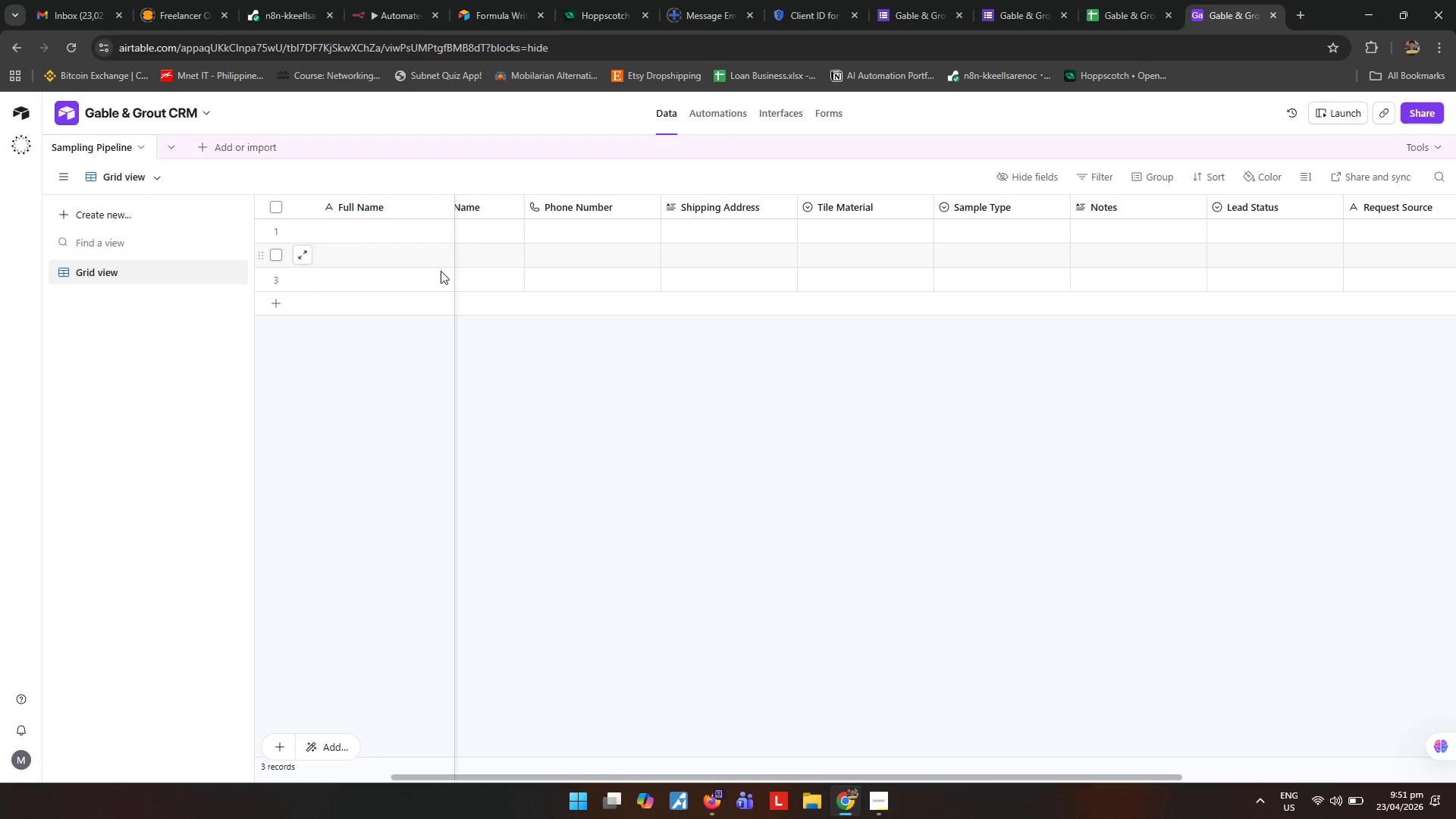 
wait(6.55)
 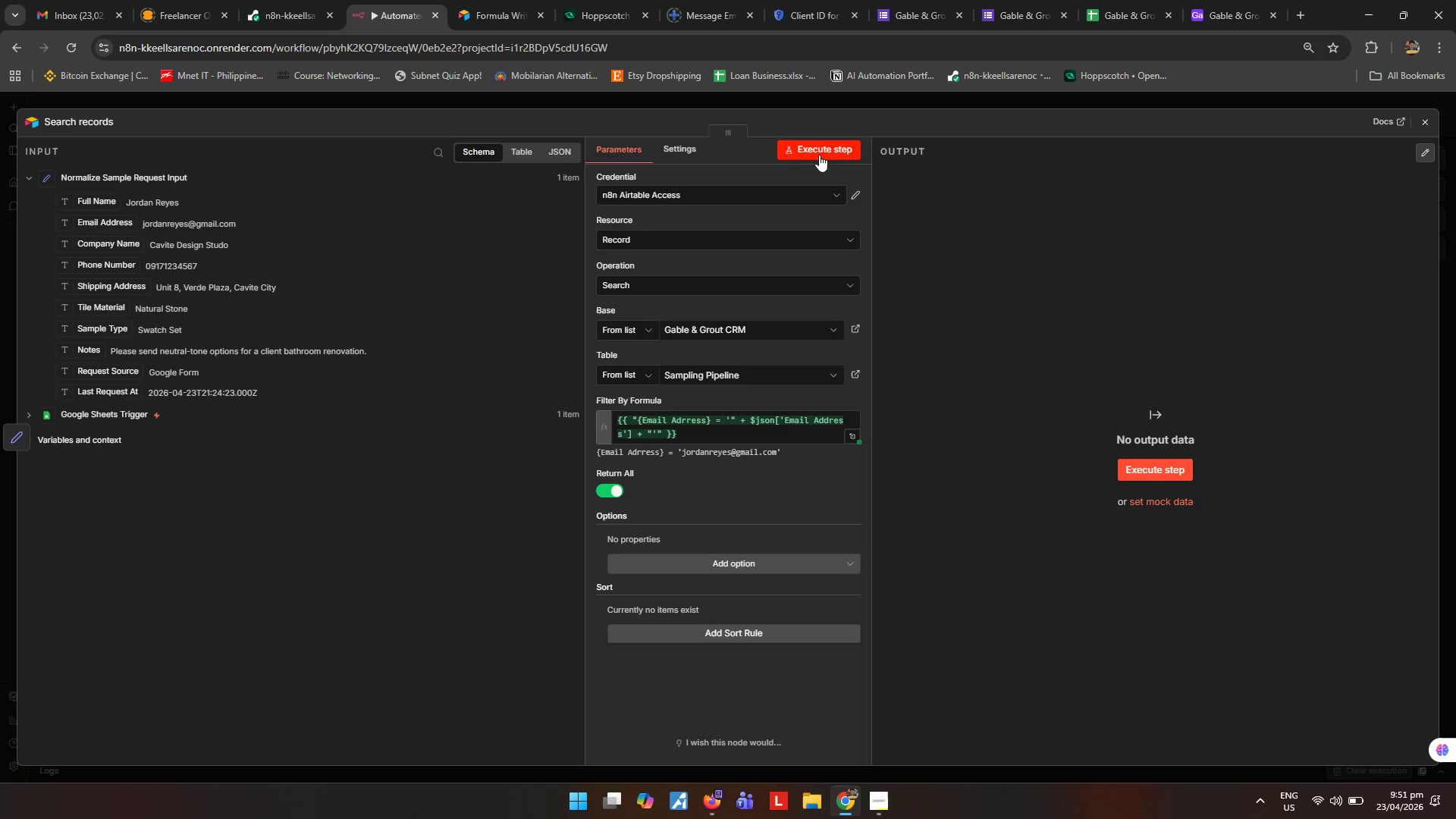 
left_click_drag(start_coordinate=[812, 777], to_coordinate=[472, 780])
 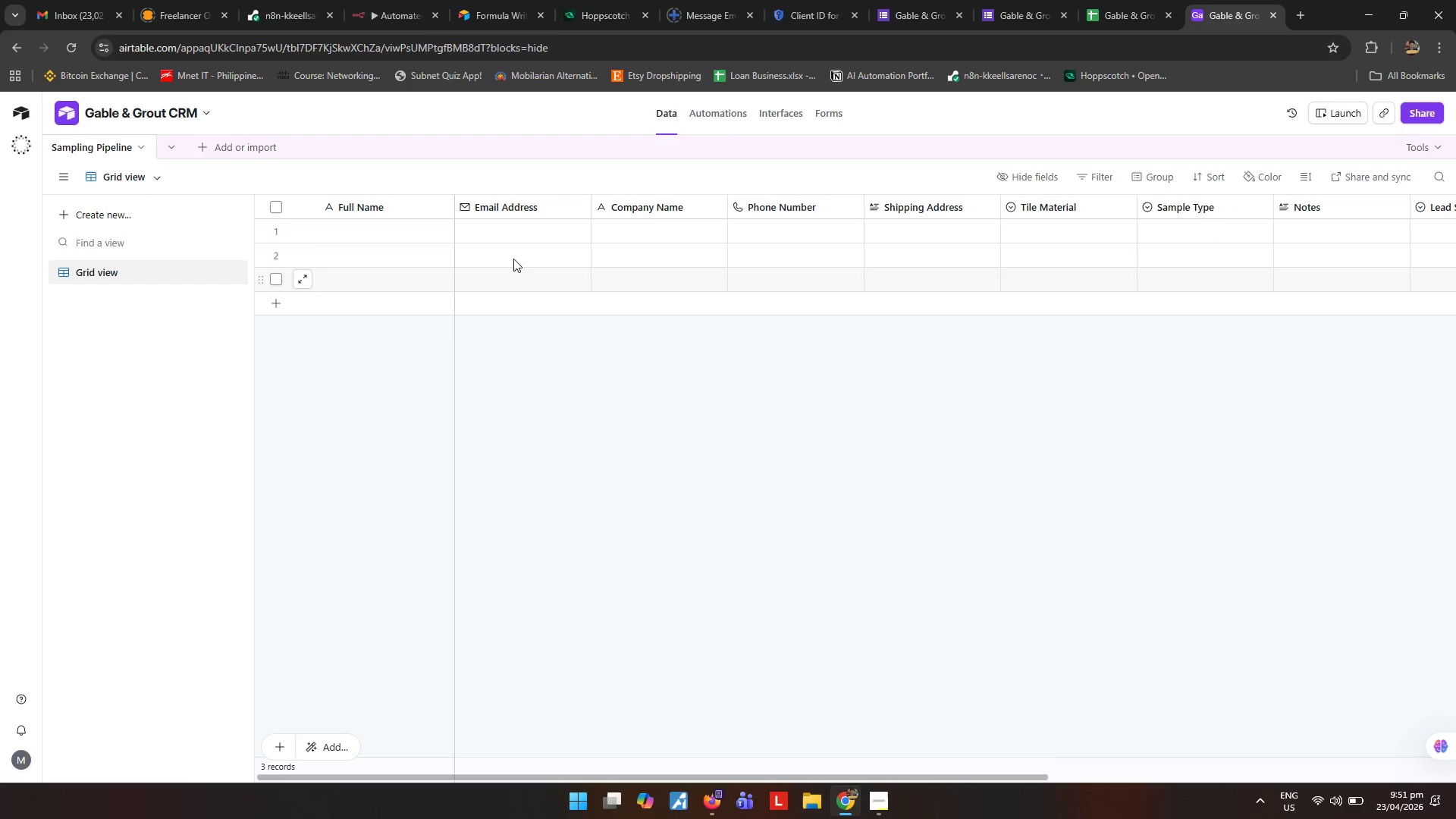 
left_click([516, 223])
 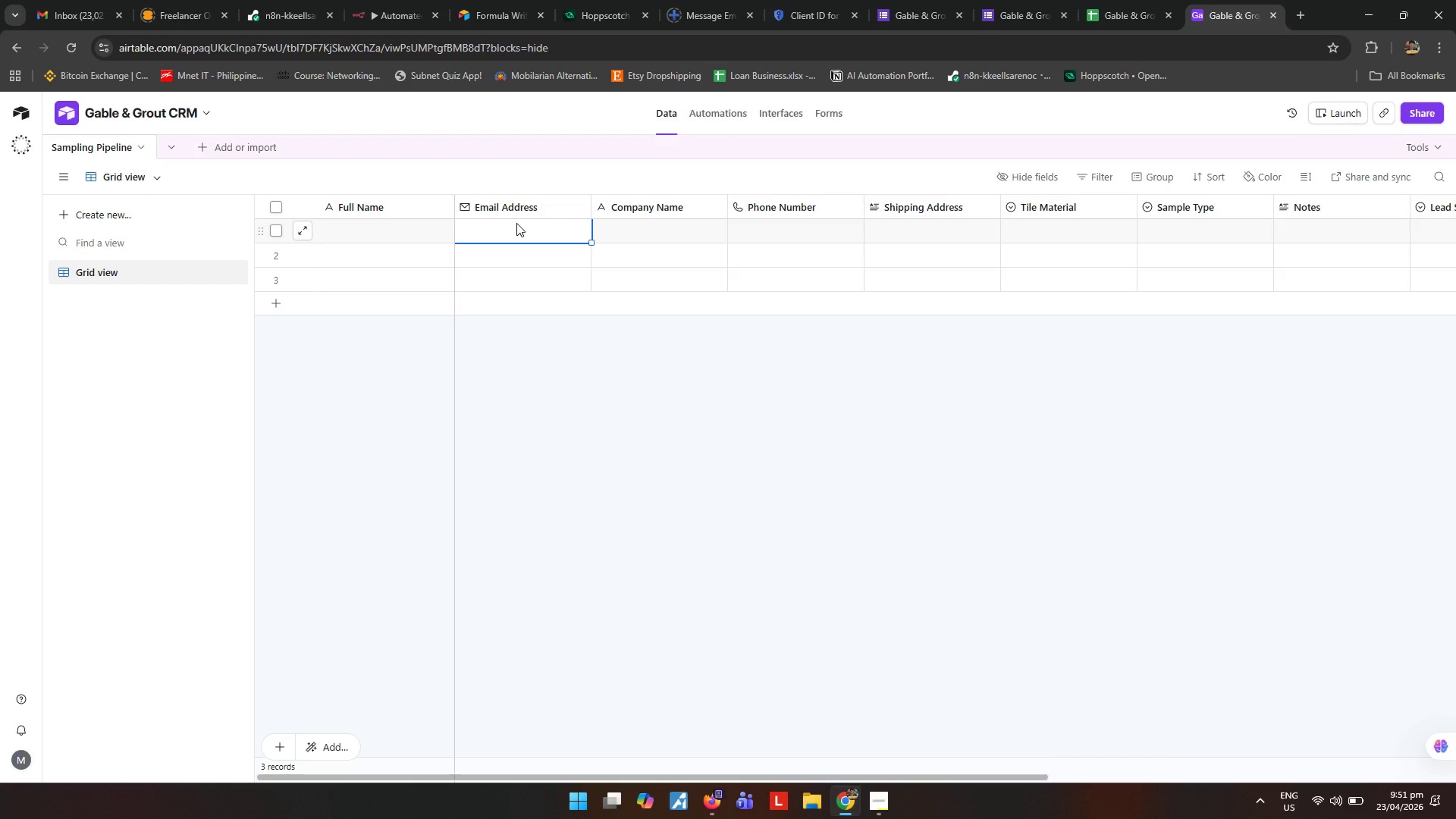 
type(jordanreyes@gmail.com)
key(Tab)
type(sample)
key(Tab)
type(sa)
key(Backspace)
key(Backspace)
 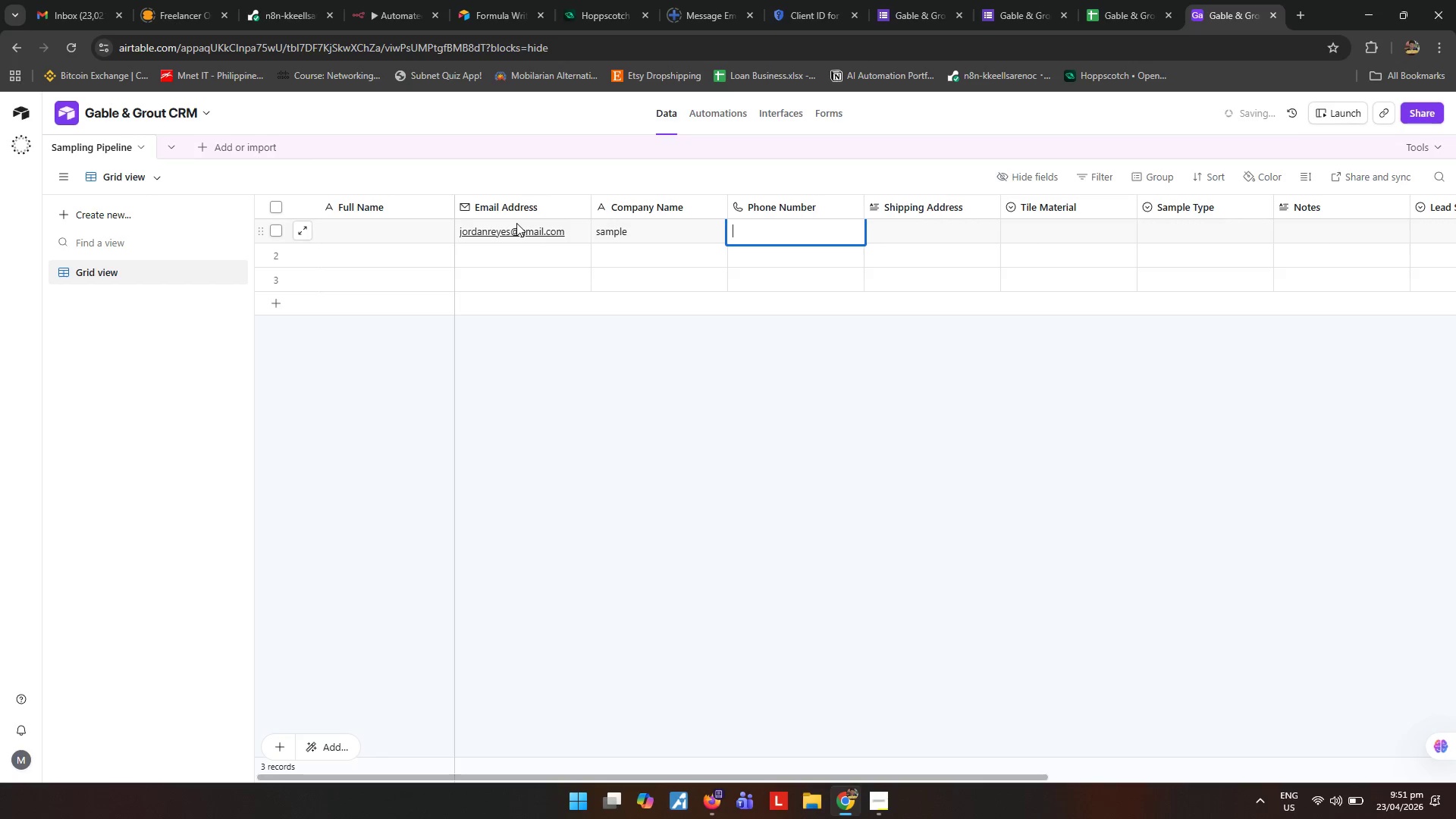 
key(ArrowLeft)
 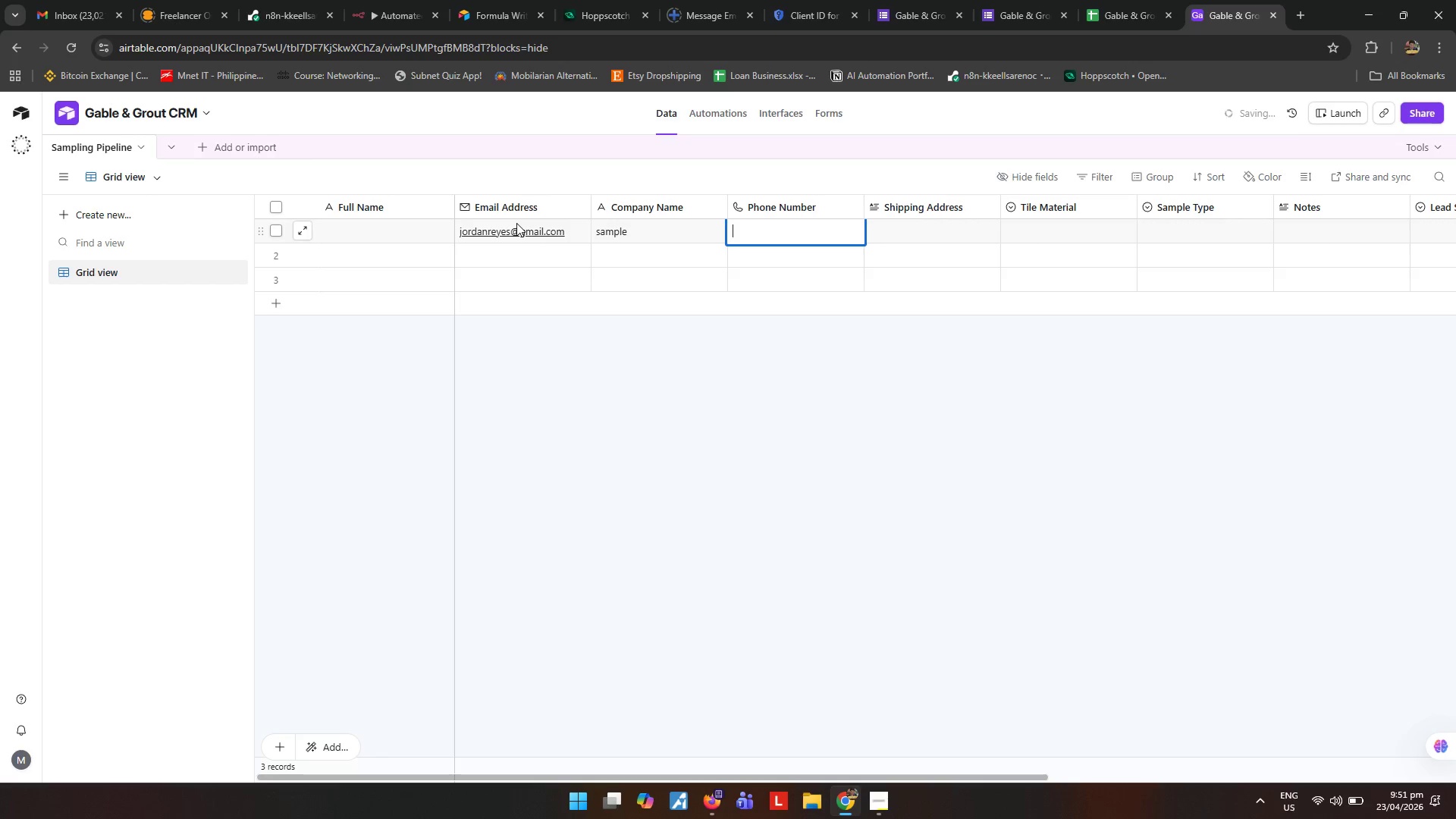 
key(ArrowLeft)
 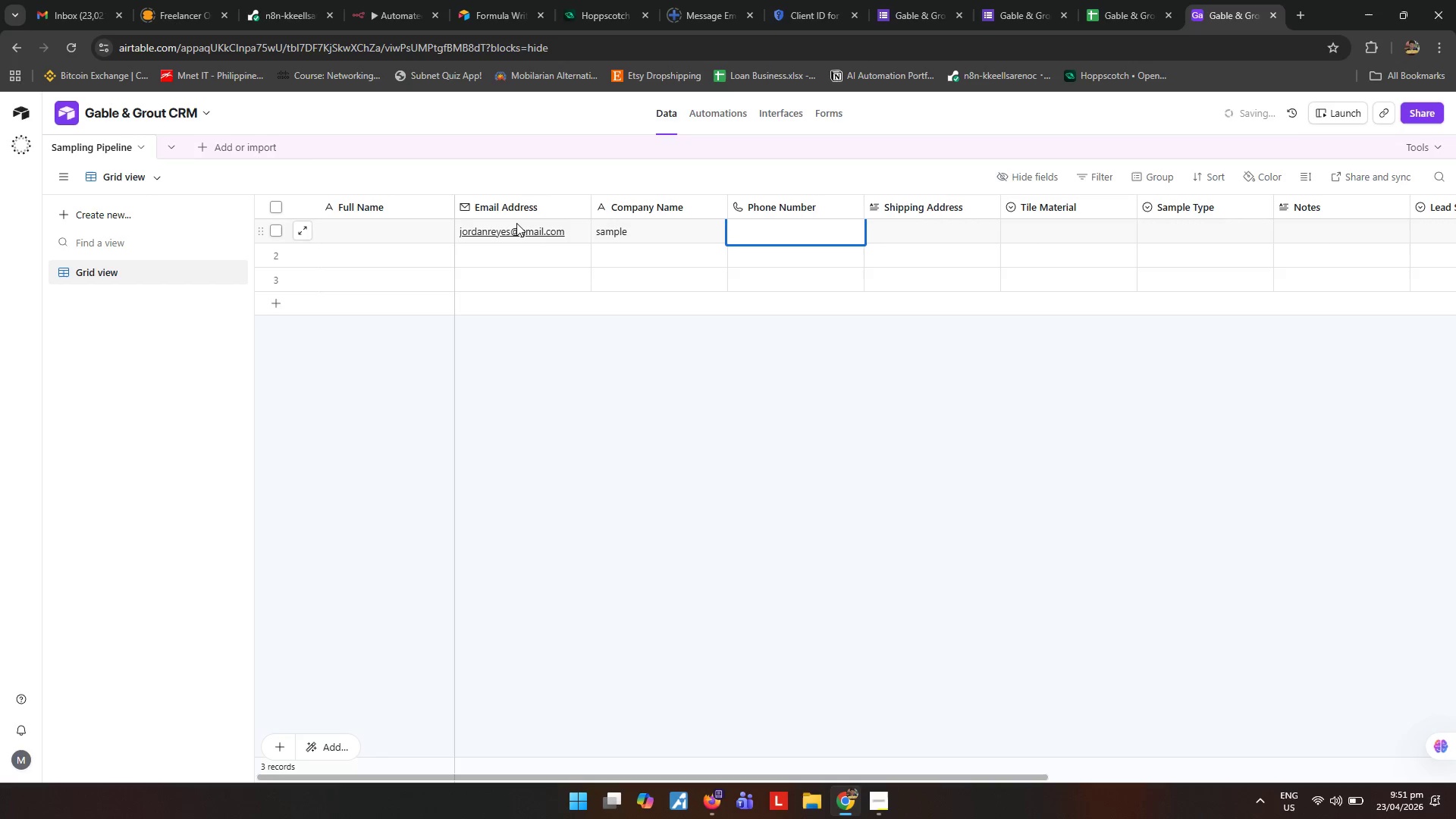 
key(ArrowLeft)
 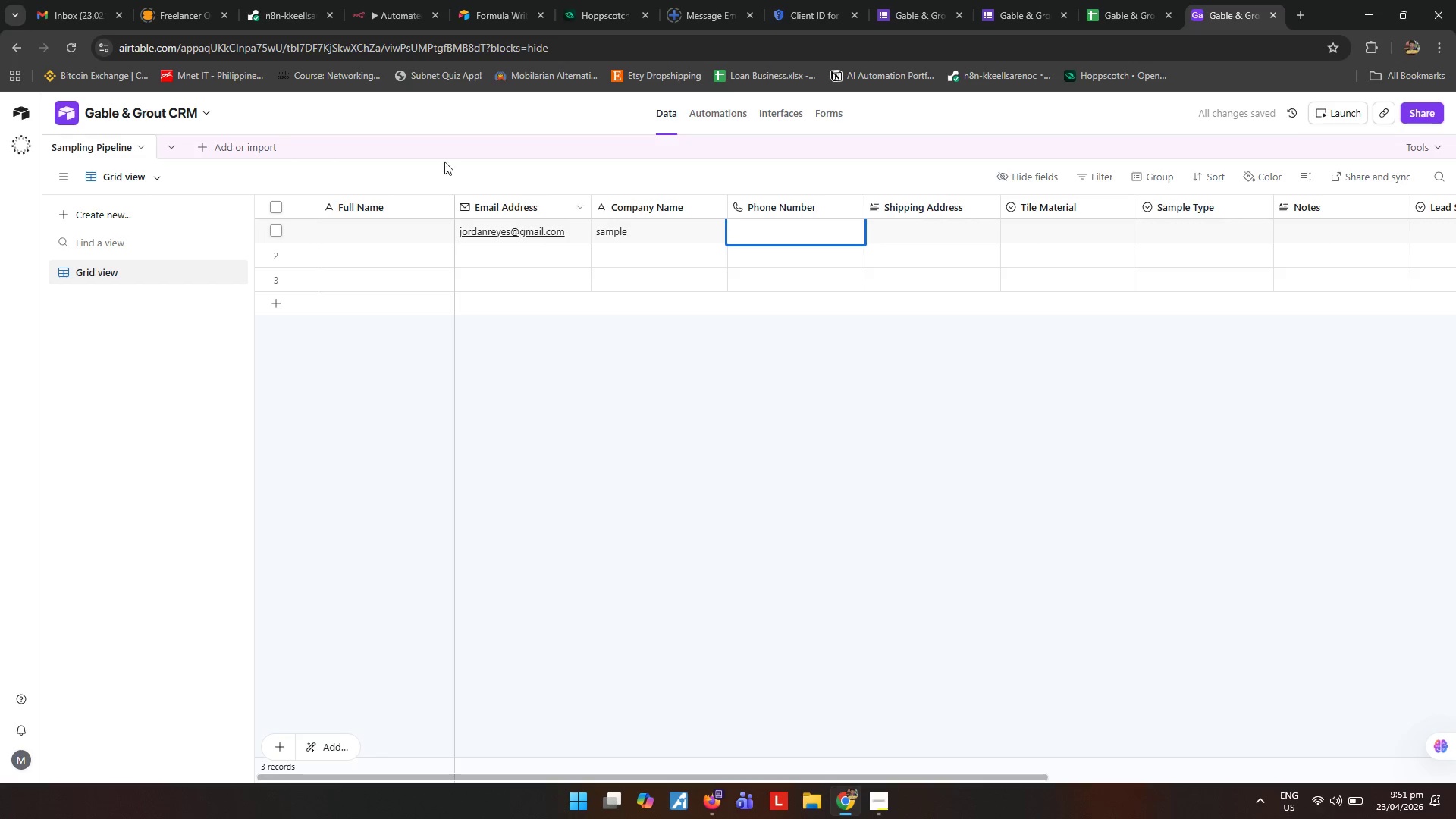 
left_click([375, 232])
 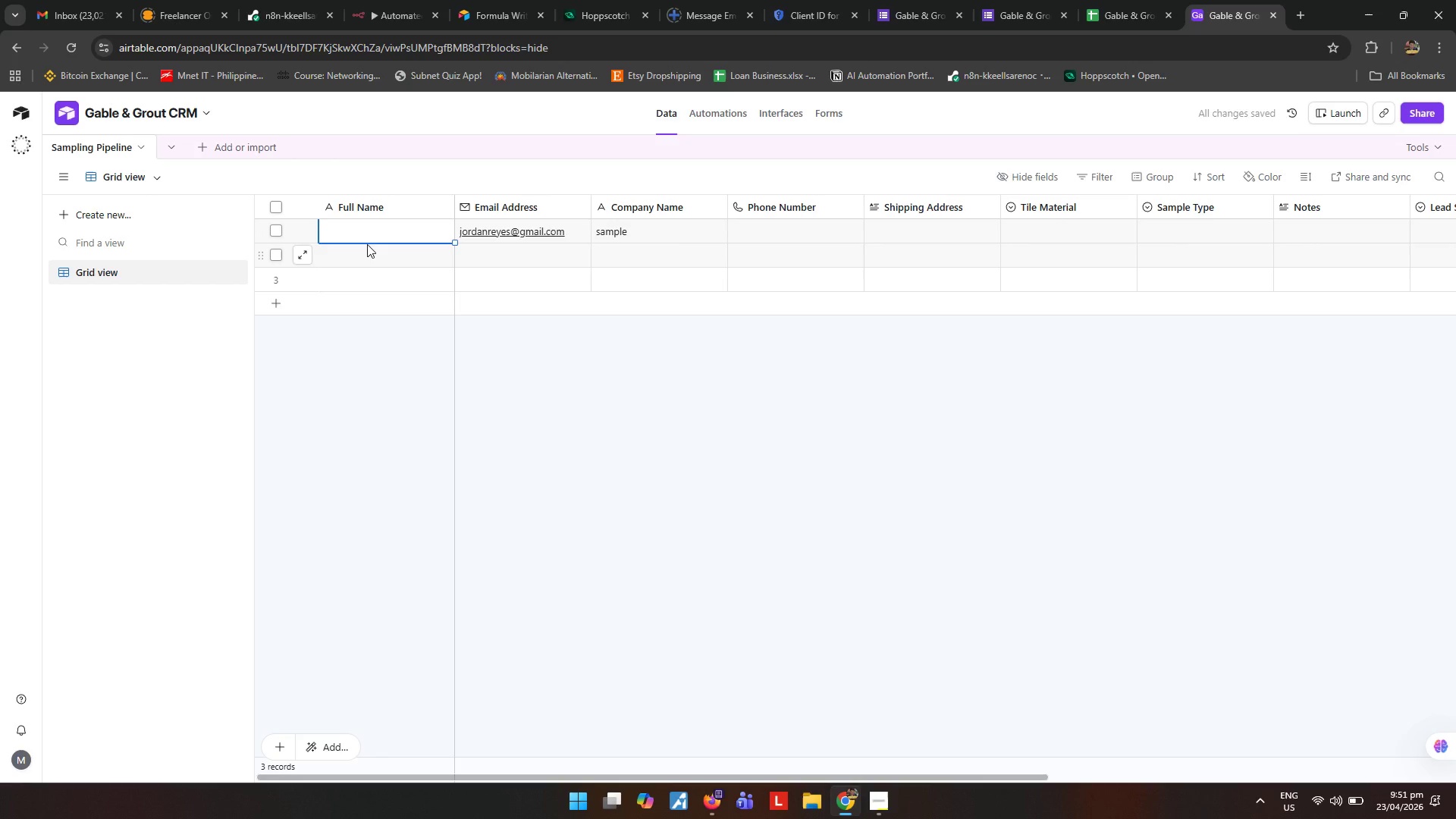 
type(jordanReyes)
 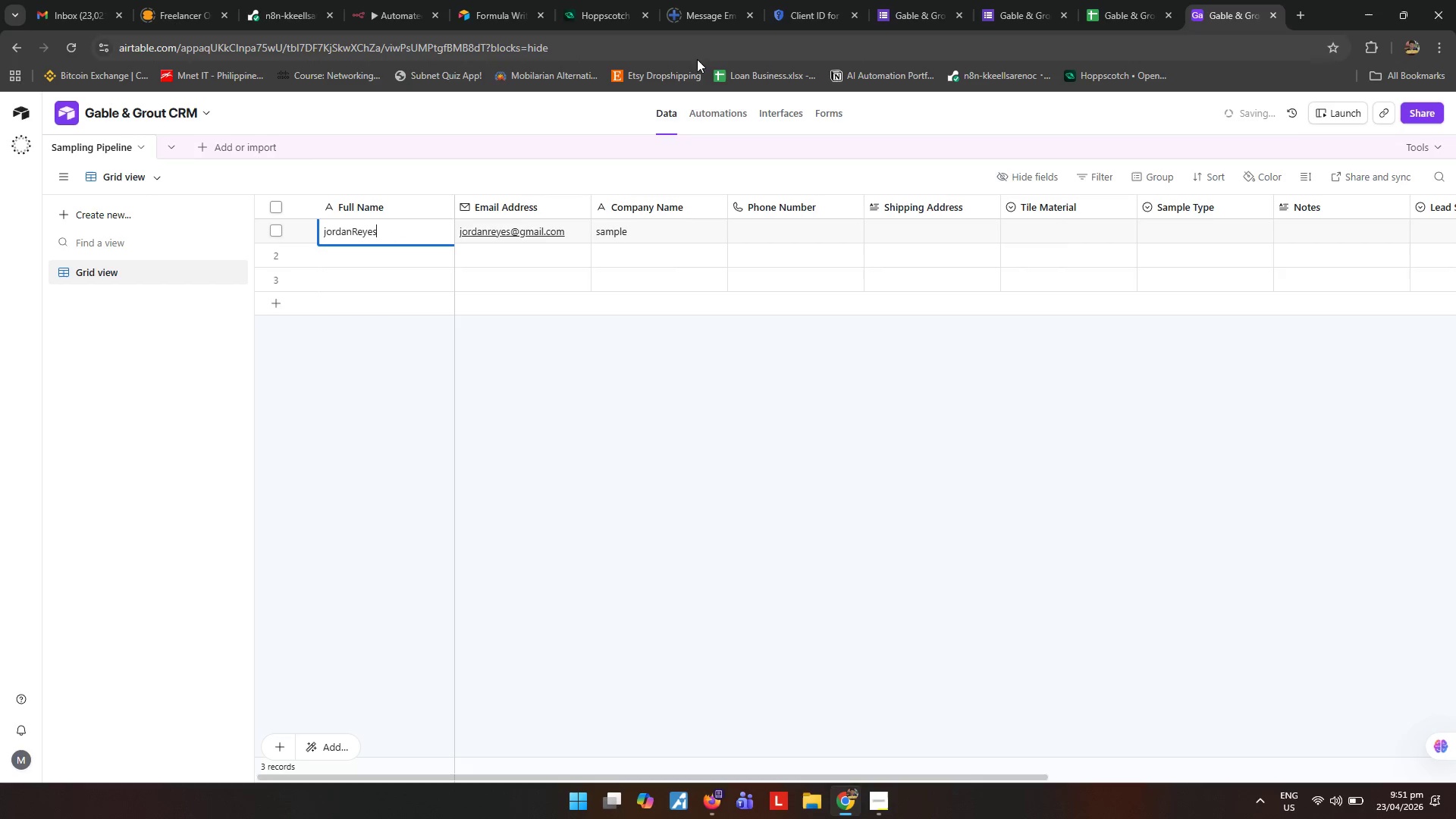 
left_click([674, 419])
 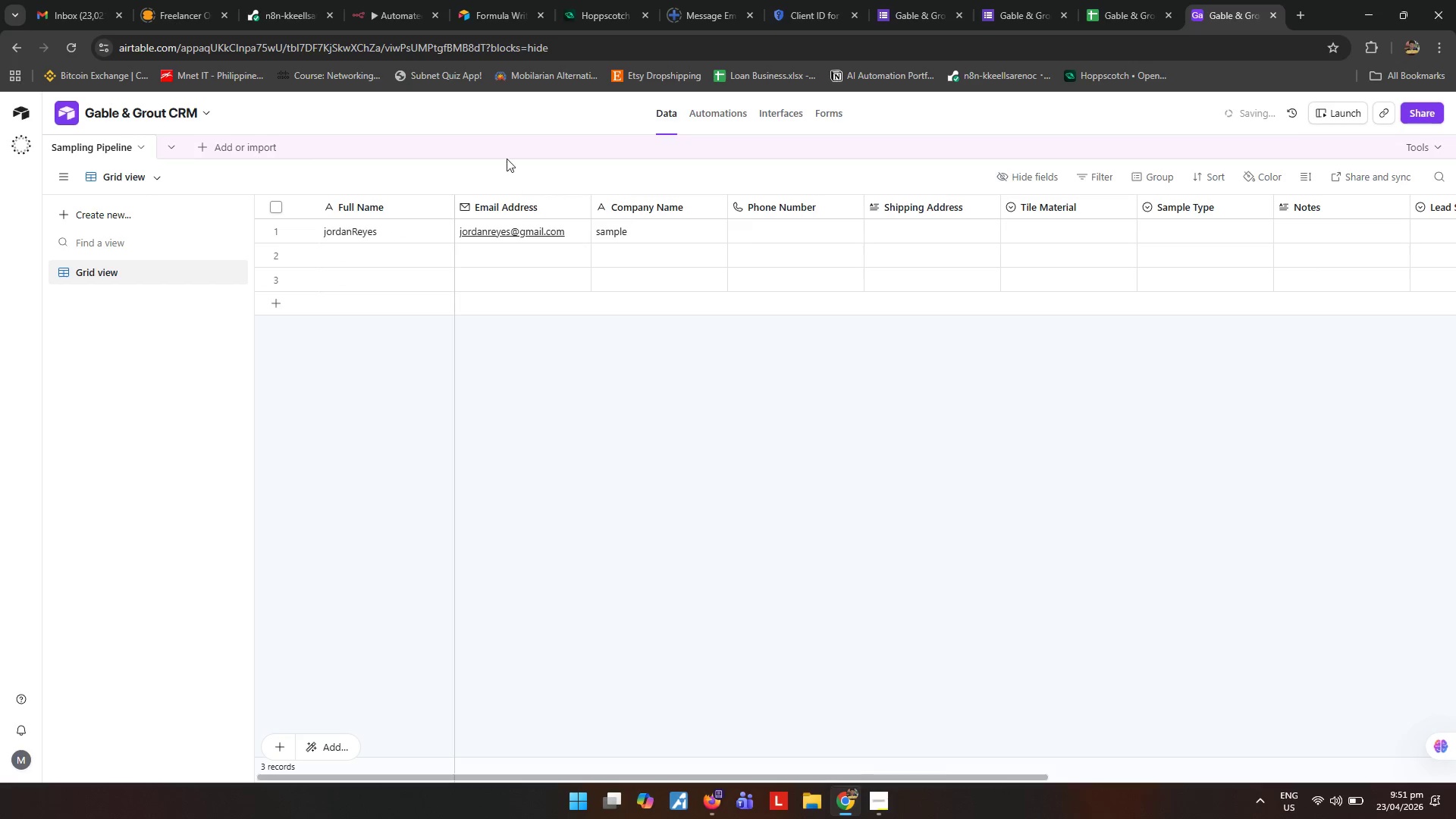 
key(Control+ControlLeft)
 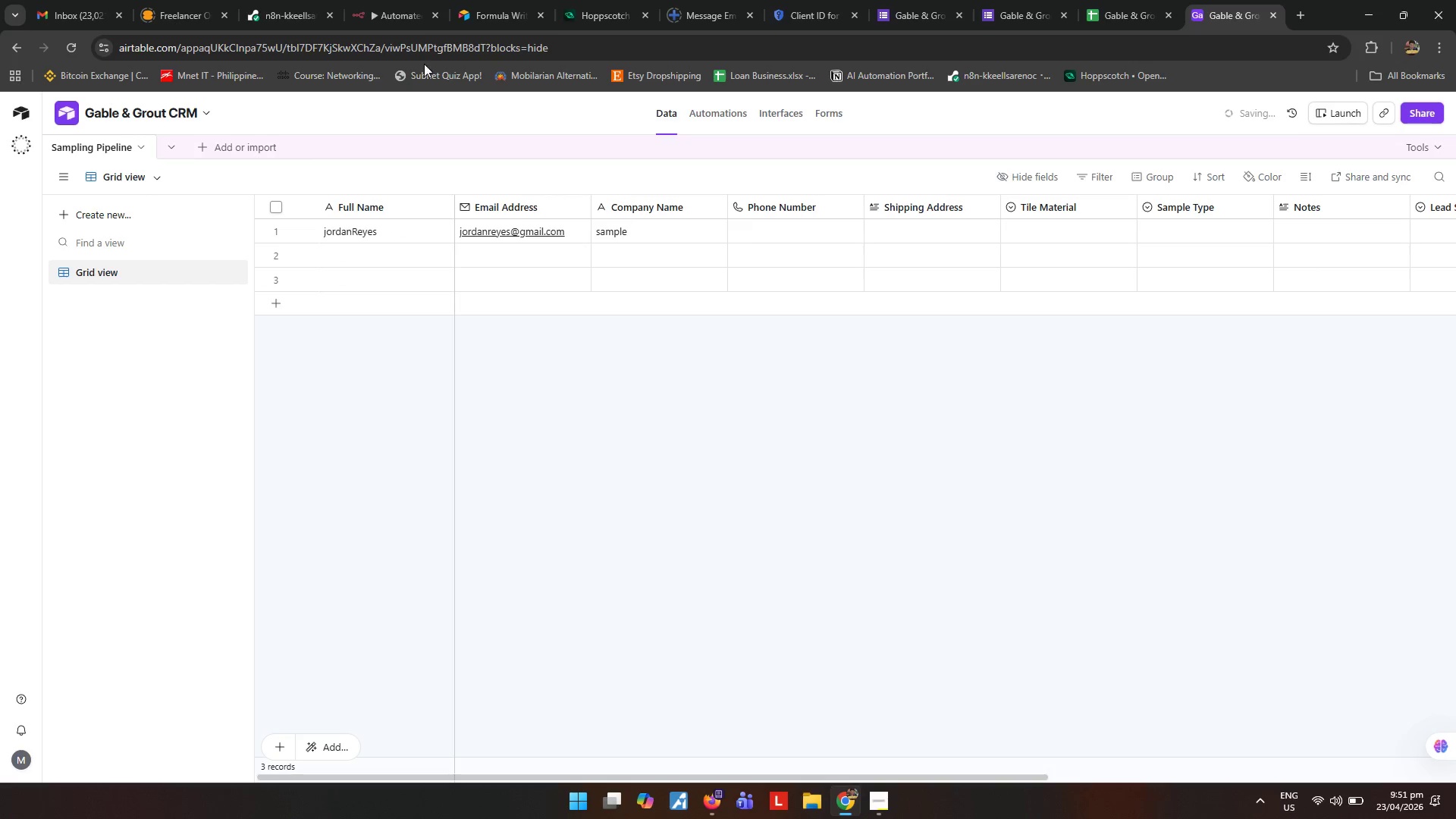 
key(Control+S)
 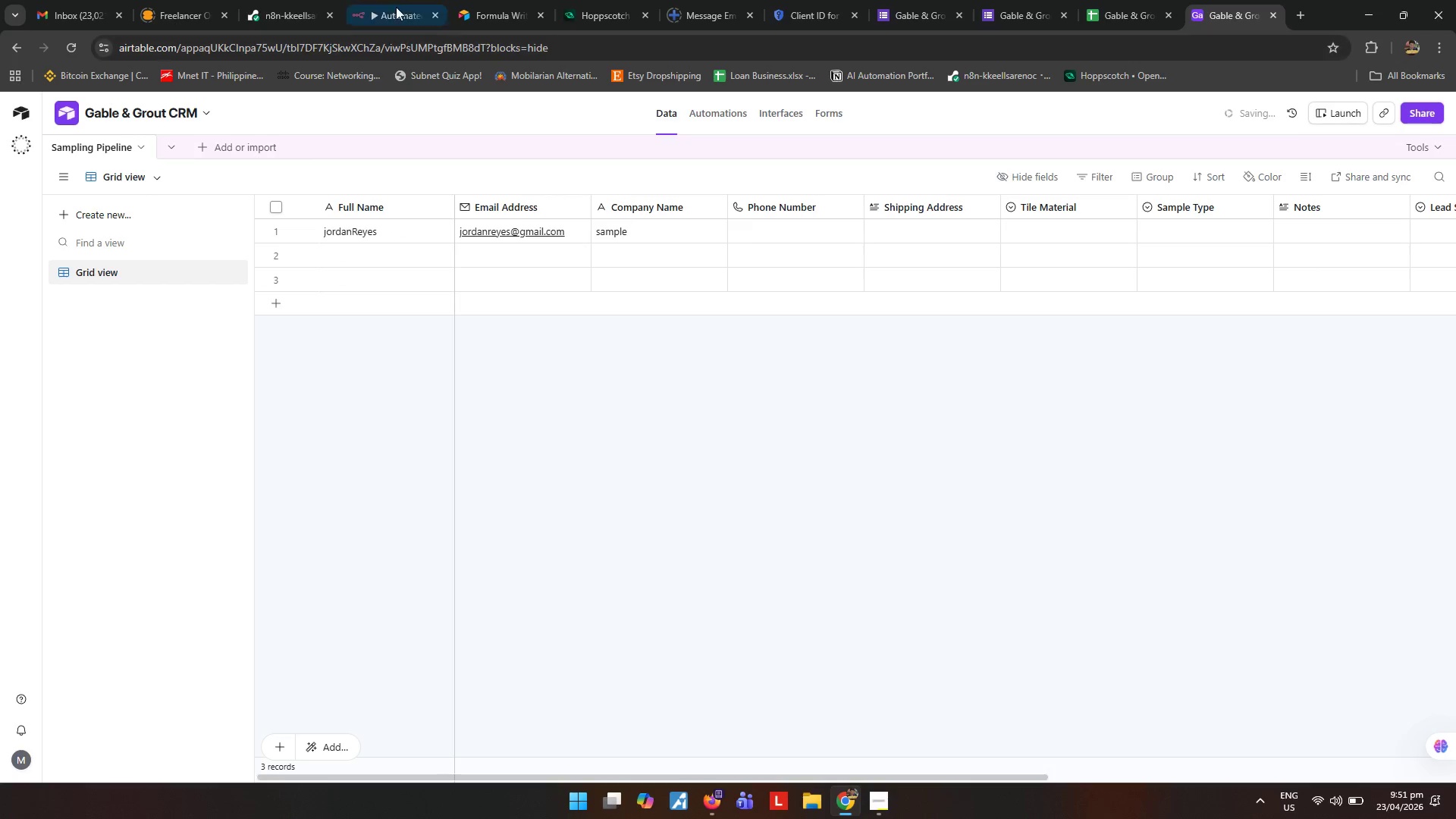 
left_click([396, 5])
 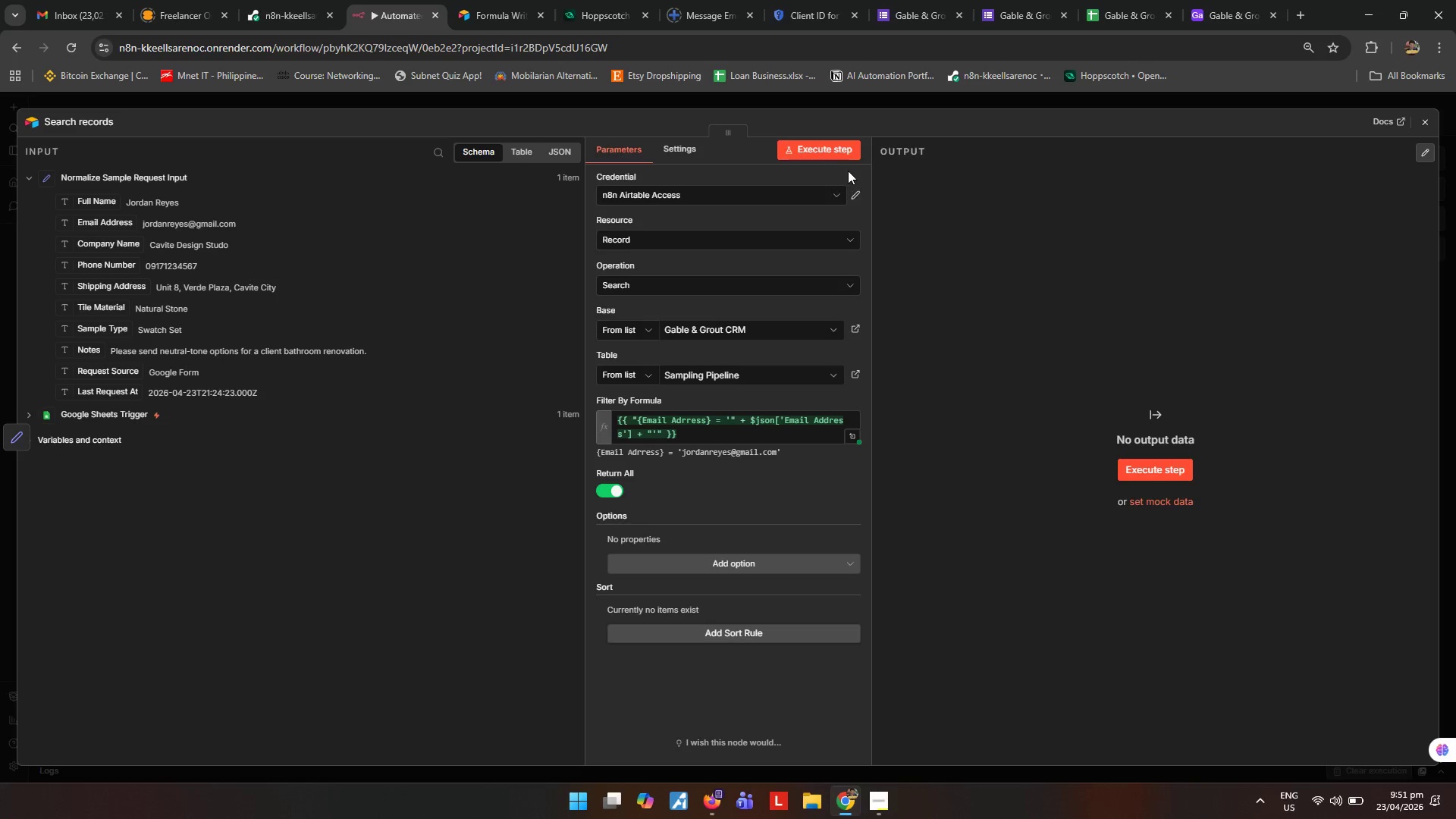 
left_click([836, 148])
 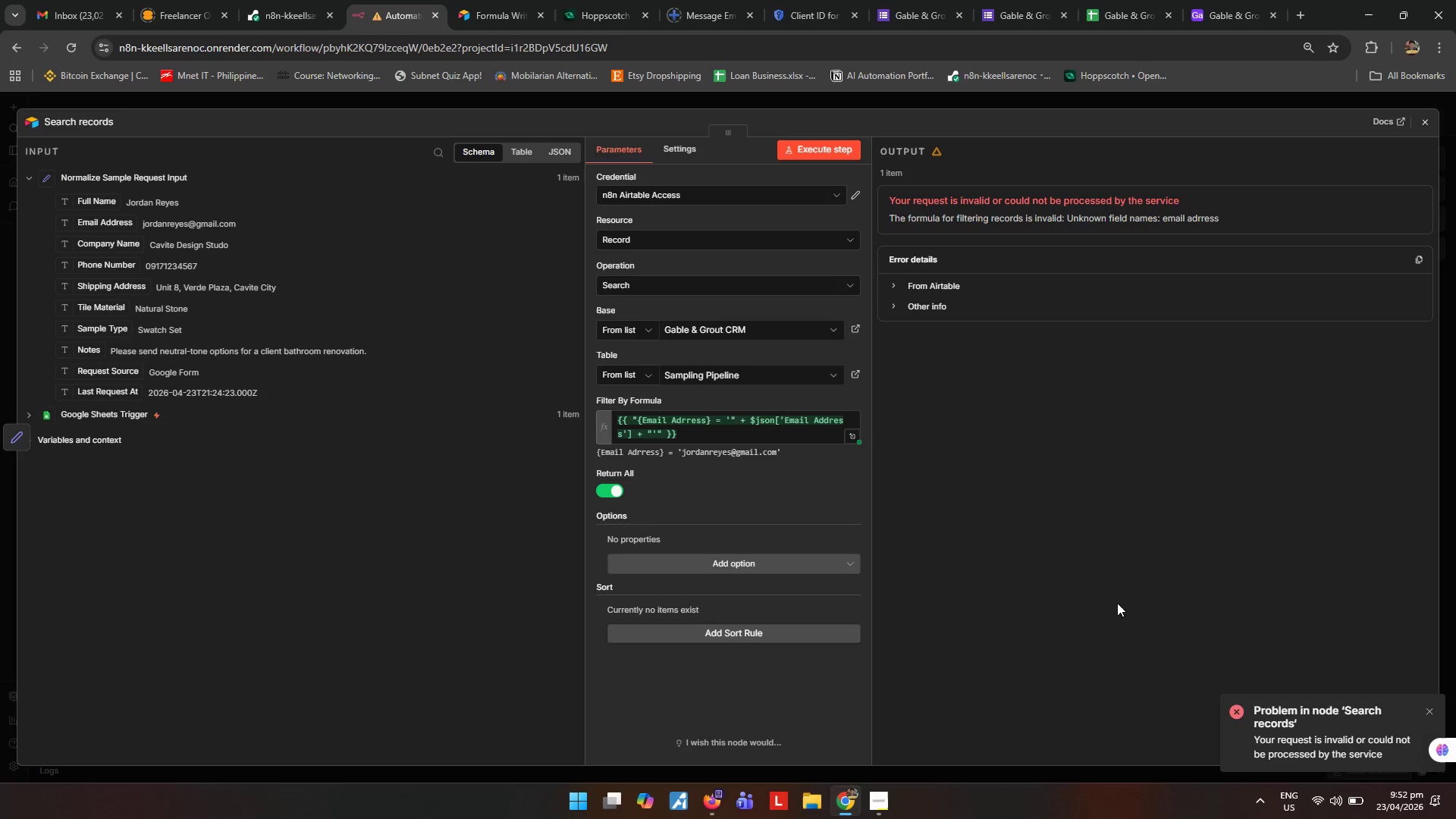 
wait(50.51)
 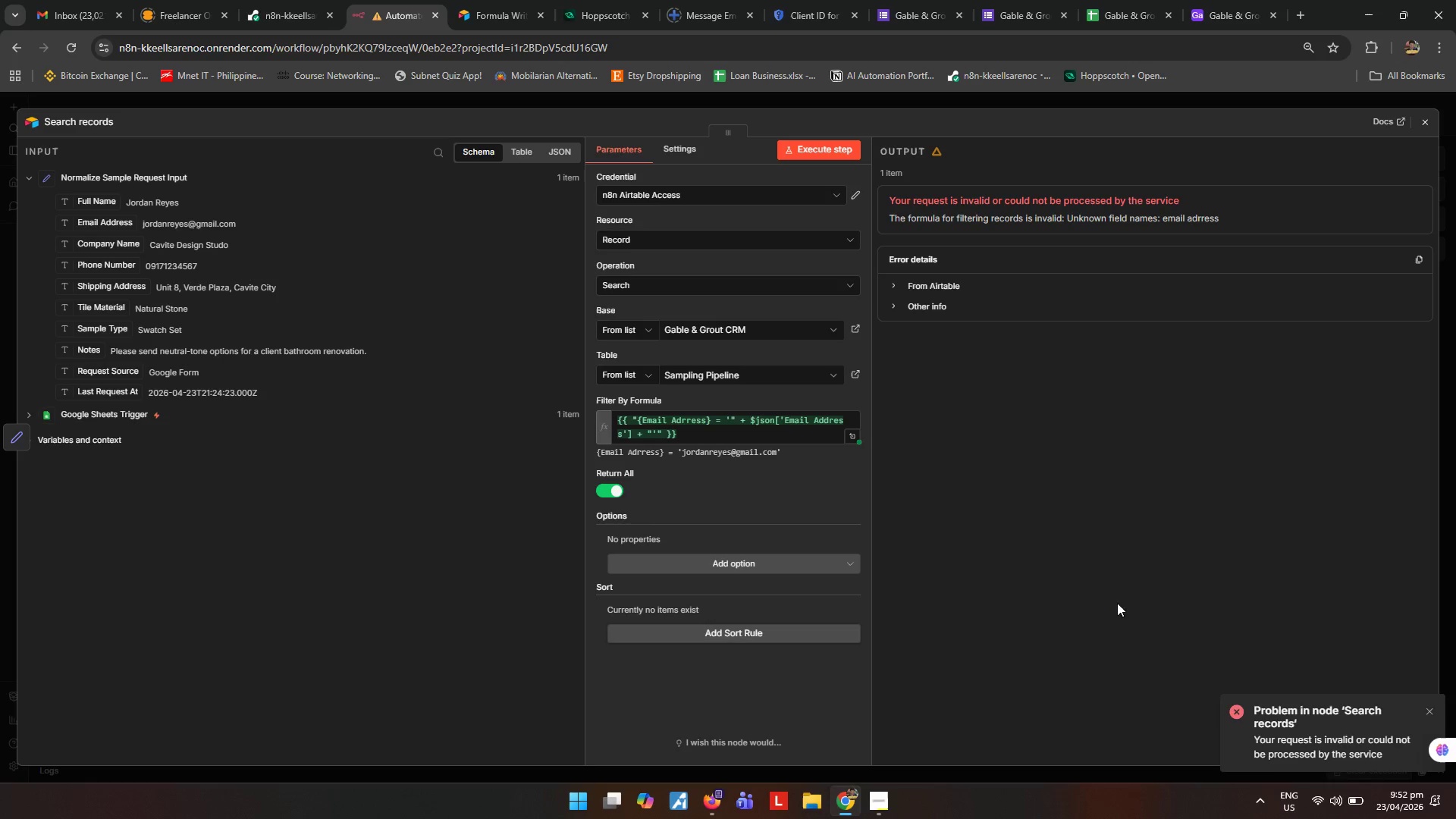 
left_click([893, 287])
 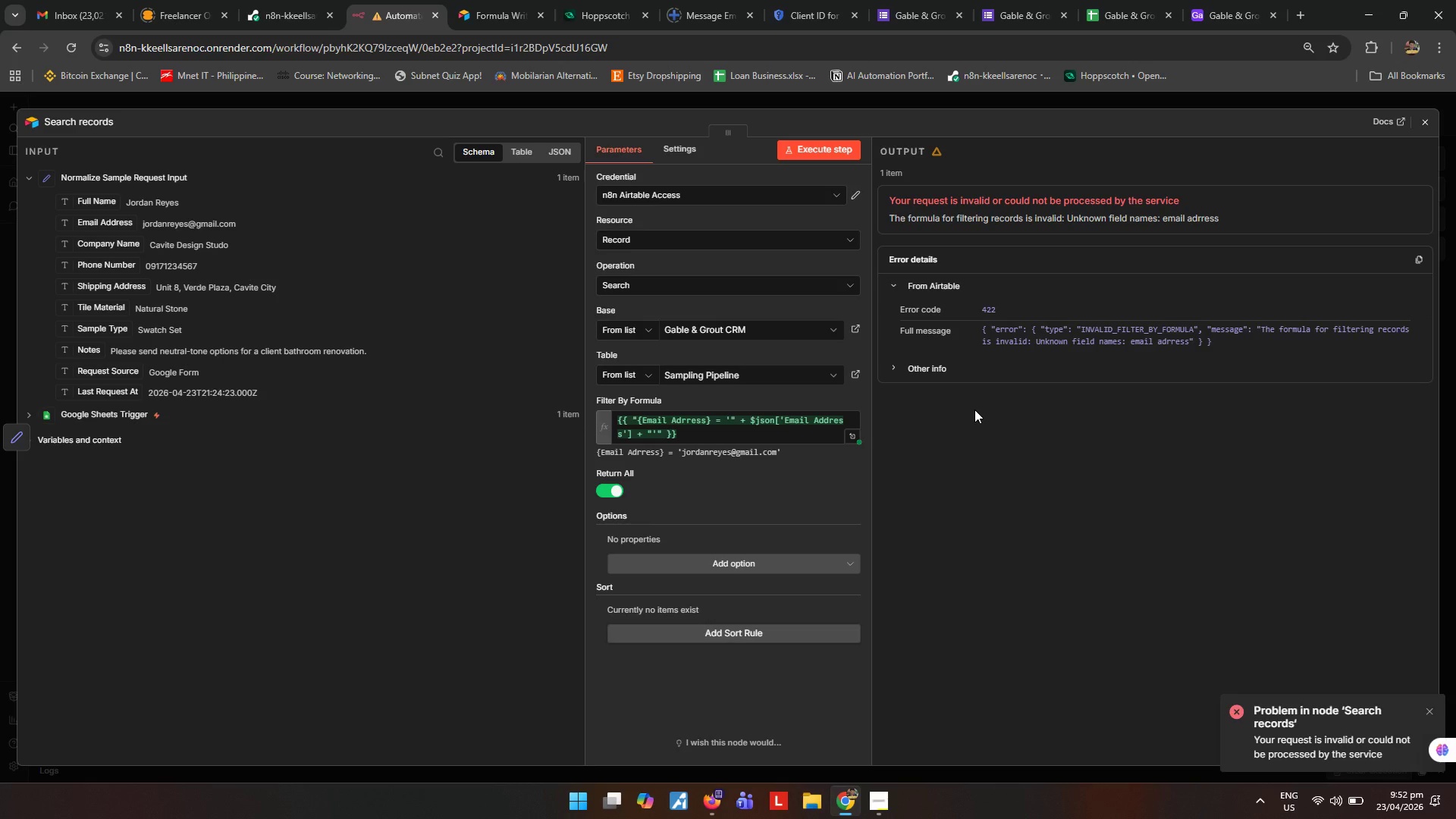 
wait(13.88)
 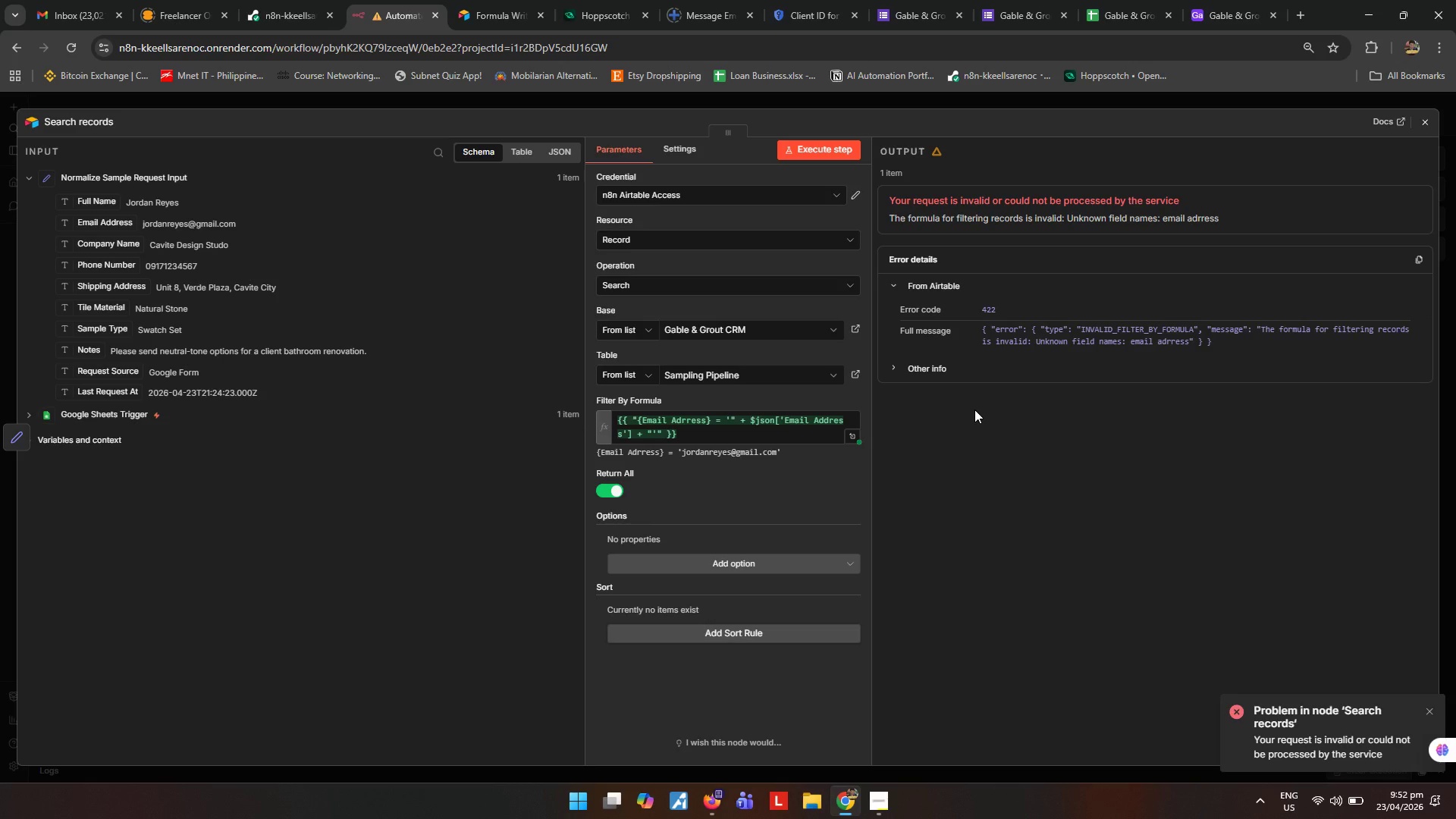 
left_click([684, 422])
 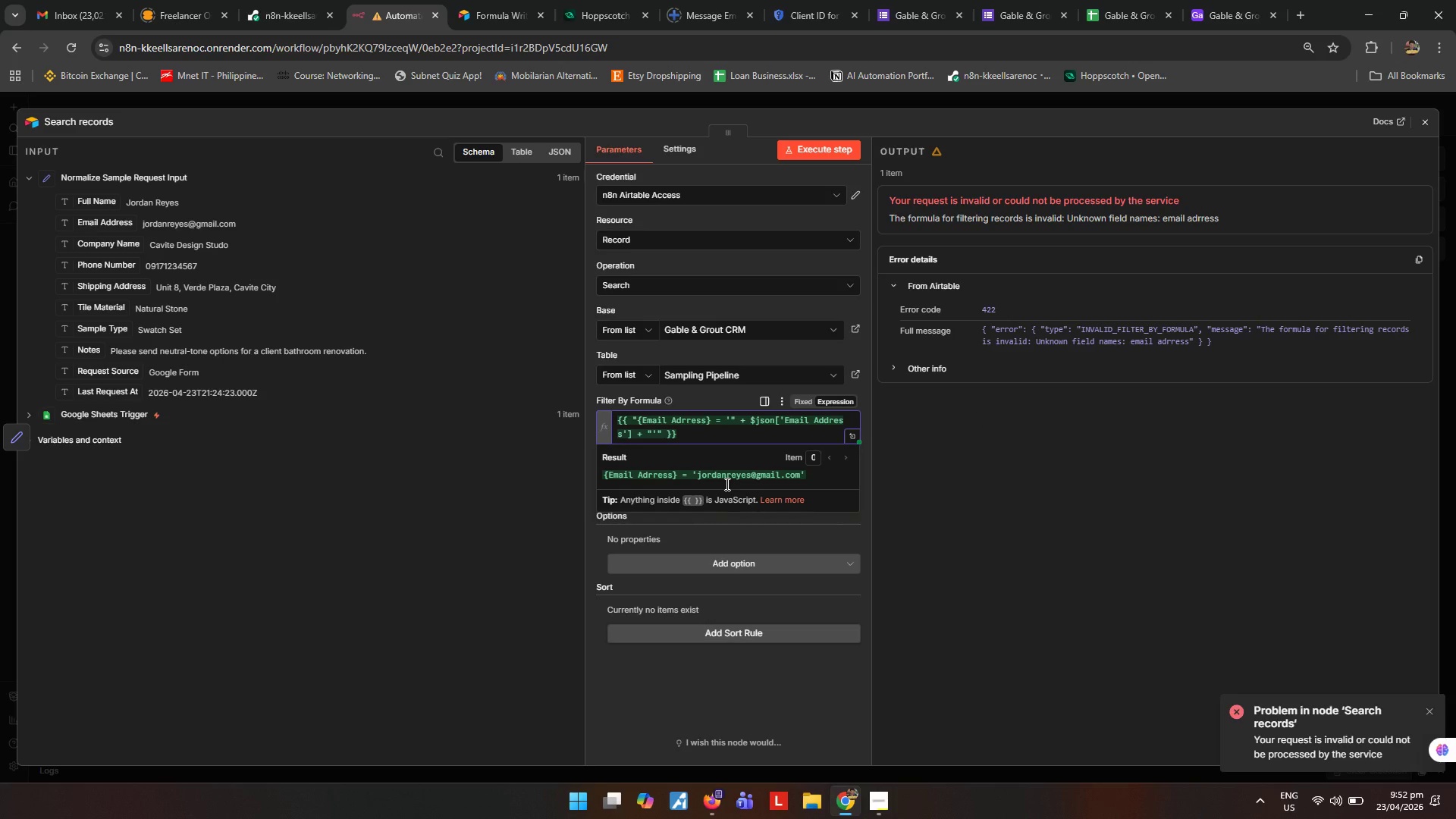 
key(Backspace)
 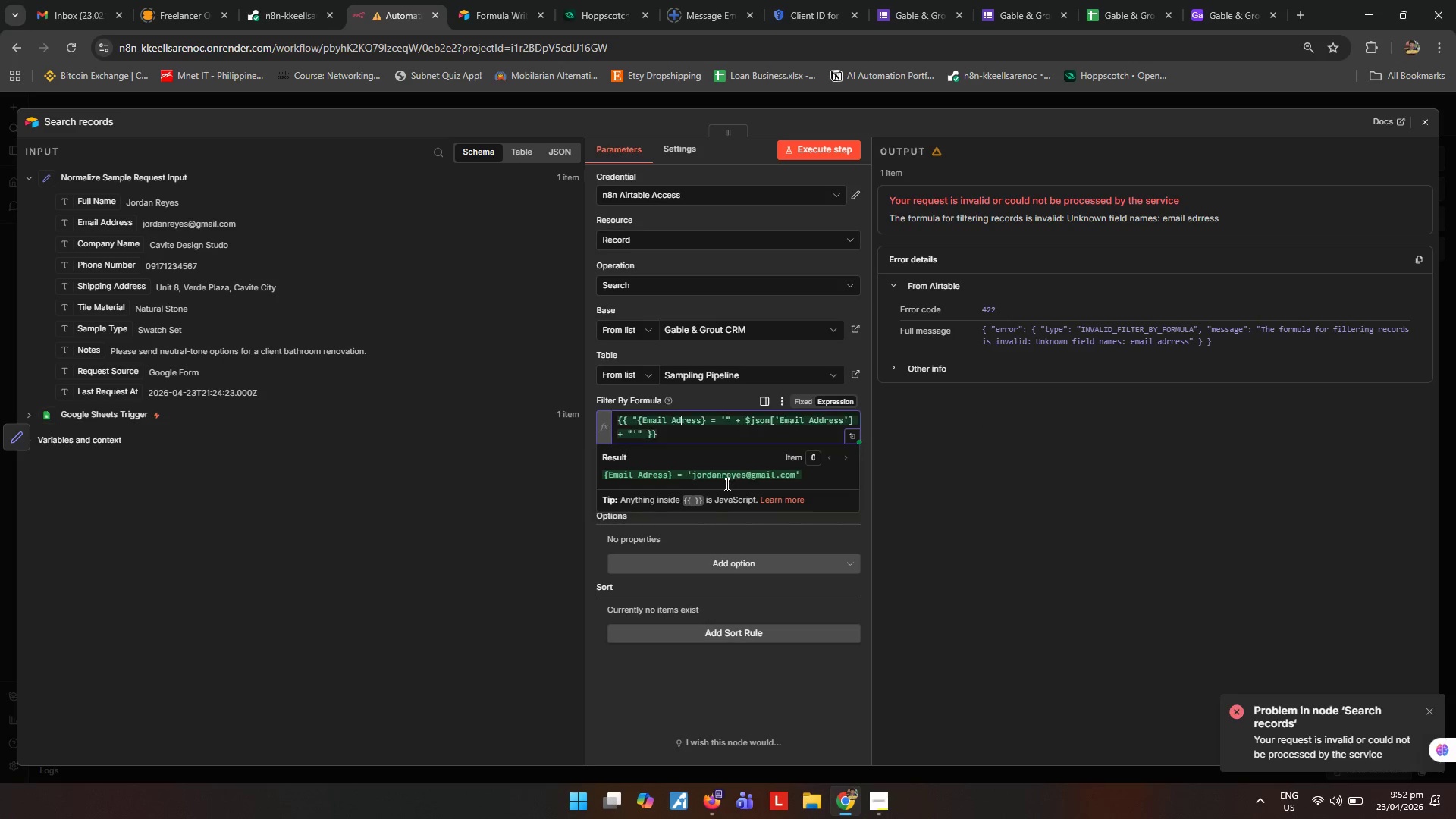 
key(D)
 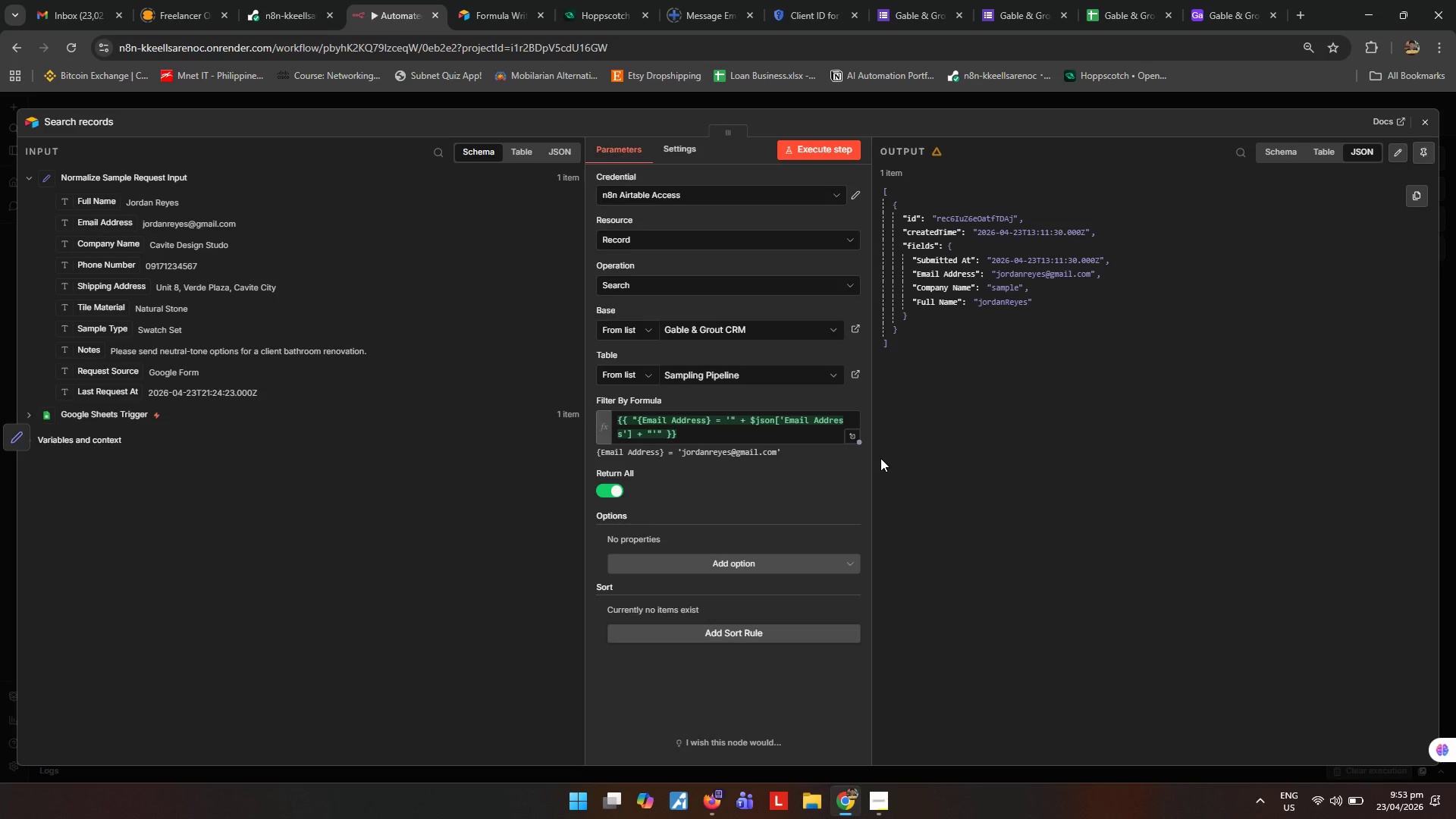 
wait(53.3)
 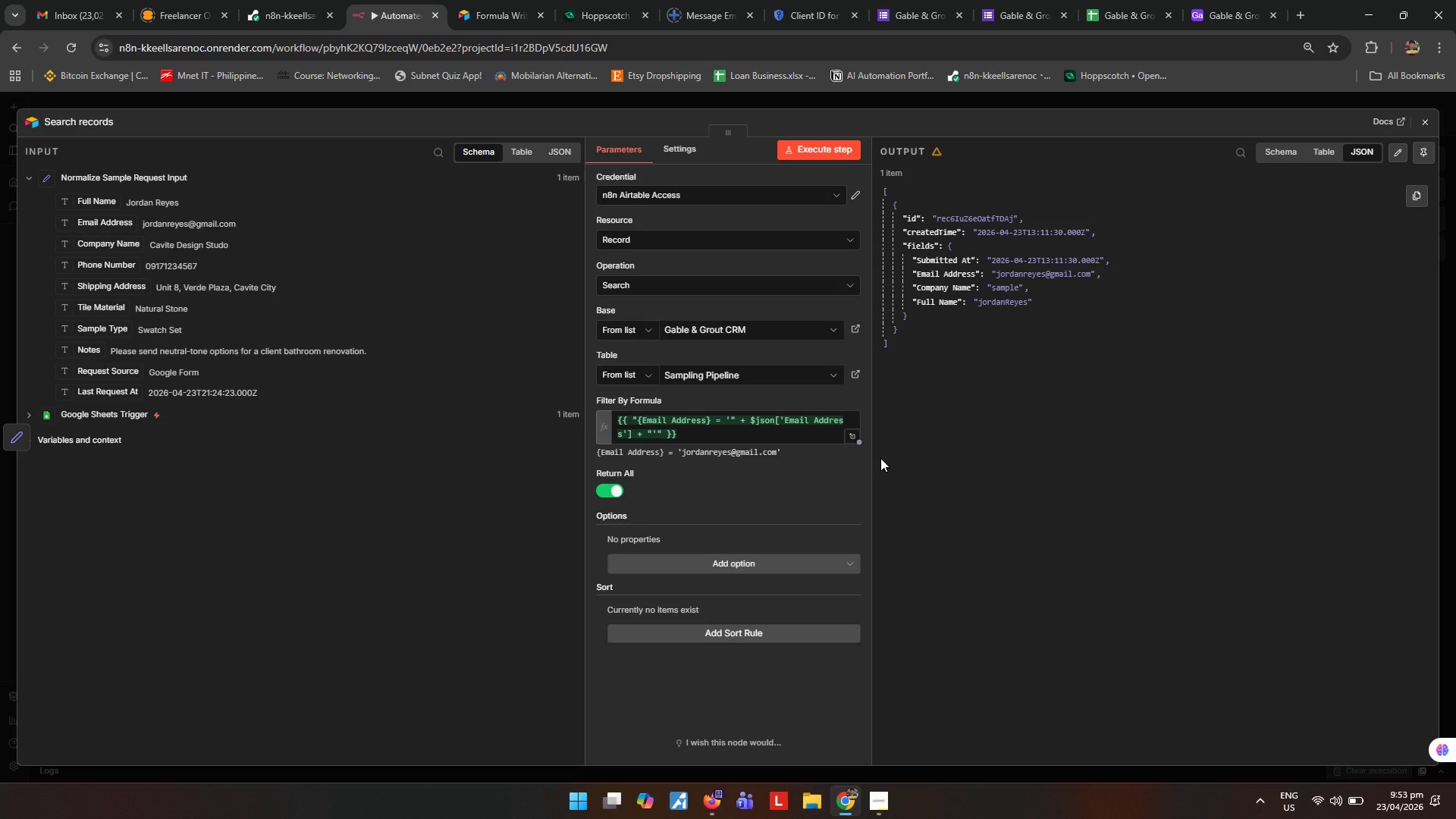 
left_click([1430, 124])
 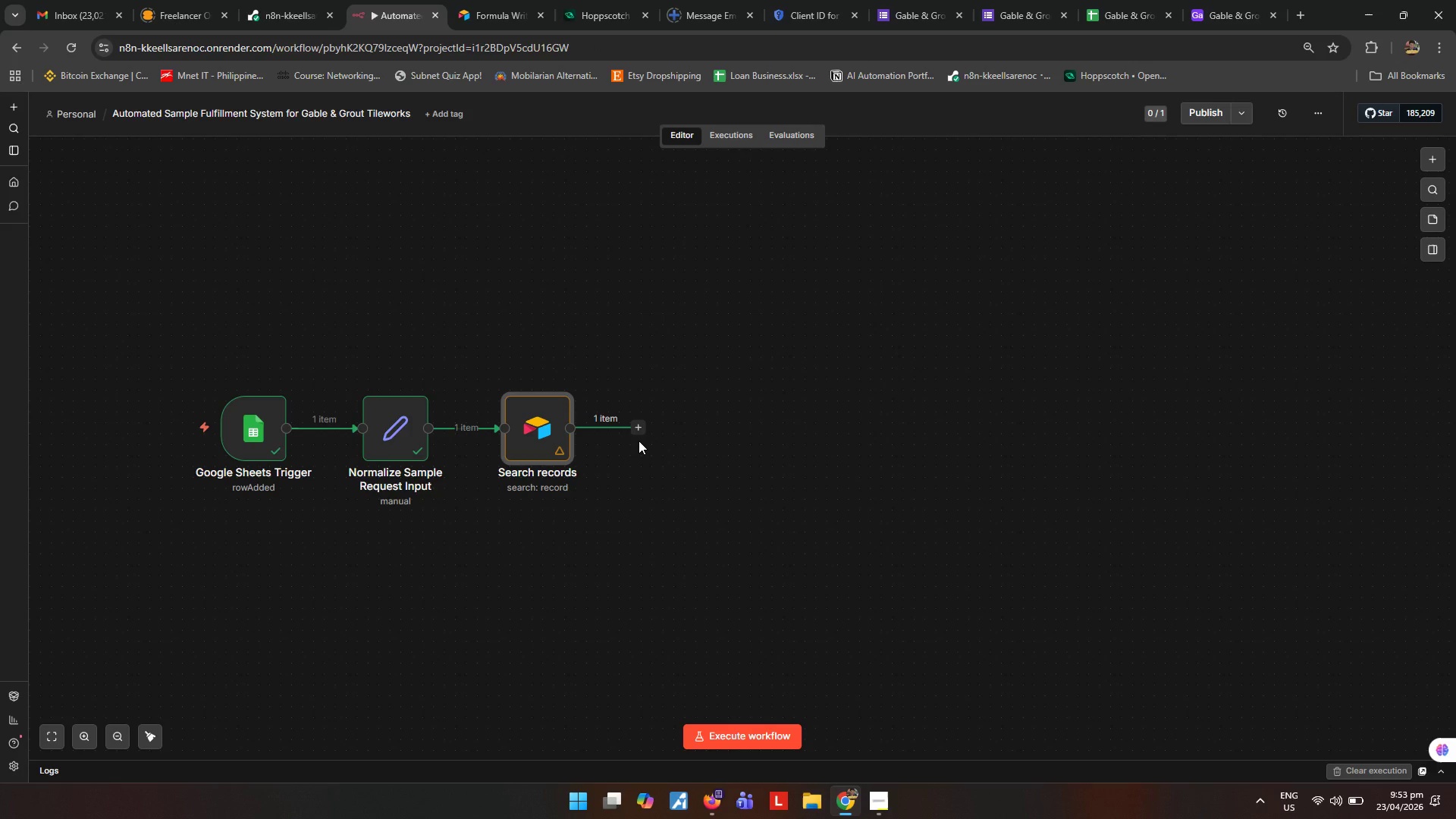 
wait(10.94)
 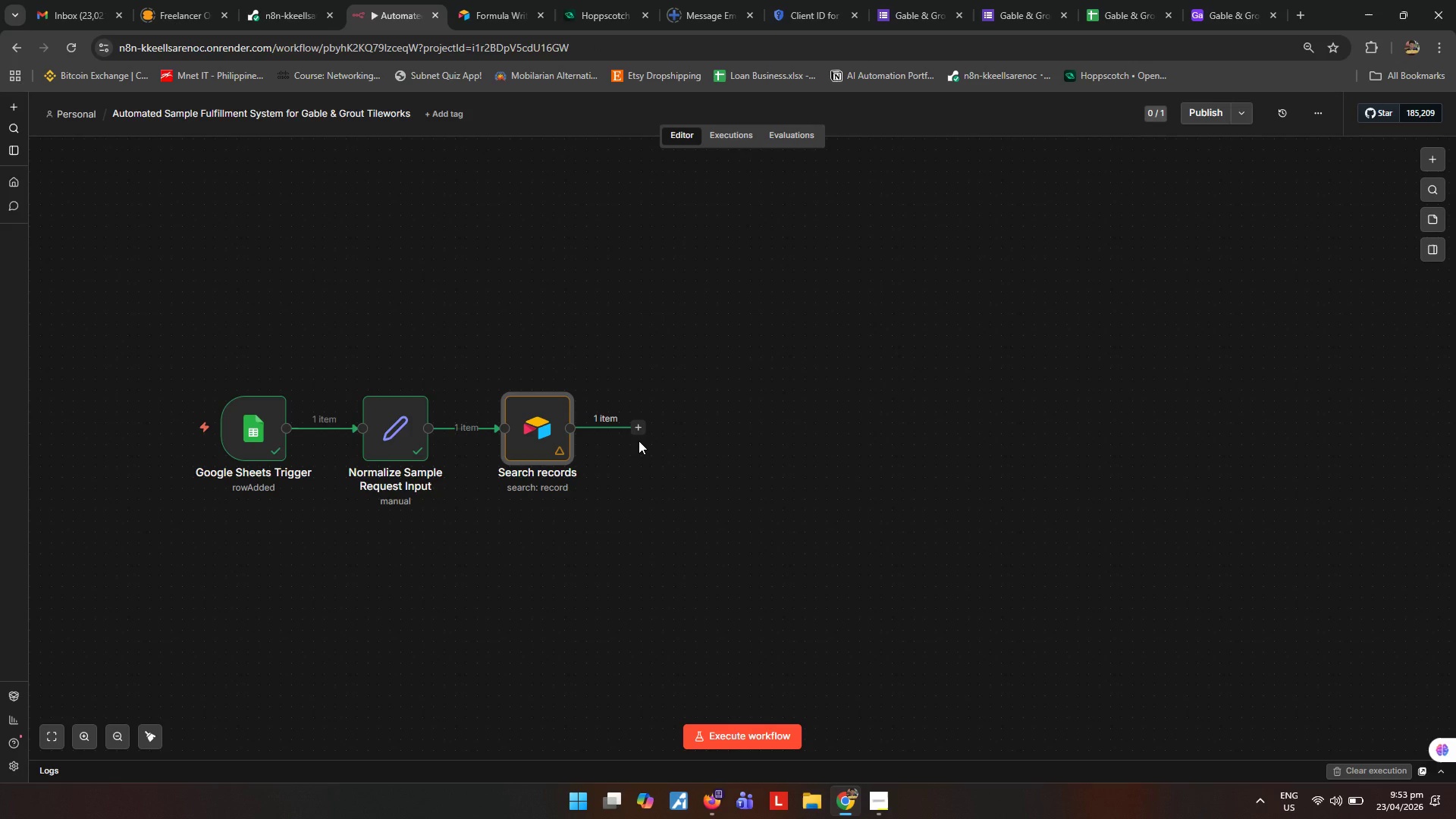 
left_click([639, 441])
 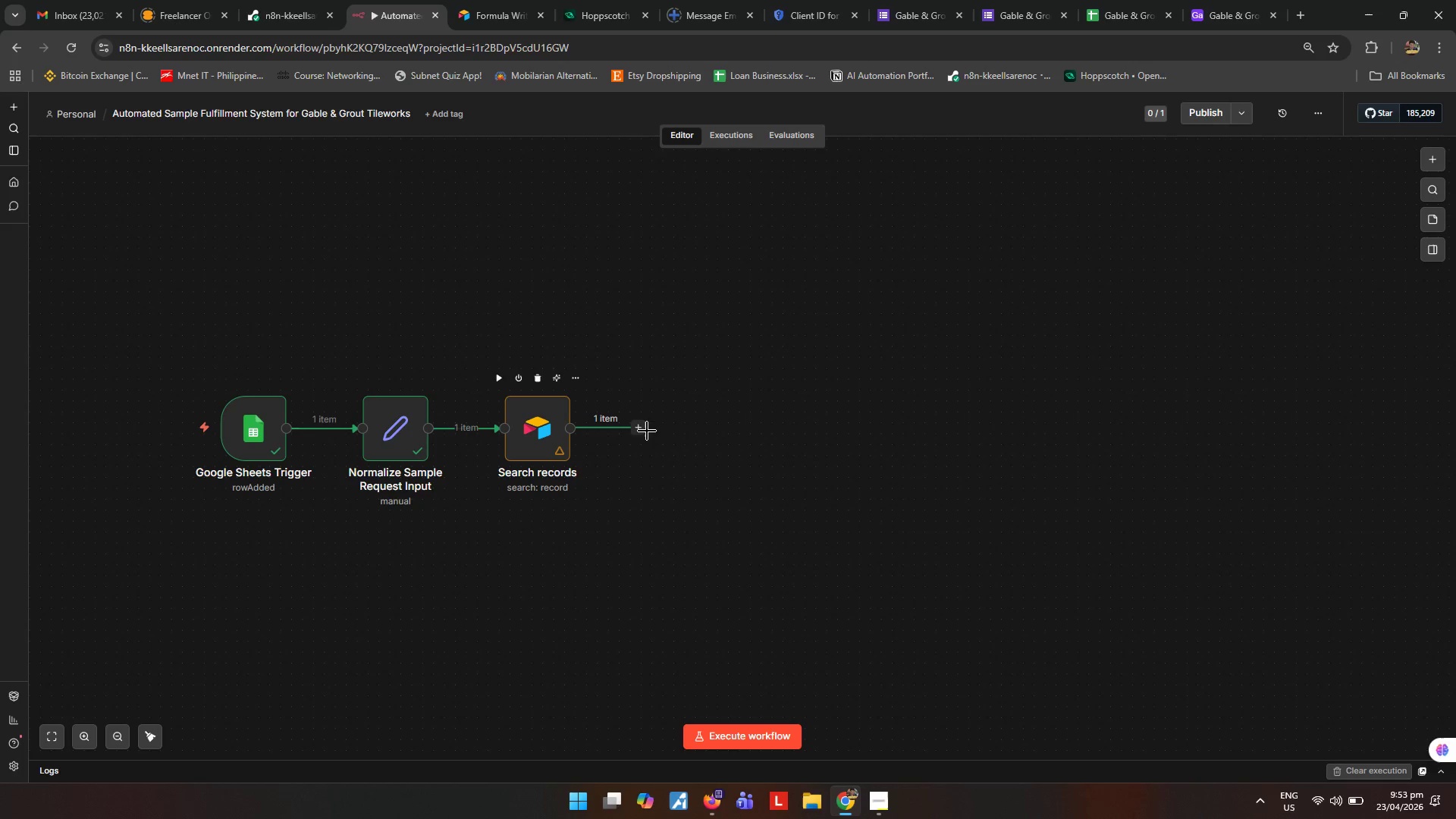 
left_click([647, 431])
 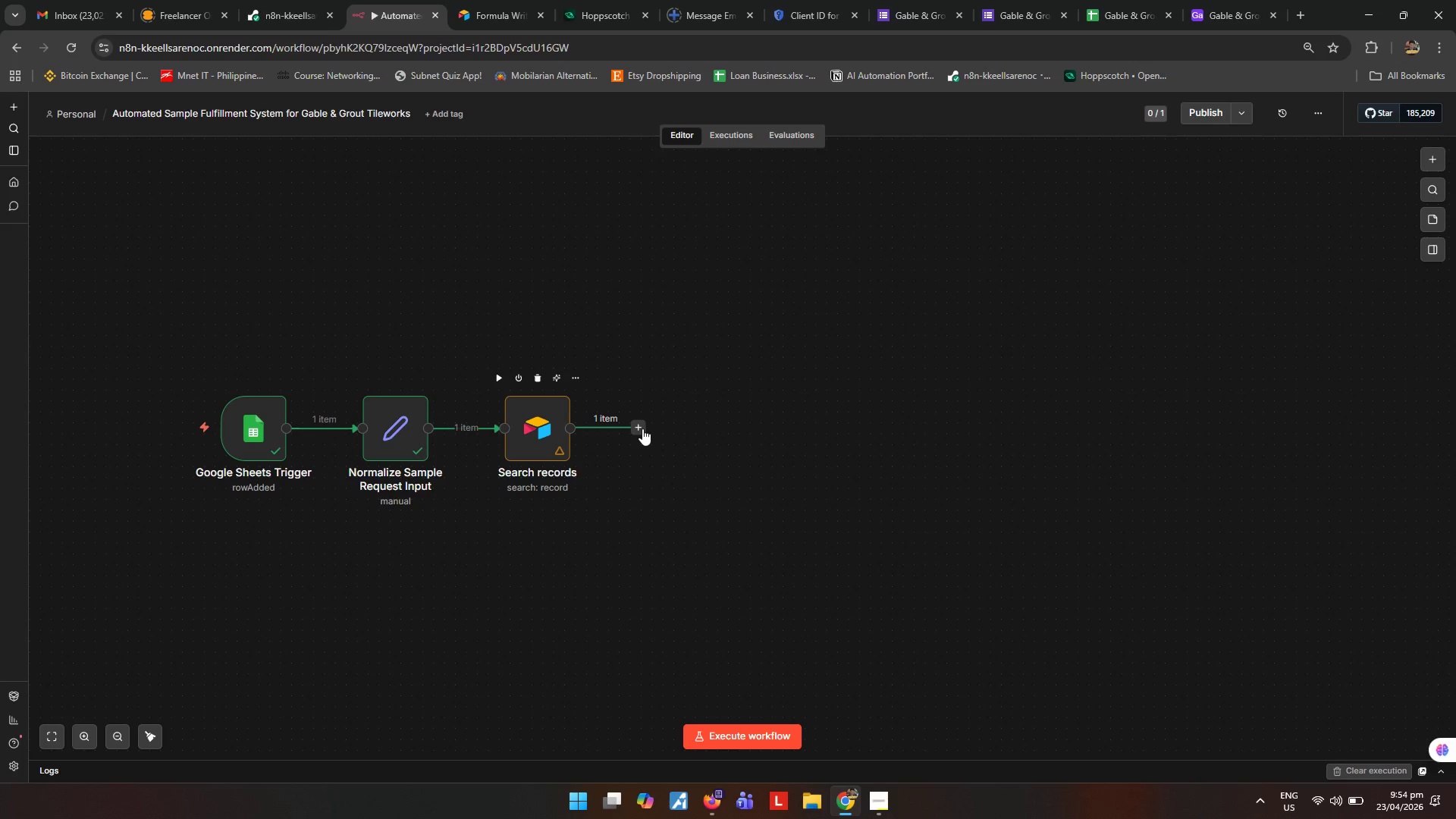 
left_click([642, 428])
 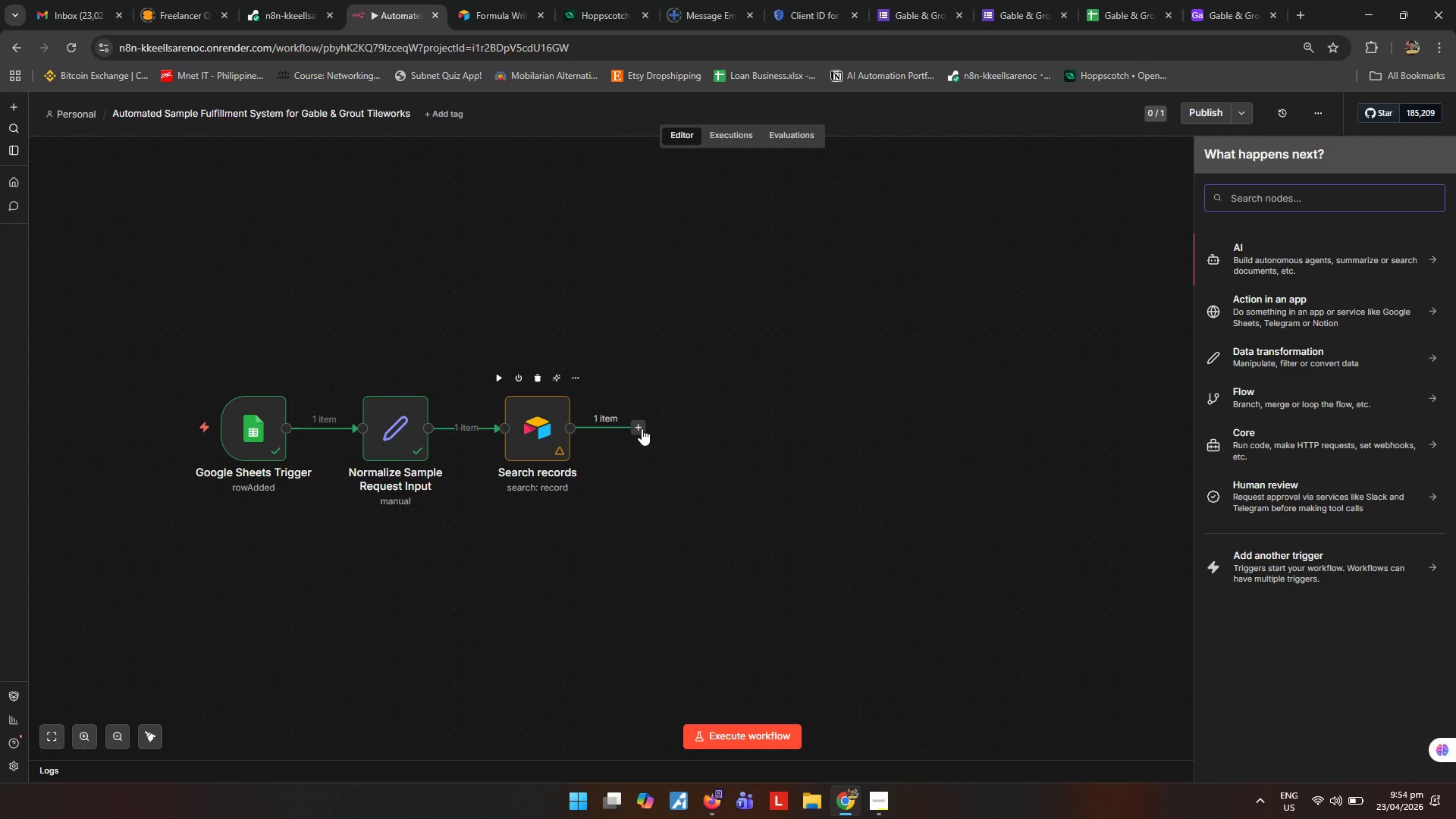 
type(fi)
 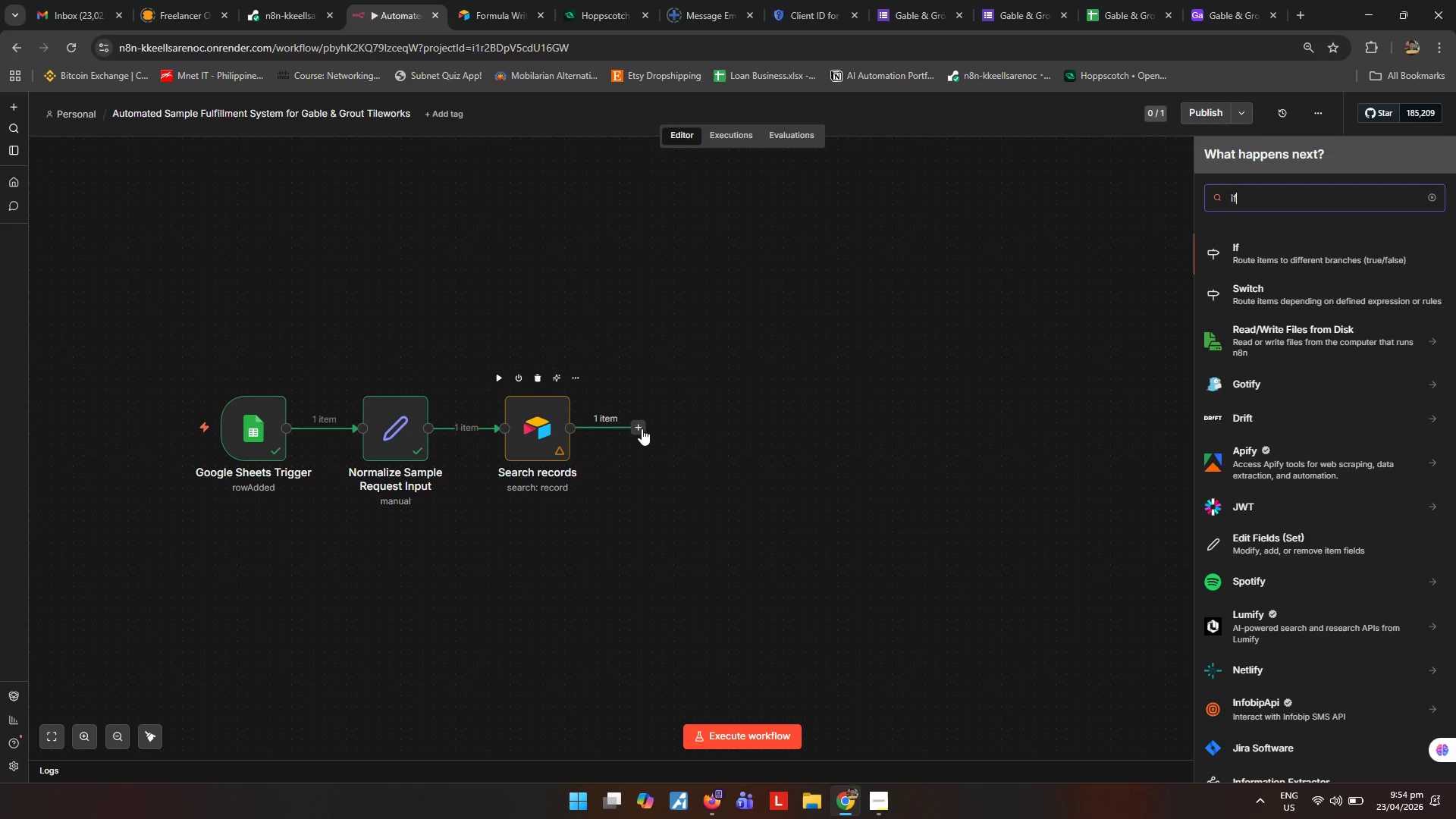 
key(Enter)
 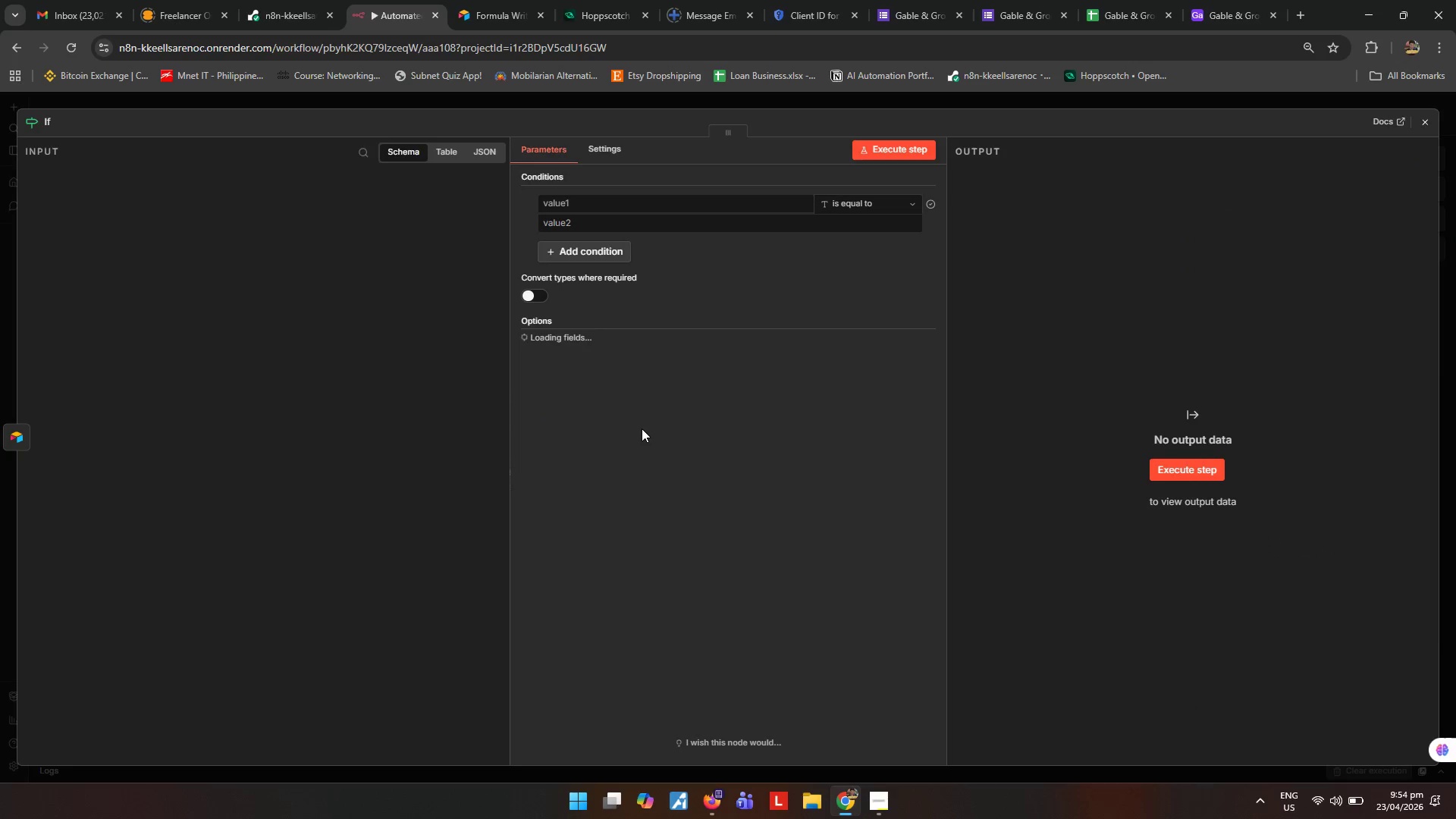 
key(Escape)
type([F2]Is Lead Exist?)
 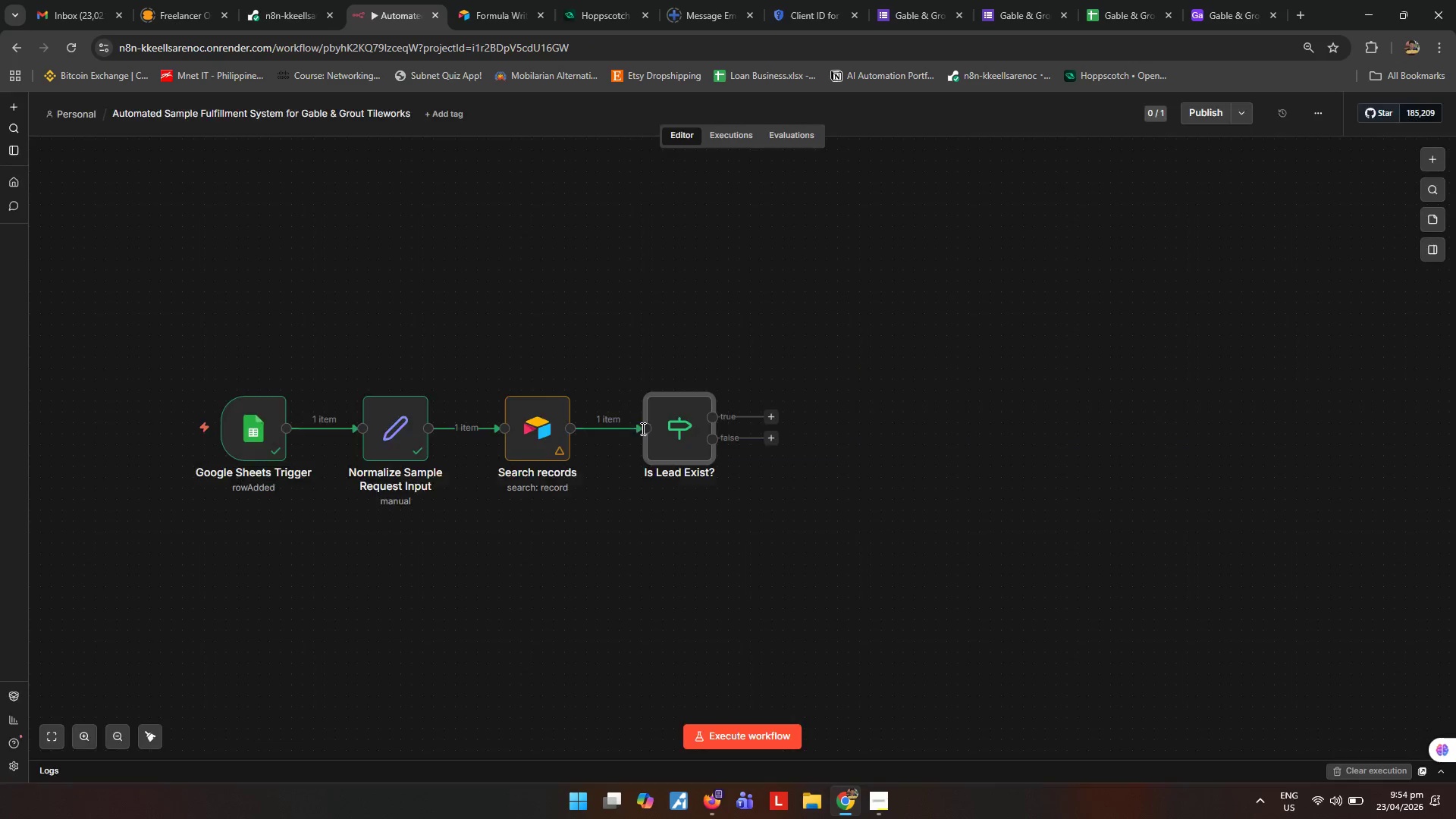 
key(Enter)
 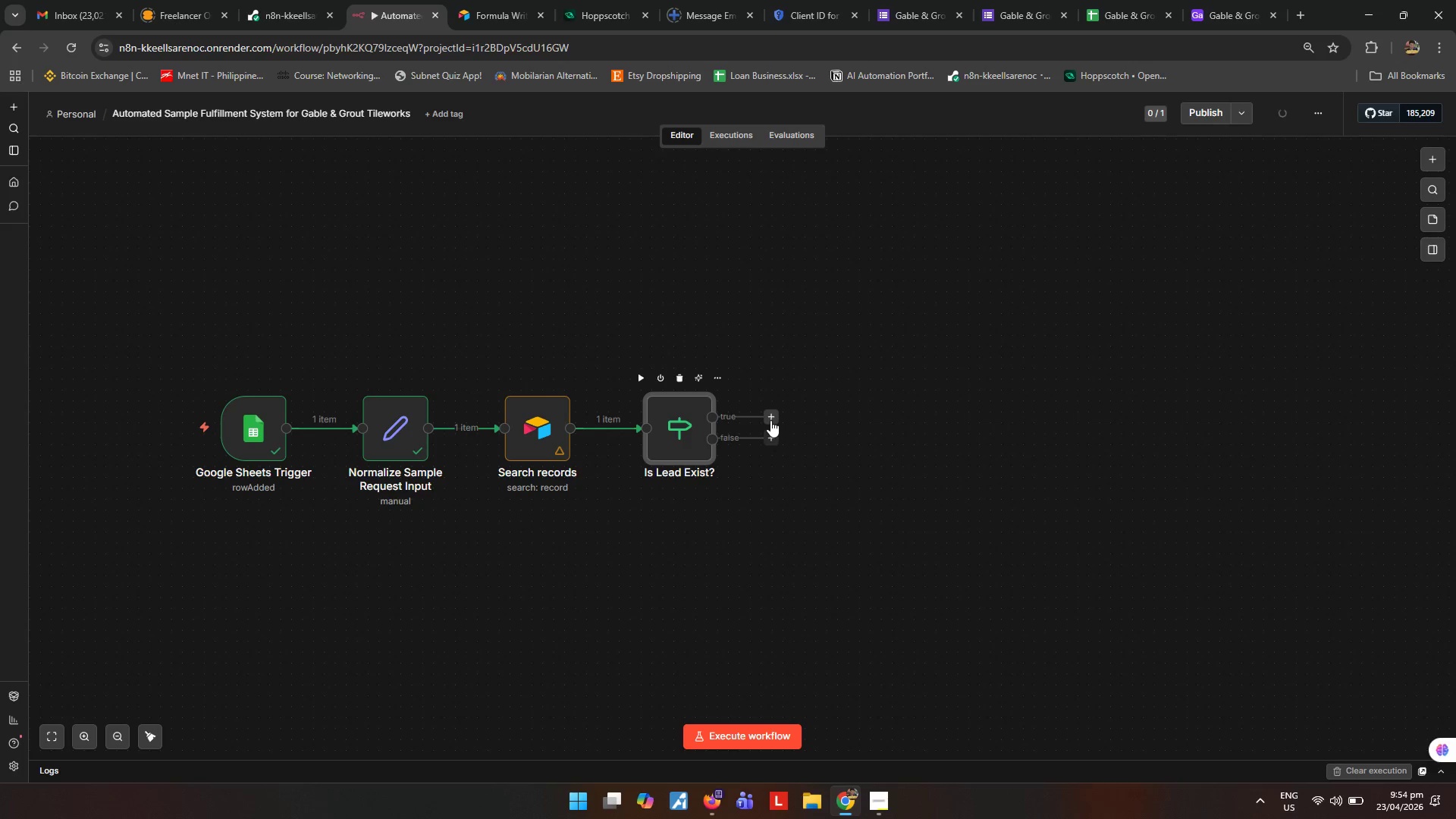 
double_click([686, 422])
 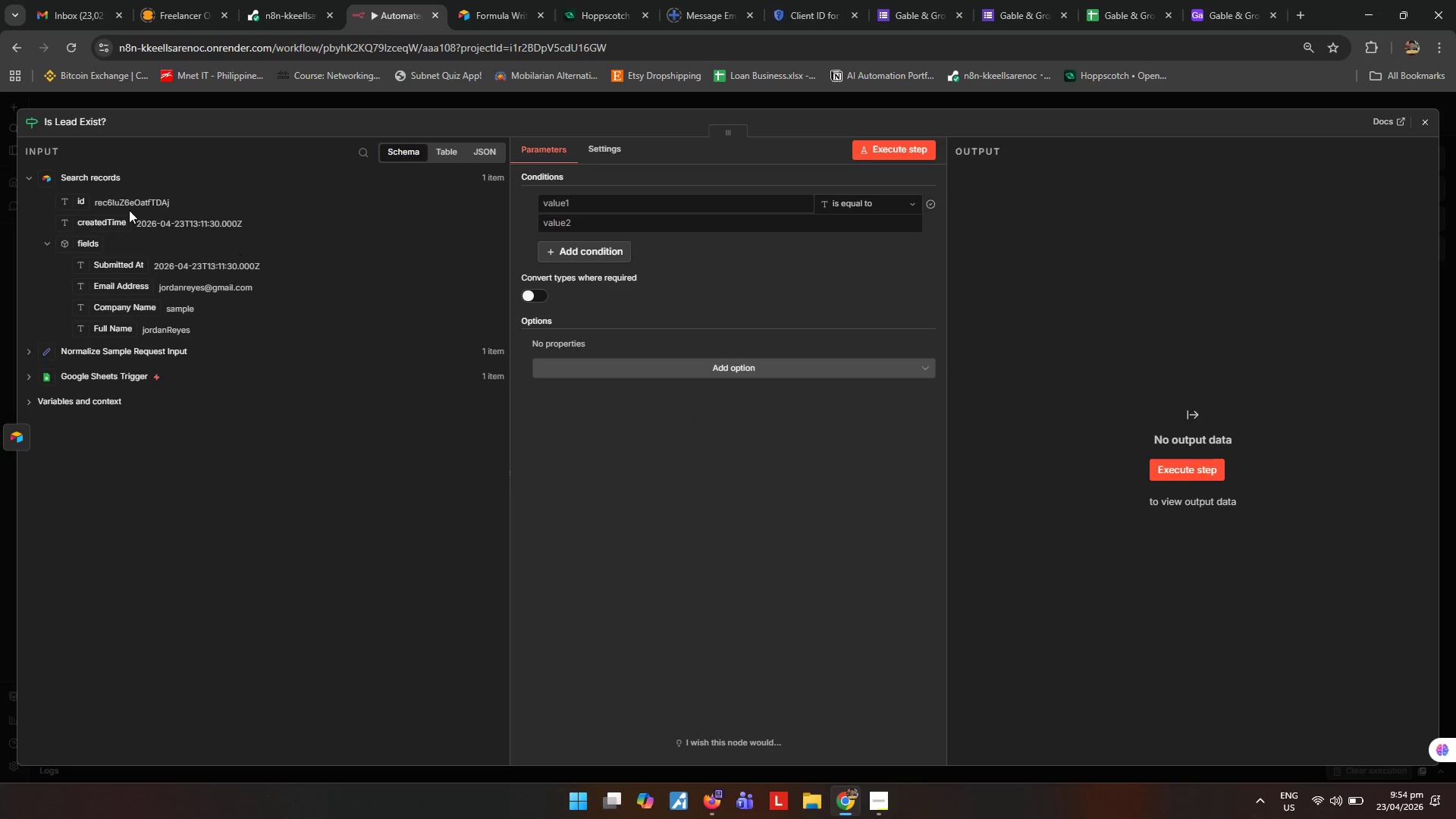 
left_click_drag(start_coordinate=[80, 198], to_coordinate=[632, 209])
 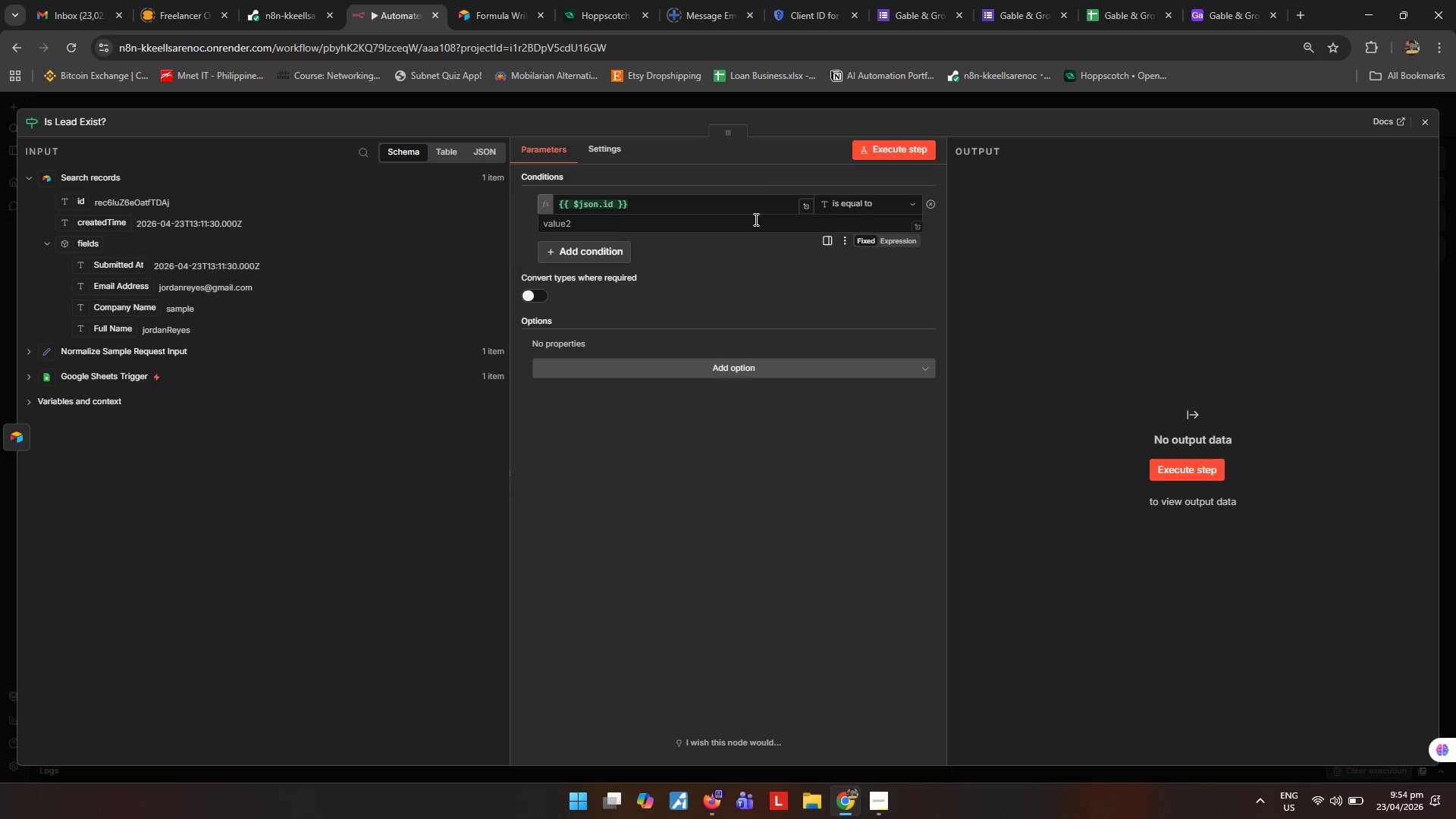 
left_click([879, 199])
 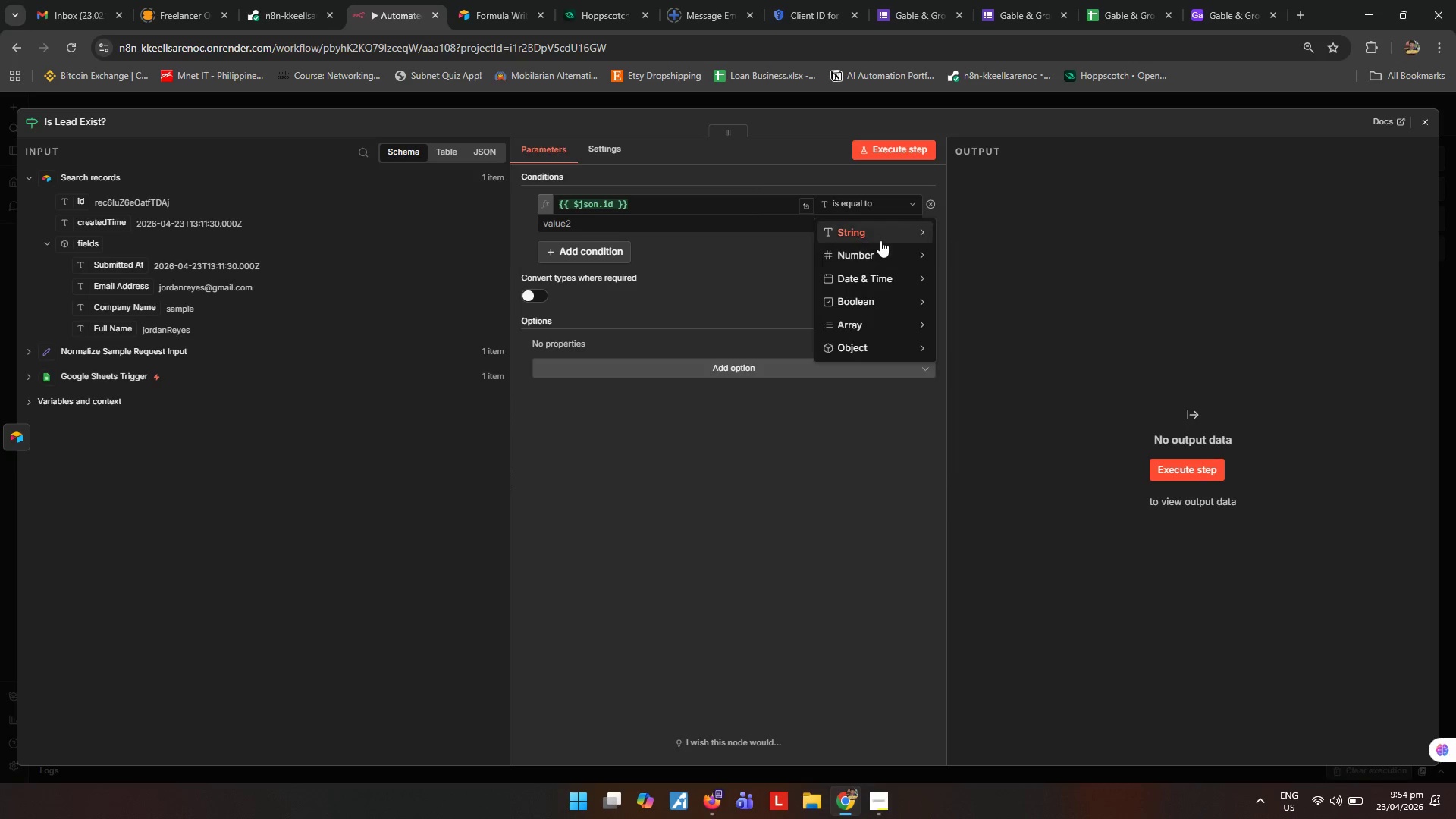 
left_click([880, 240])
 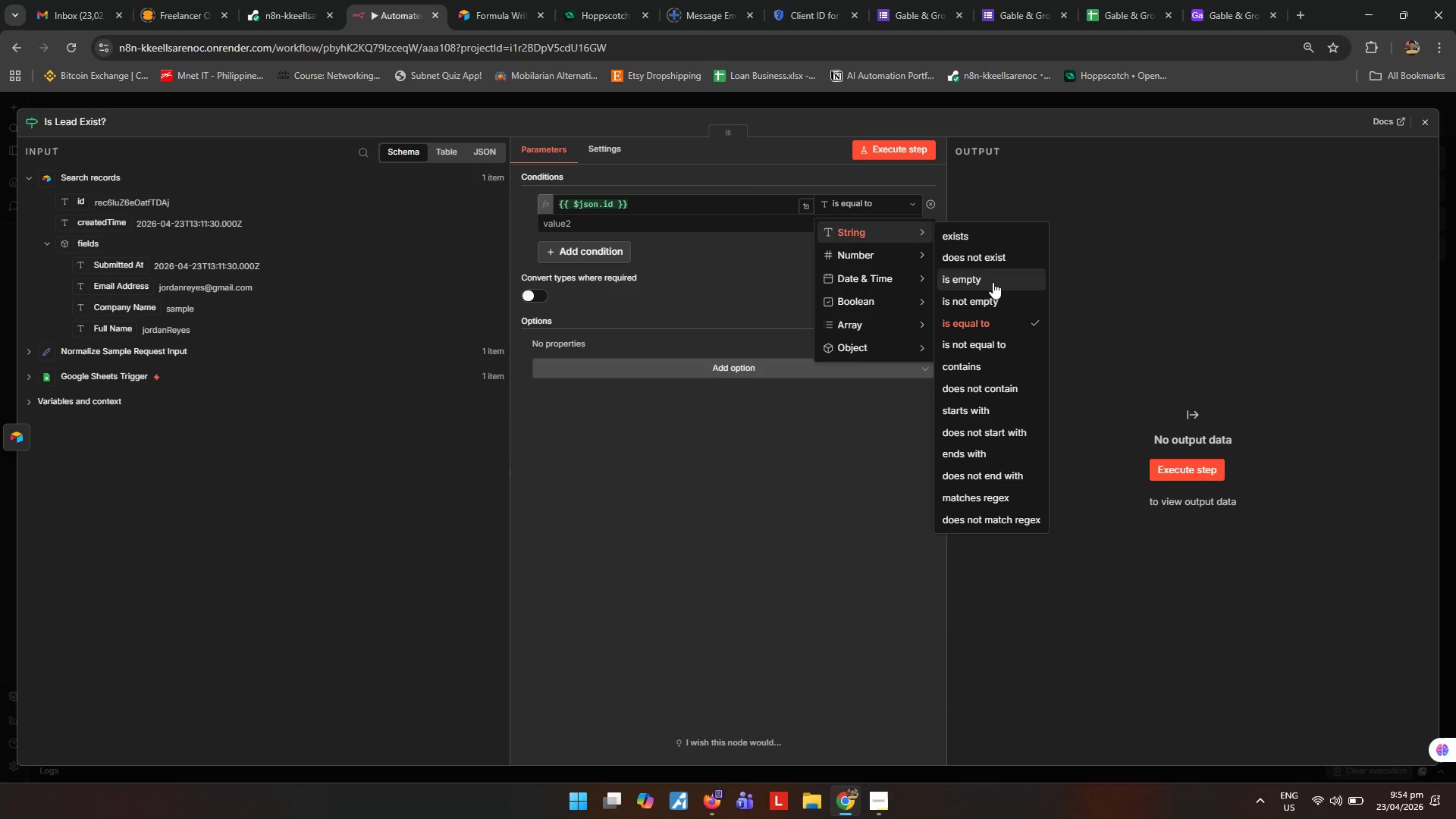 
left_click([990, 303])
 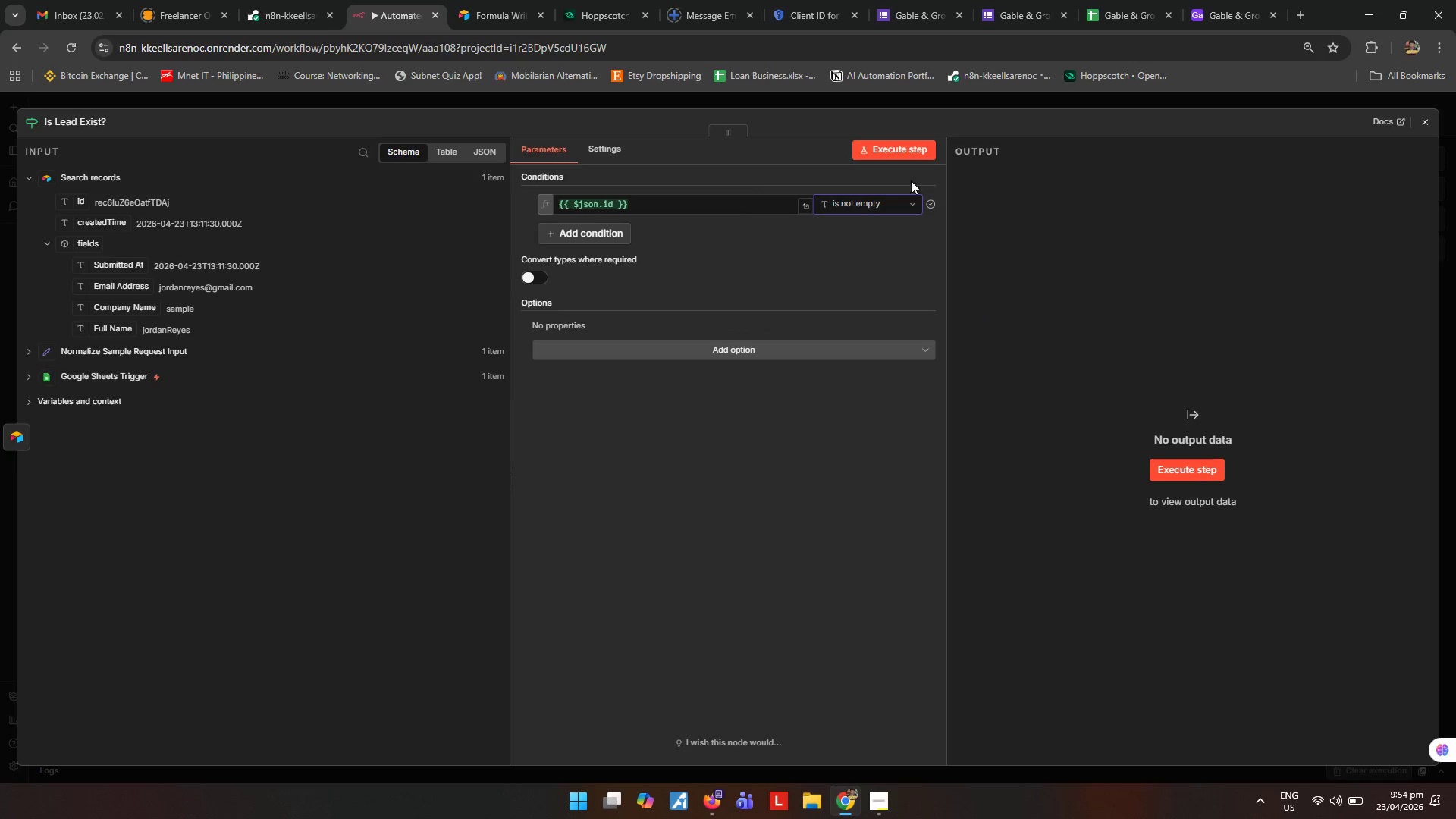 
left_click([907, 150])
 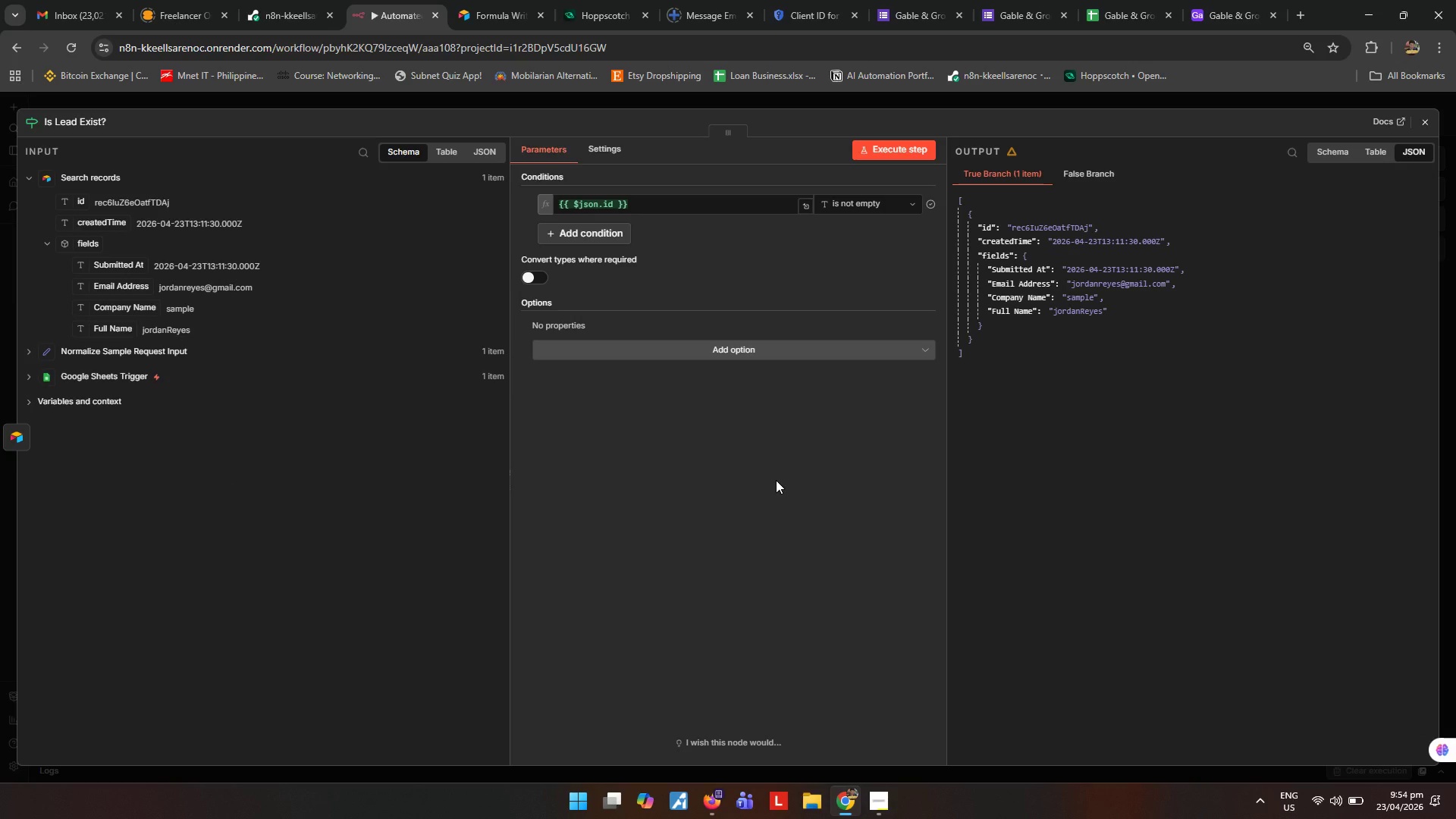 
wait(16.22)
 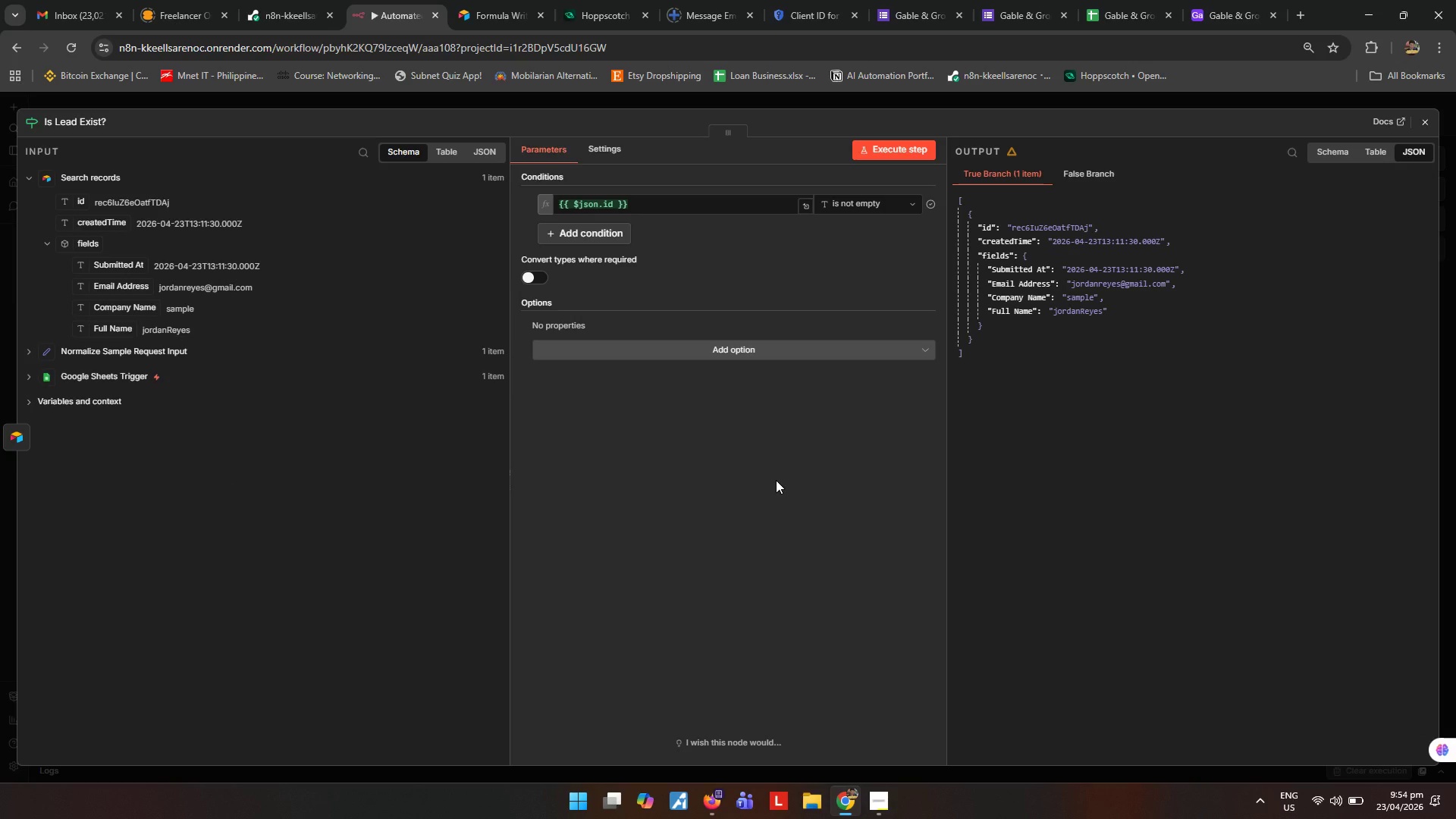 
left_click([1418, 124])
 